 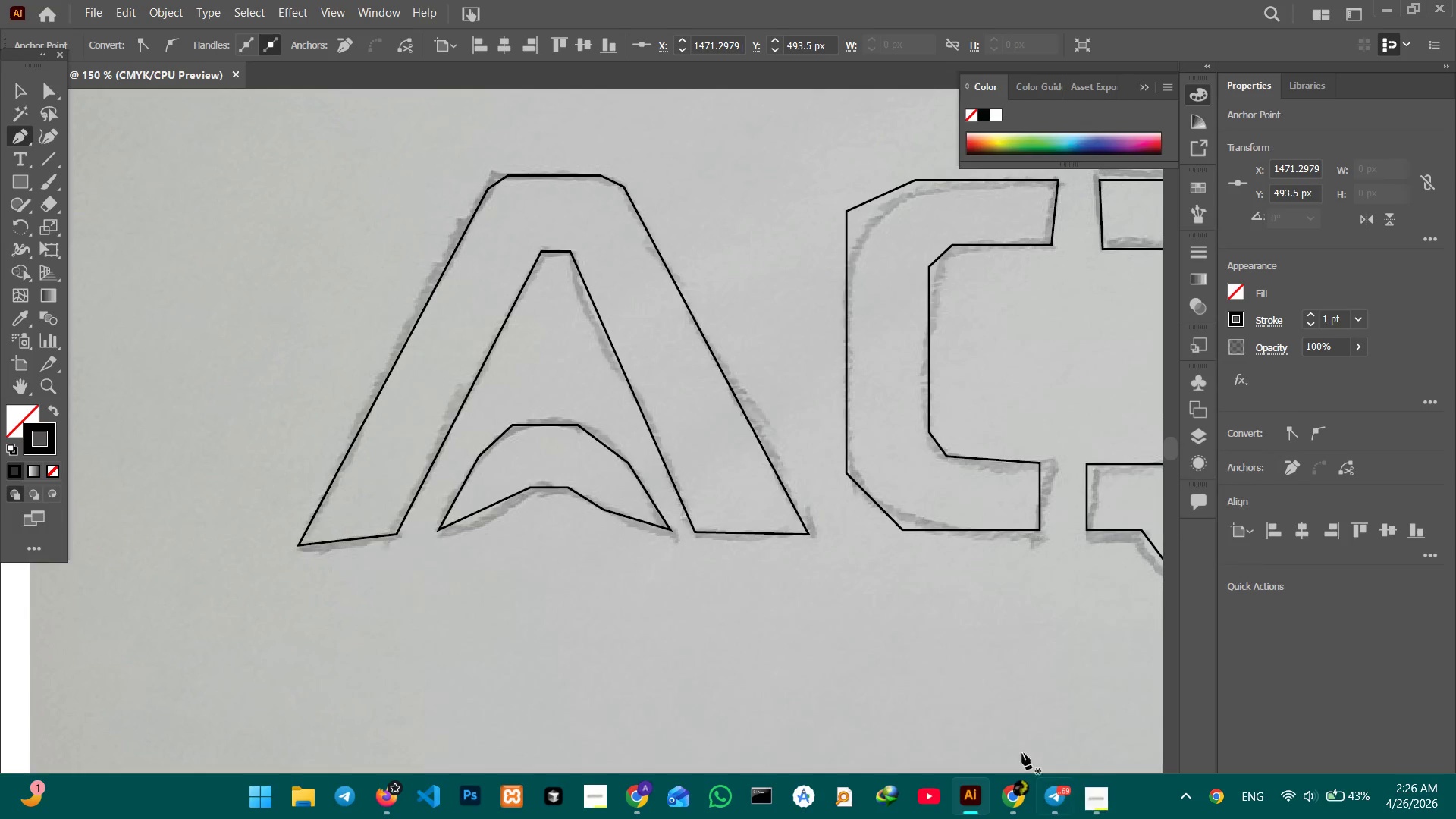 
key(Control+Equal)
 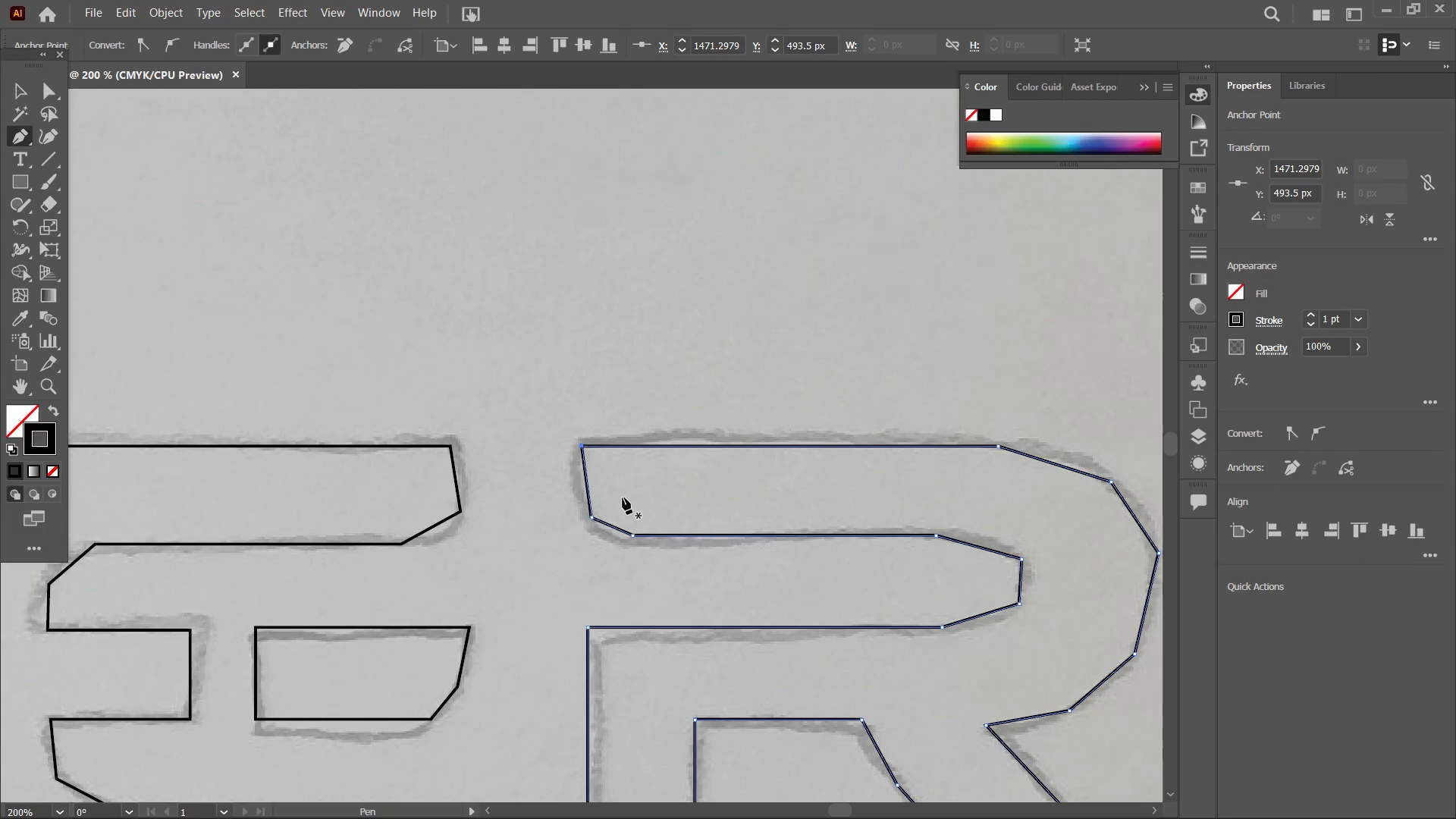 
hold_key(key=ControlLeft, duration=0.34)
 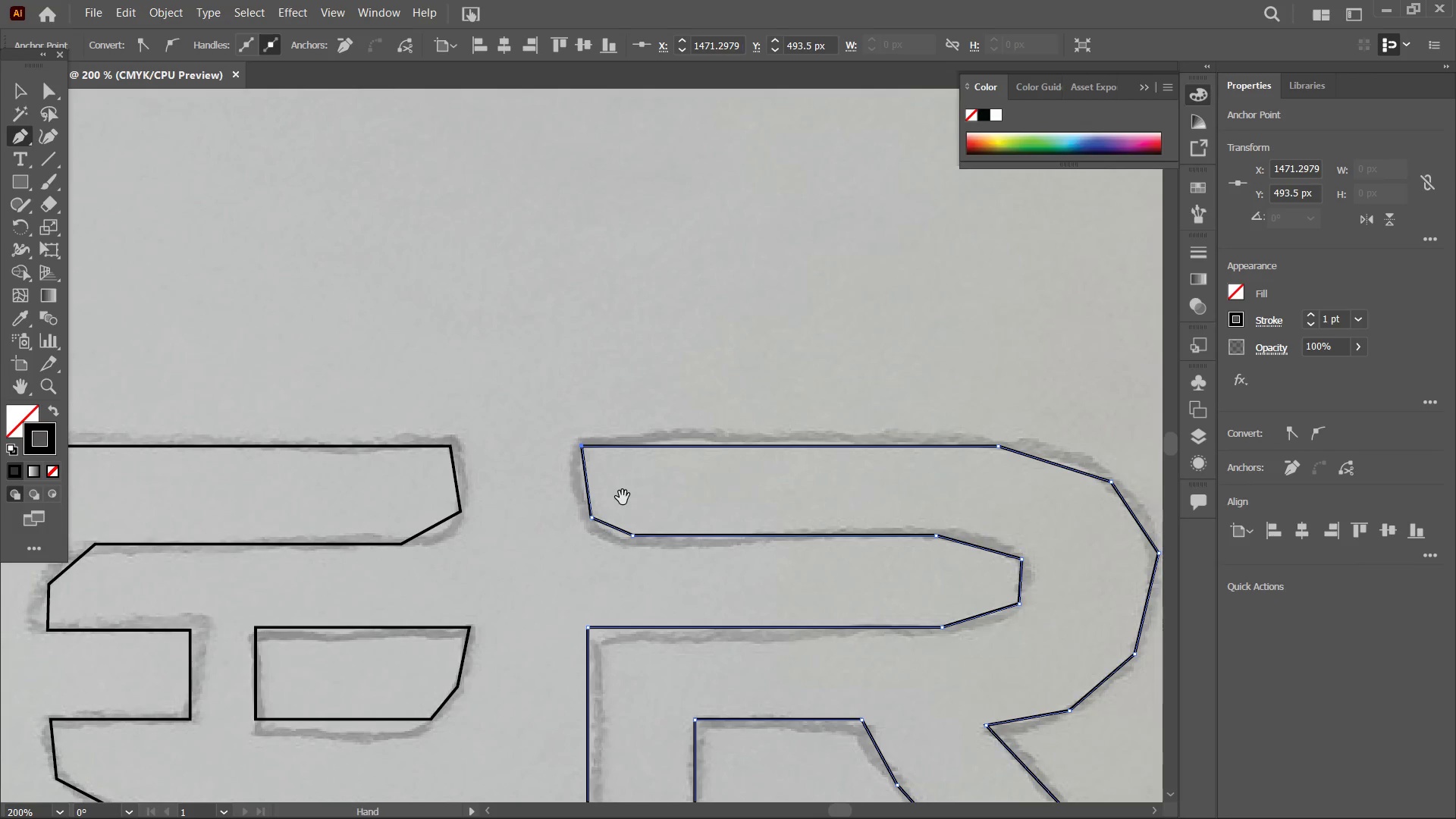 
hold_key(key=Space, duration=0.83)
 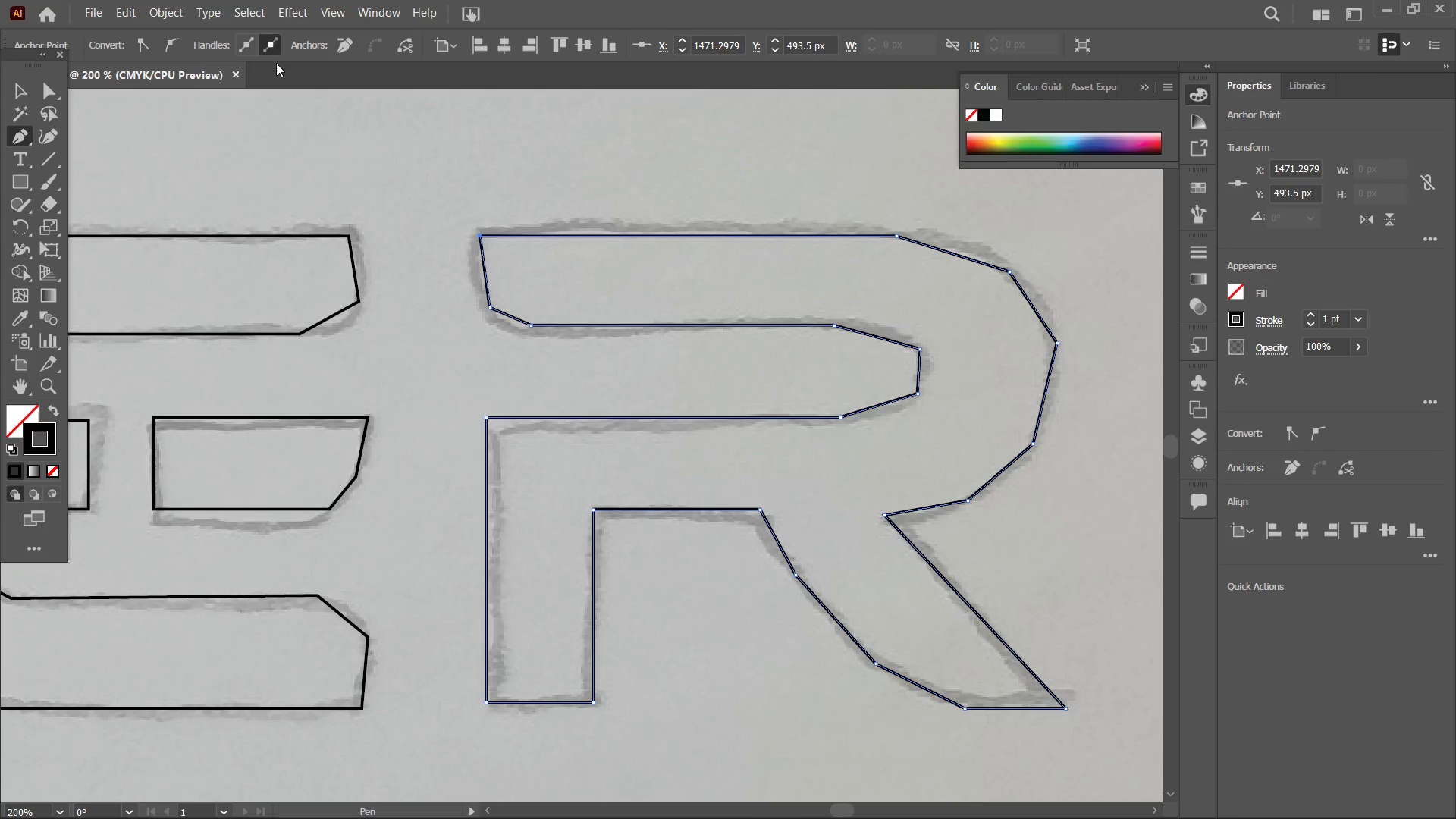 
left_click_drag(start_coordinate=[604, 469], to_coordinate=[497, 254])
 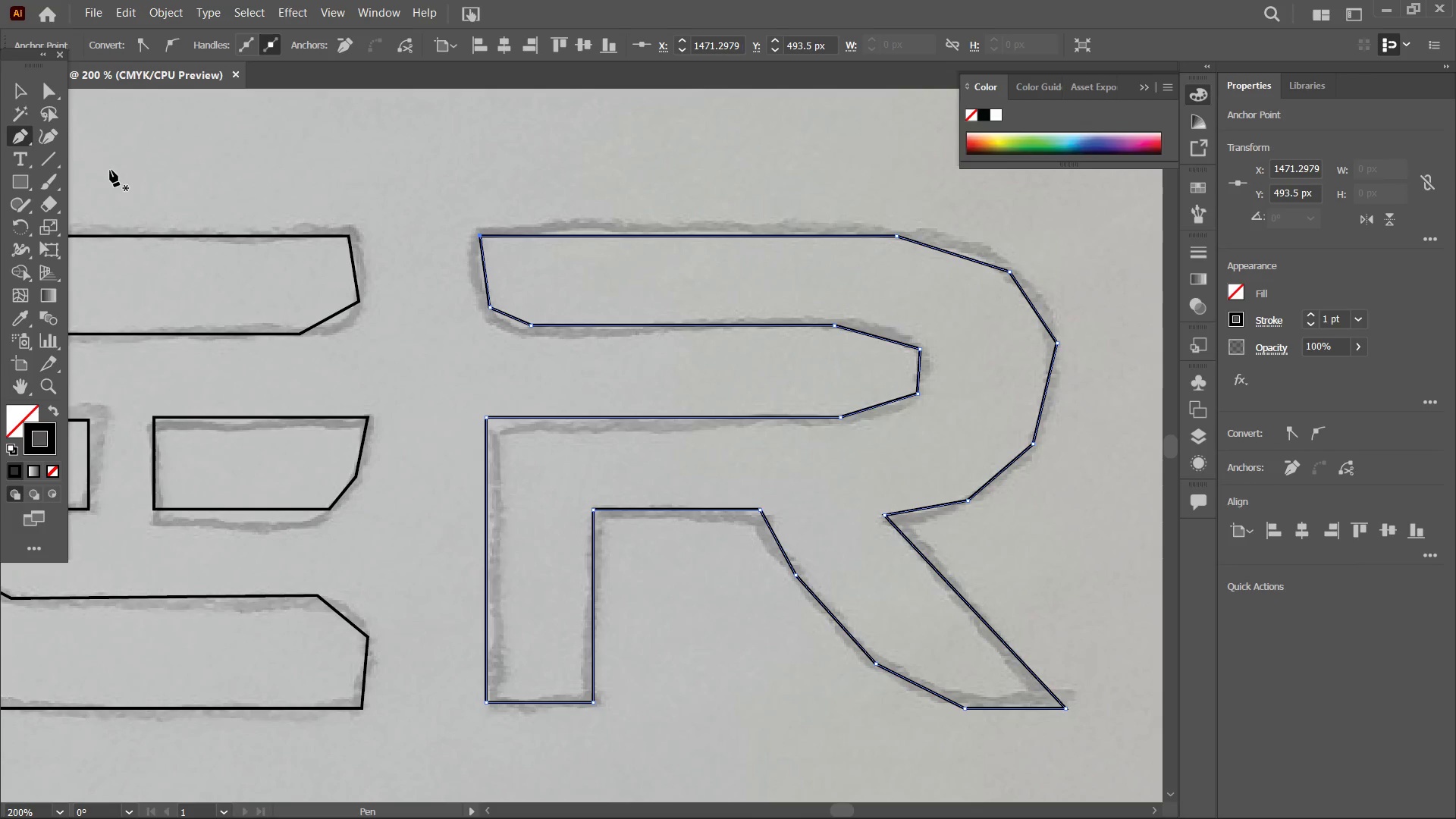 
left_click([55, 133])
 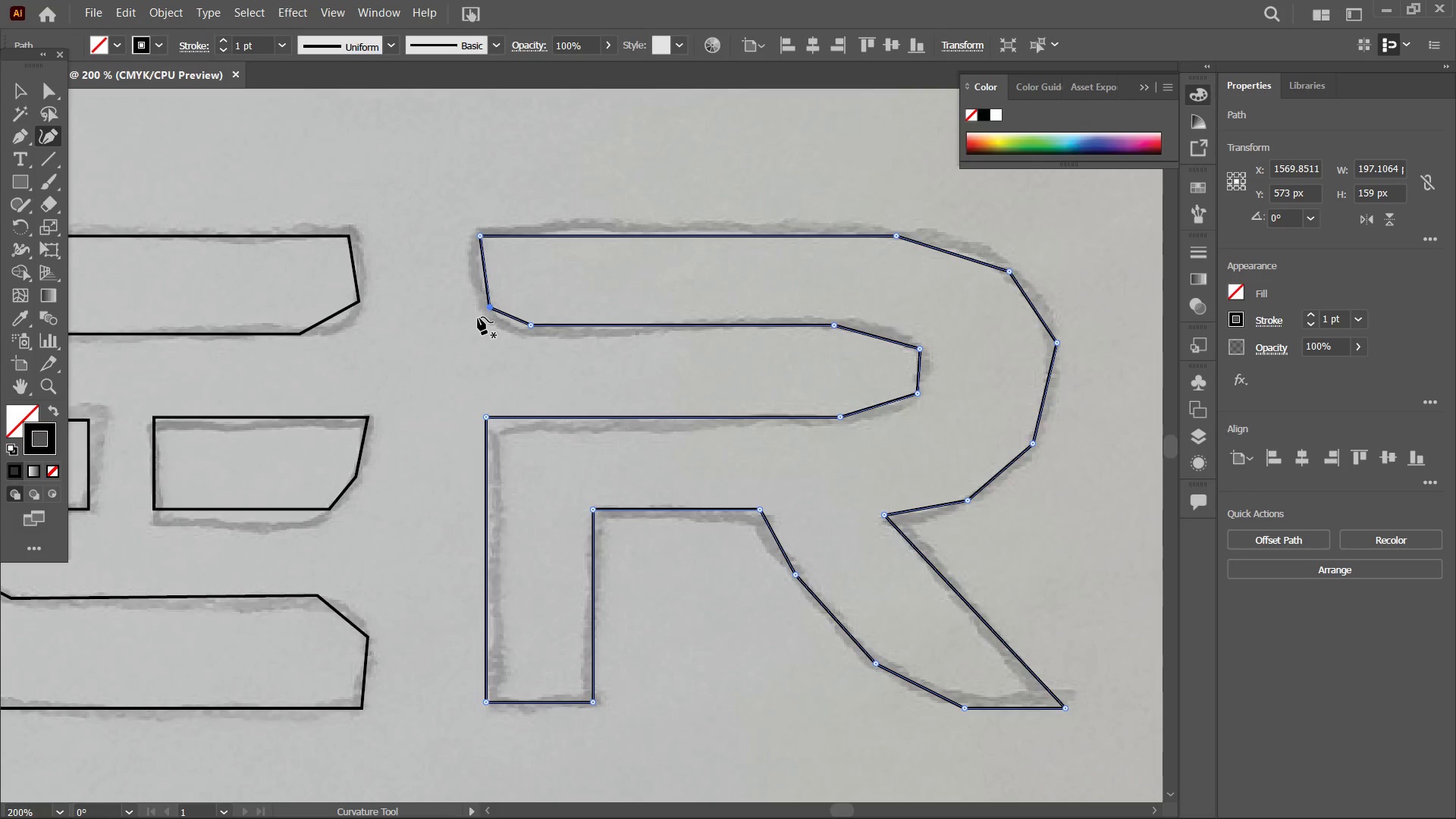 
key(Backspace)
 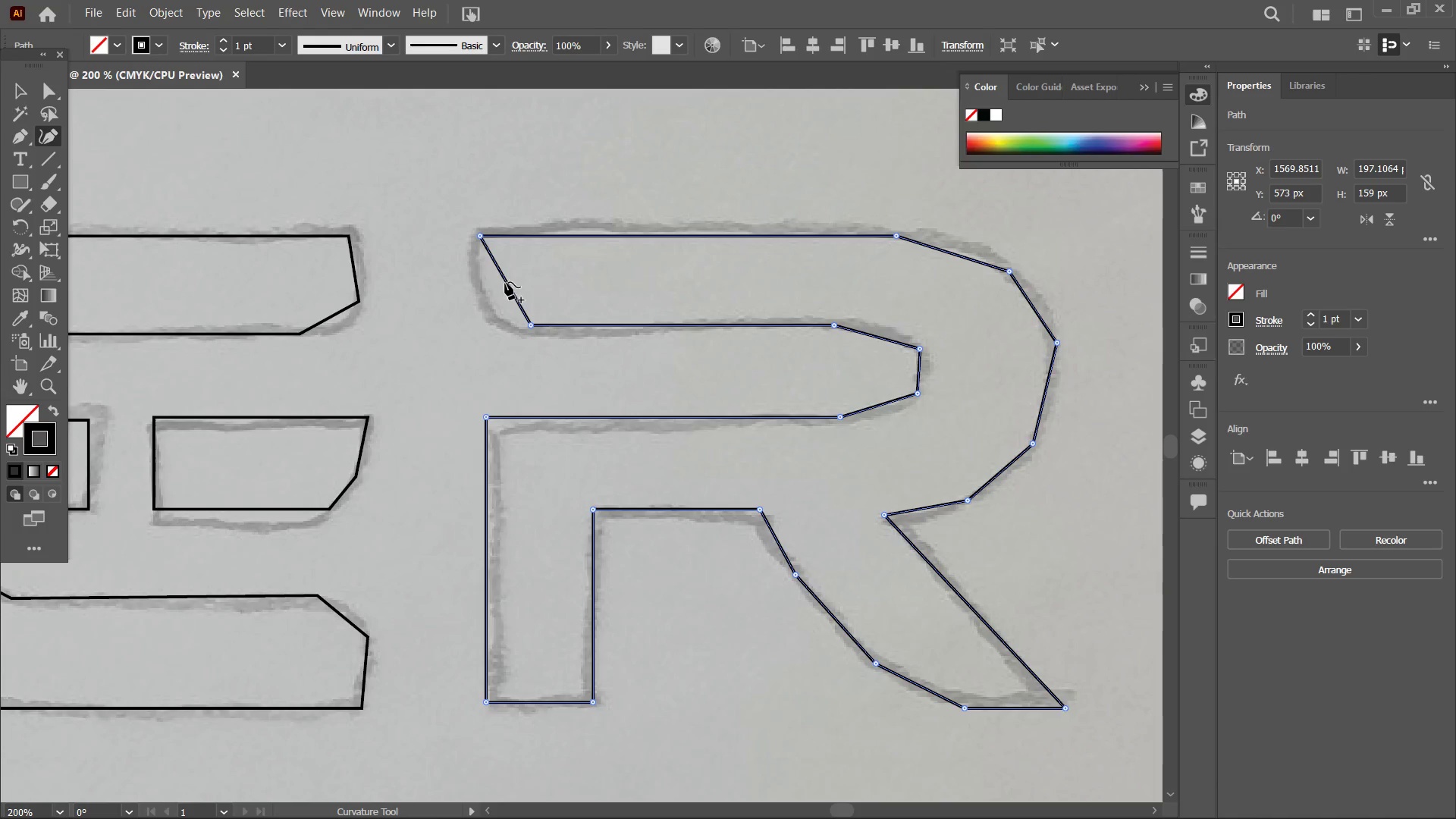 
left_click_drag(start_coordinate=[505, 283], to_coordinate=[486, 294])
 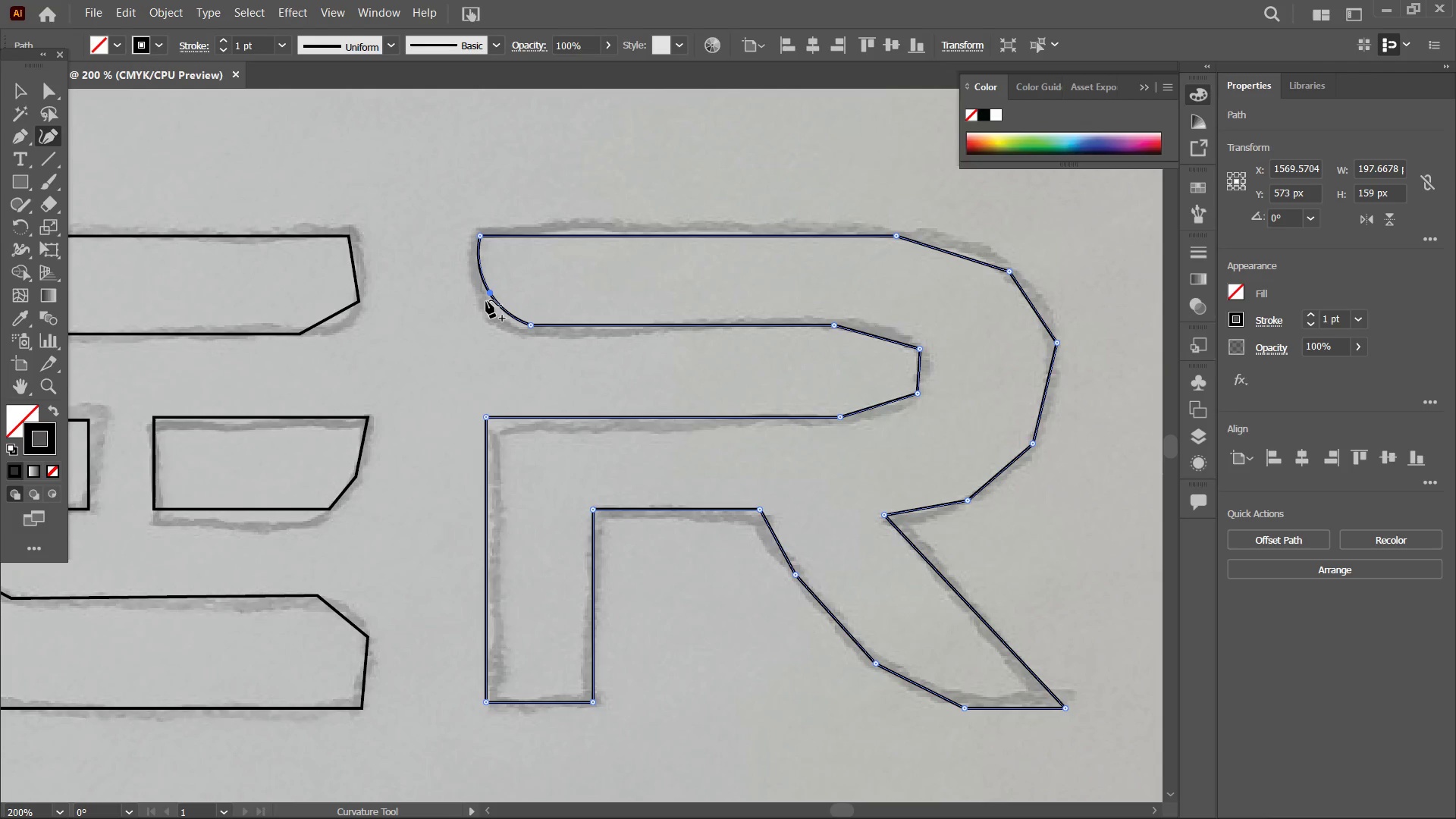 
wait(6.73)
 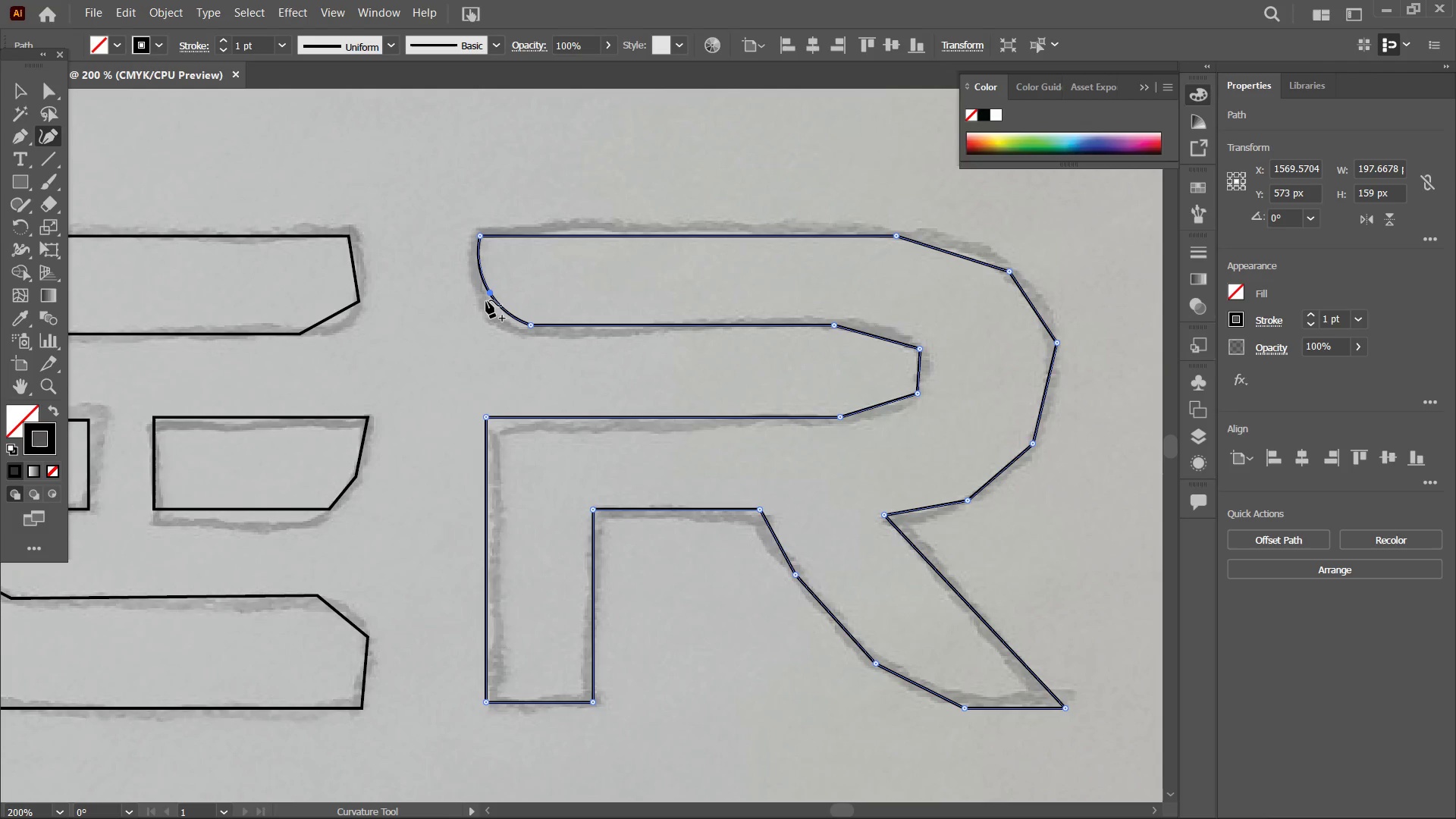 
left_click([915, 349])
 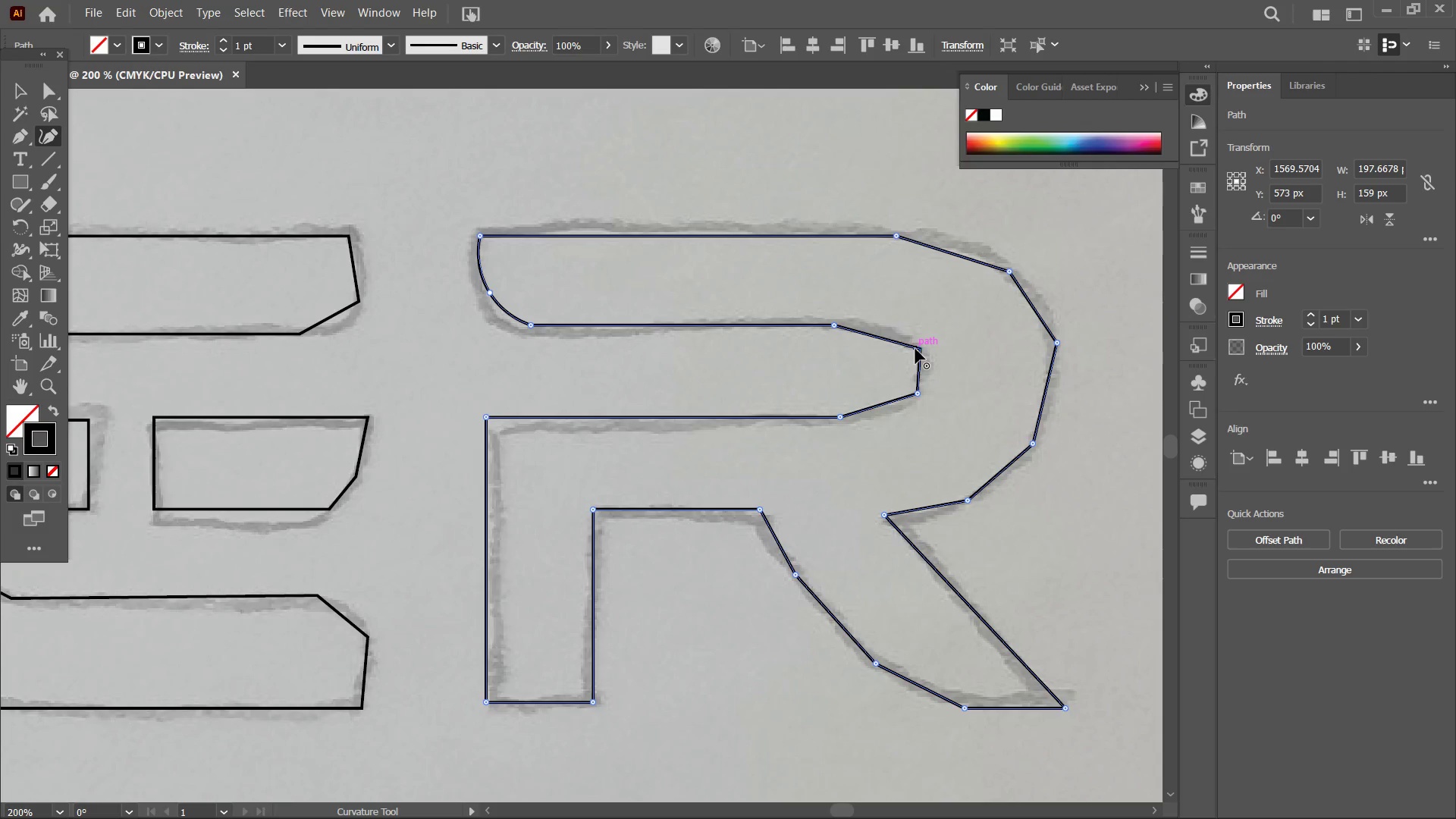 
key(Backspace)
 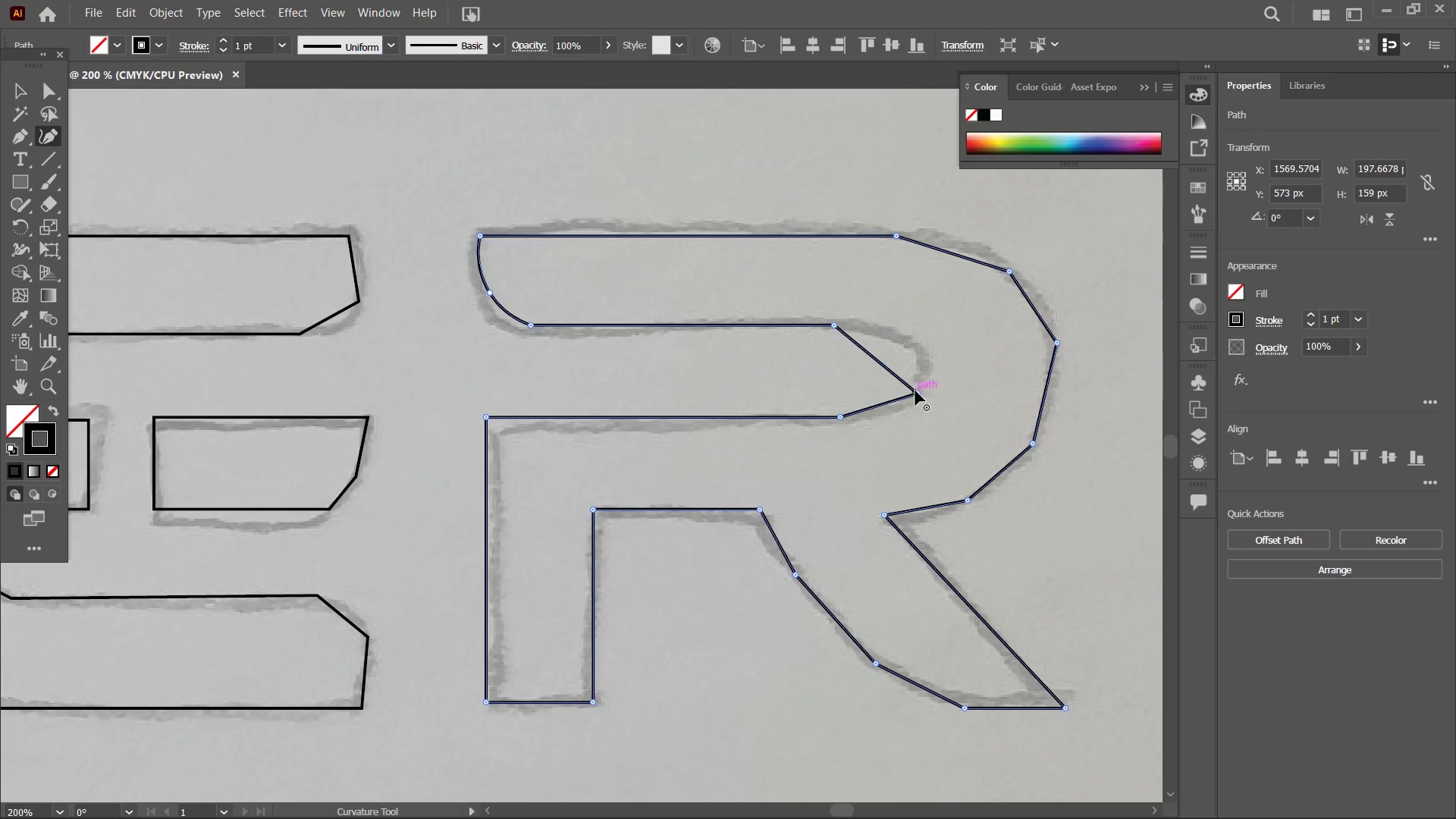 
left_click([915, 392])
 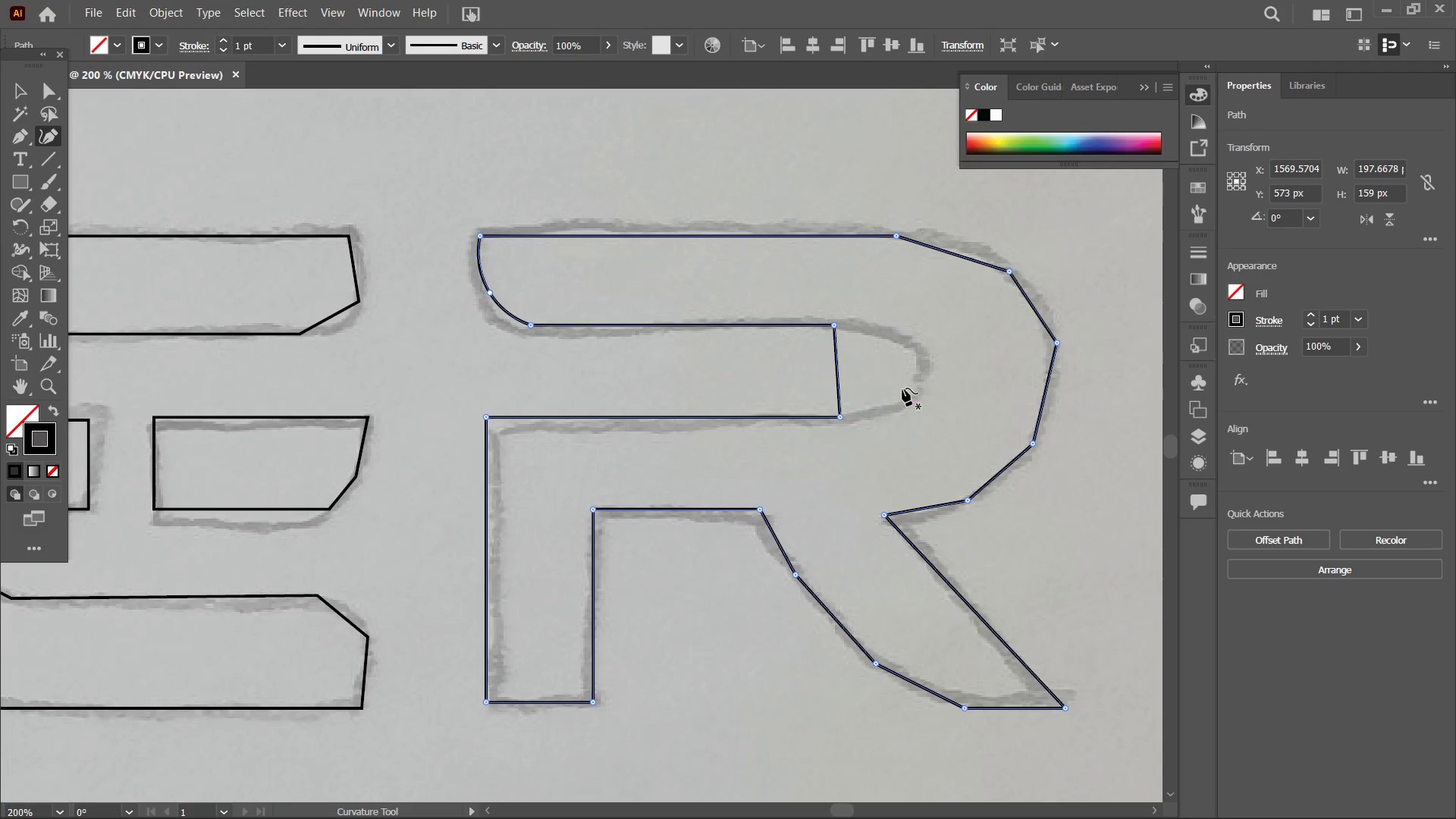 
key(Backspace)
 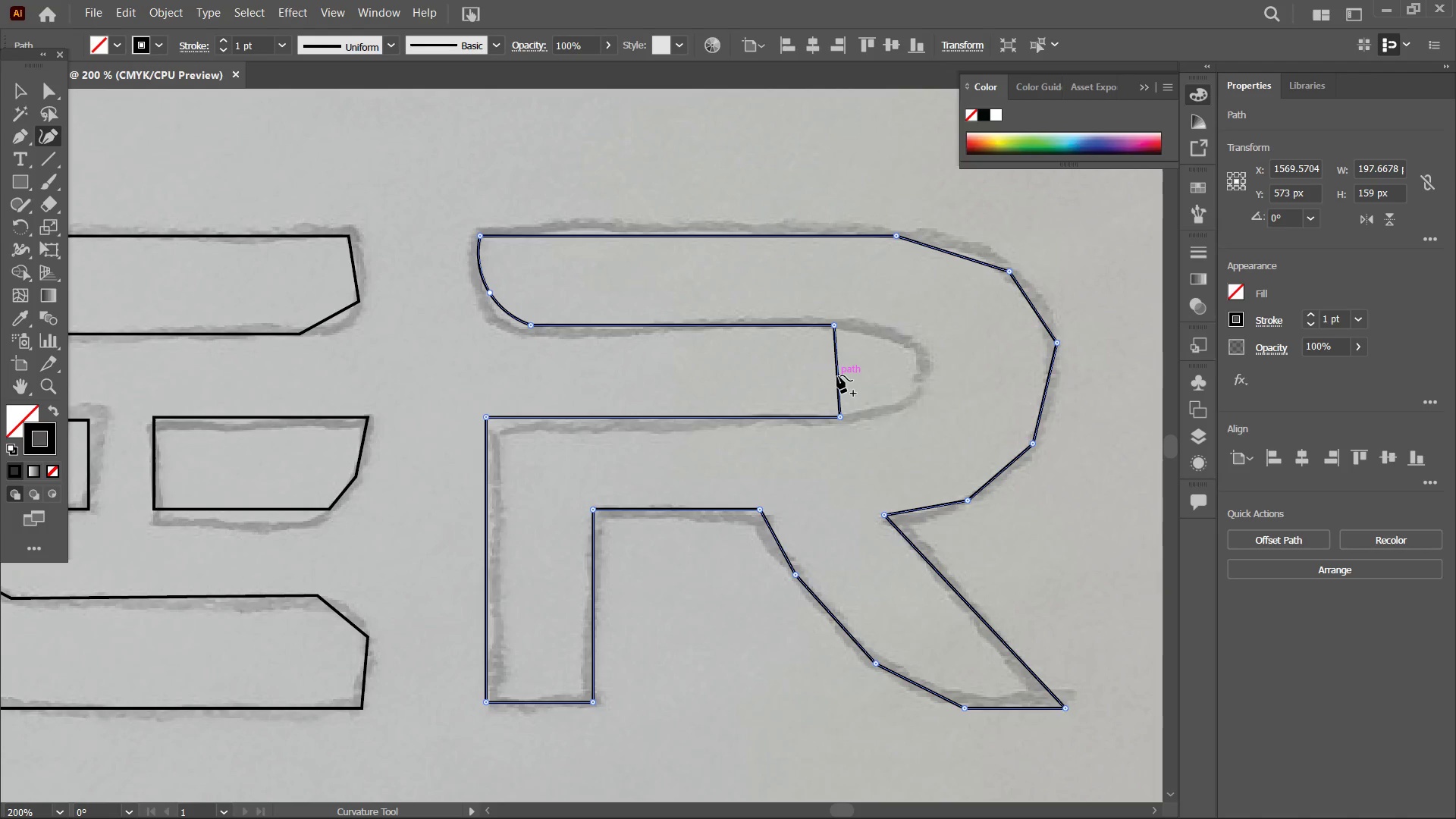 
left_click_drag(start_coordinate=[837, 375], to_coordinate=[927, 369])
 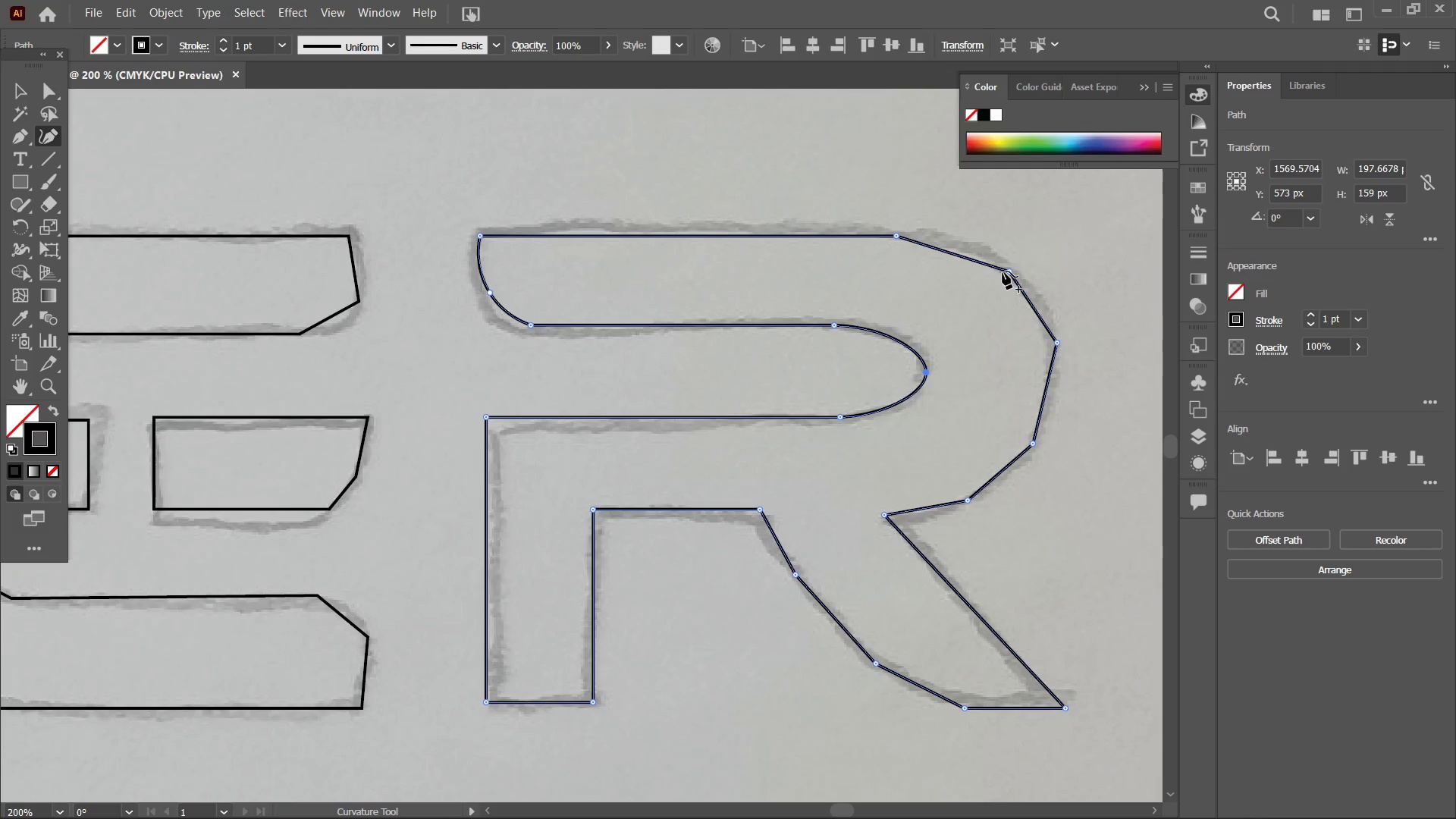 
left_click([1006, 271])
 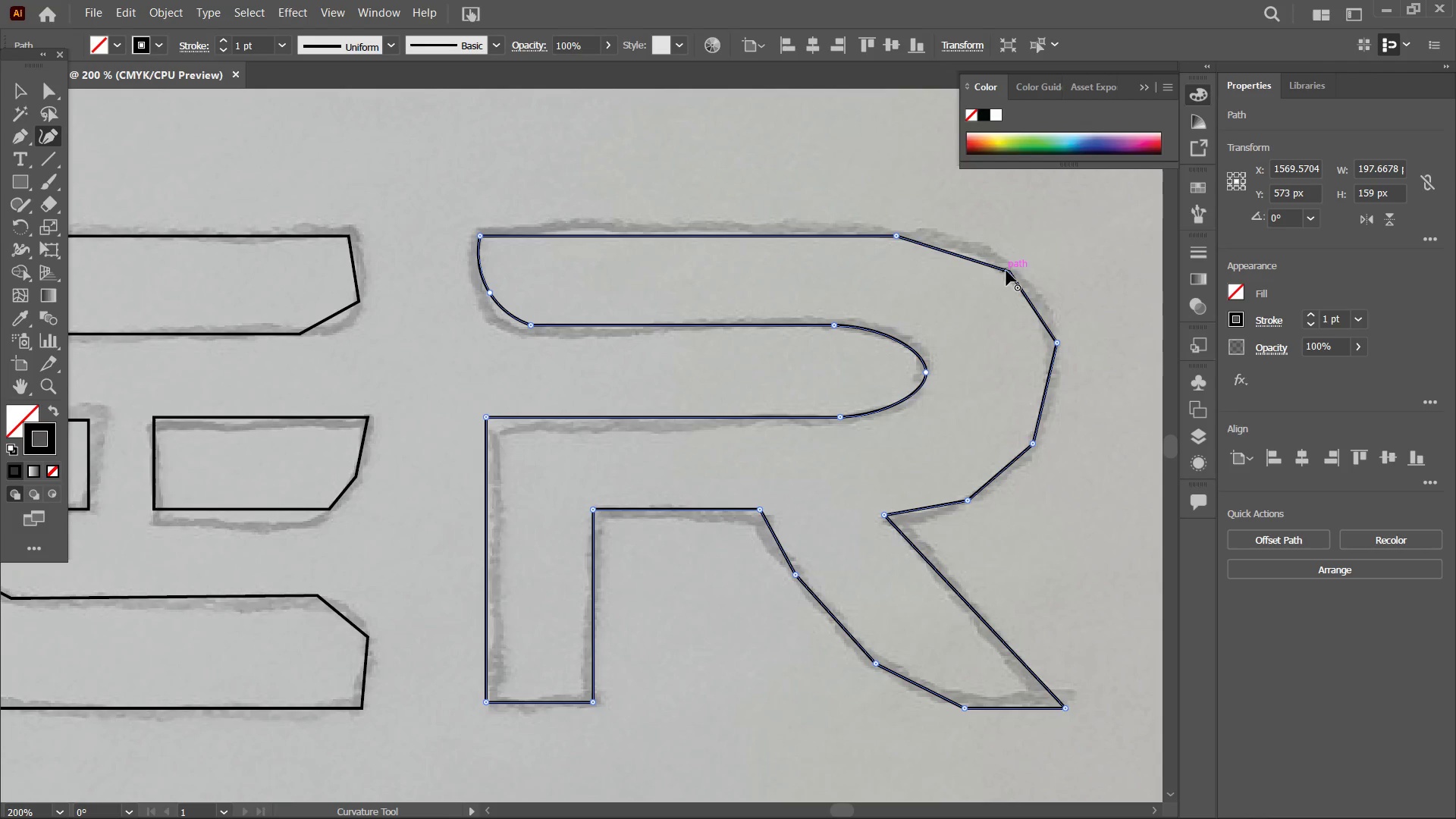 
key(Backspace)
 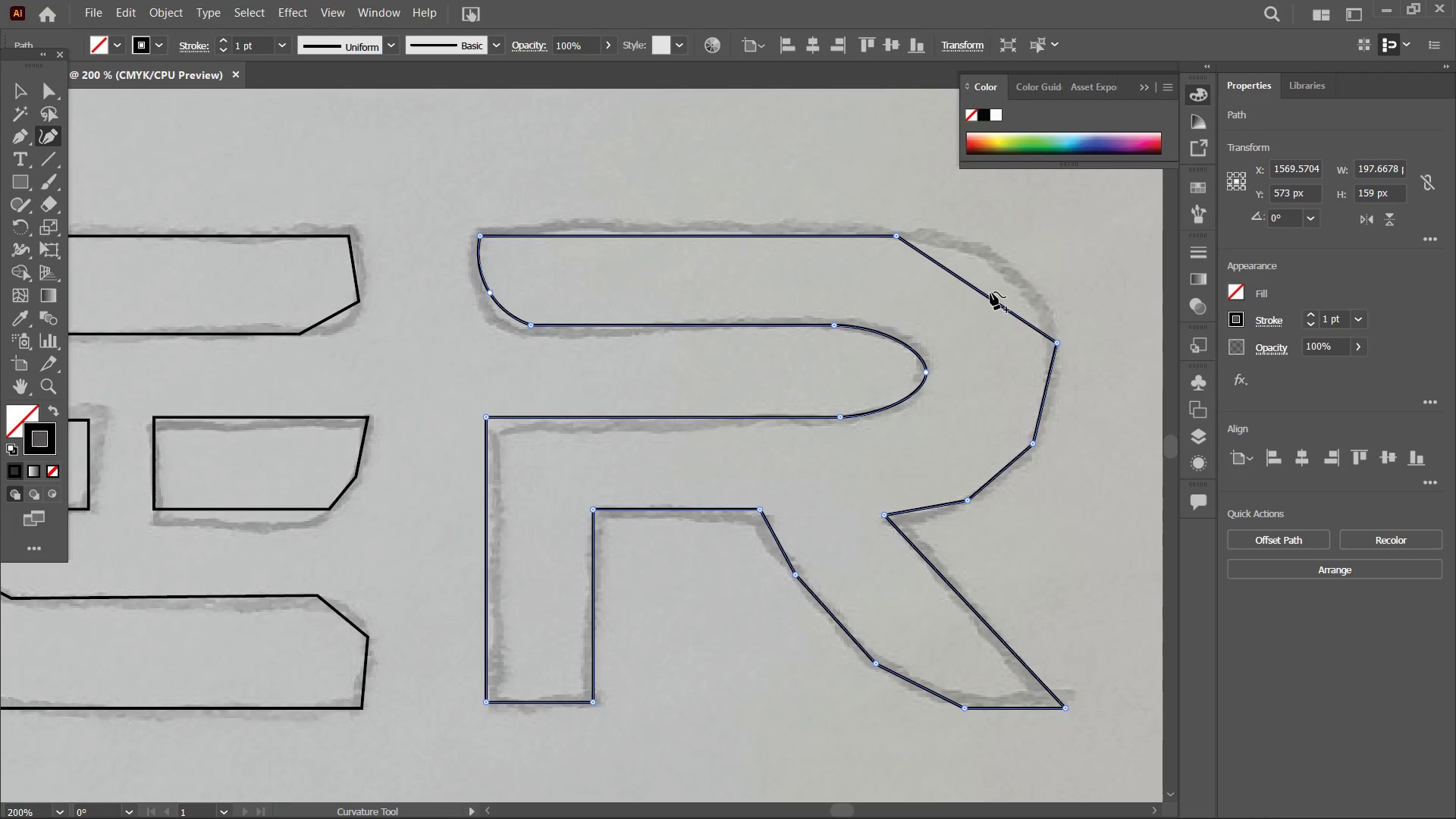 
left_click_drag(start_coordinate=[990, 292], to_coordinate=[1017, 284])
 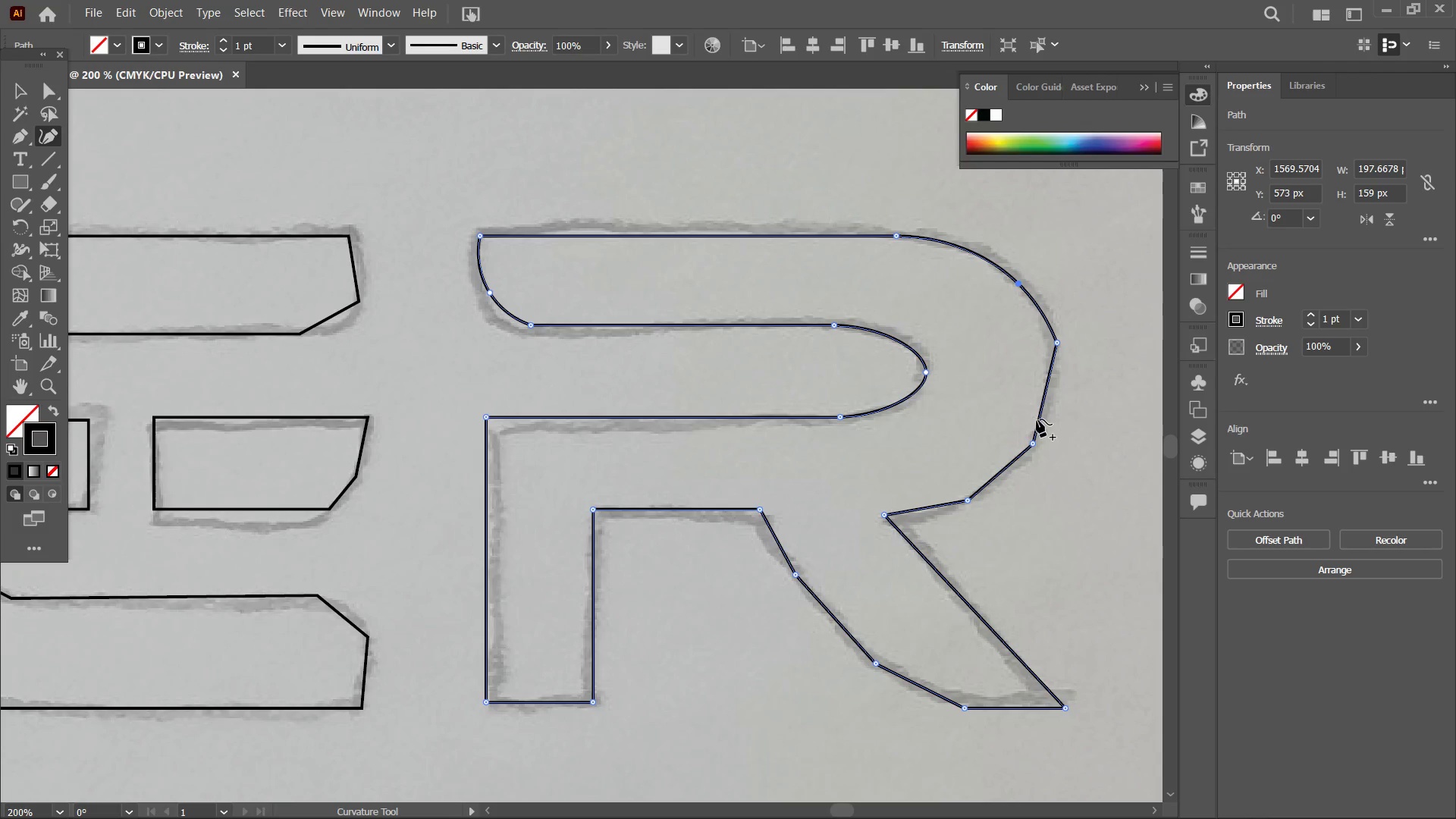 
hold_key(key=Space, duration=0.69)
 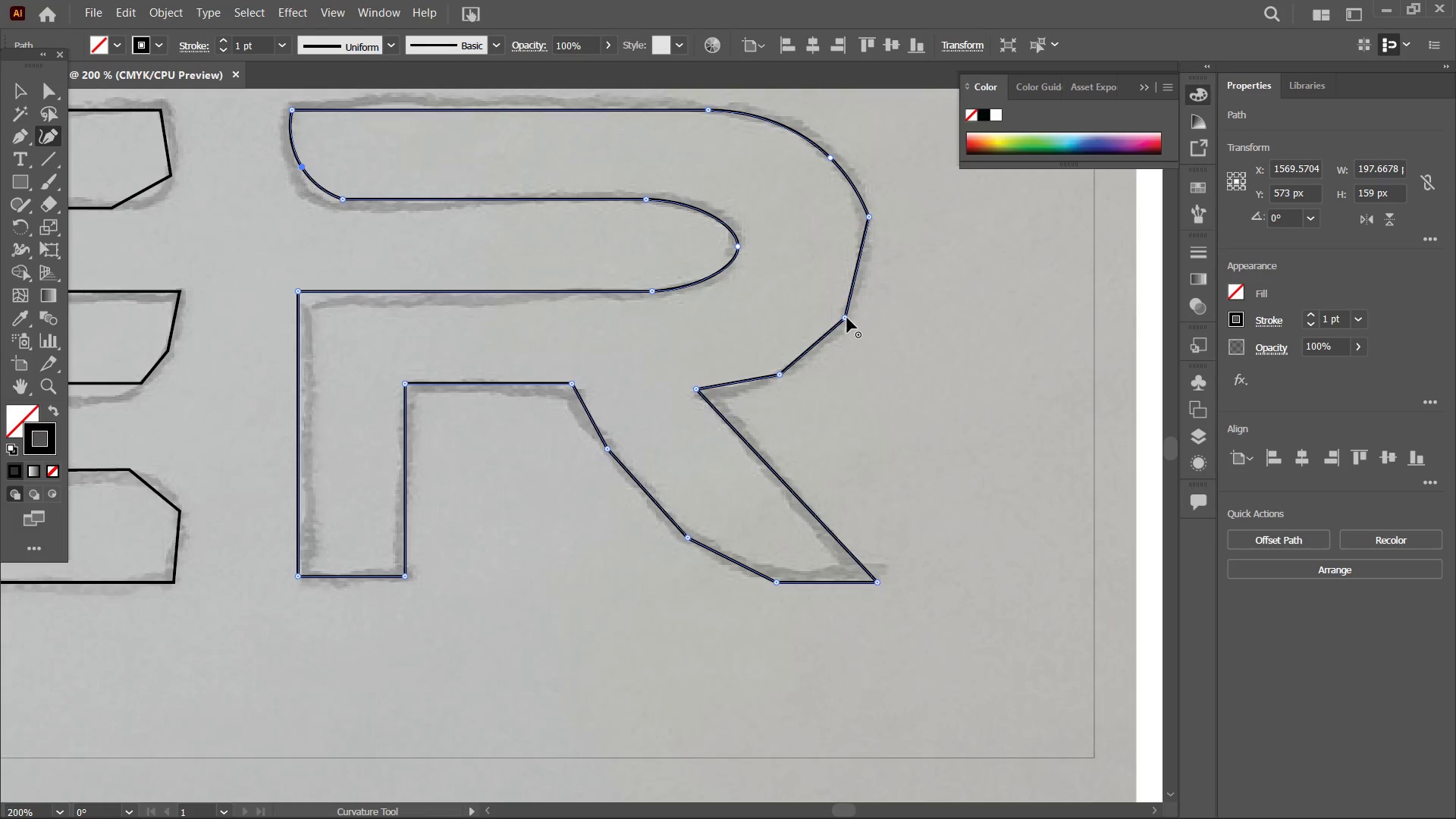 
left_click_drag(start_coordinate=[1090, 443], to_coordinate=[902, 317])
 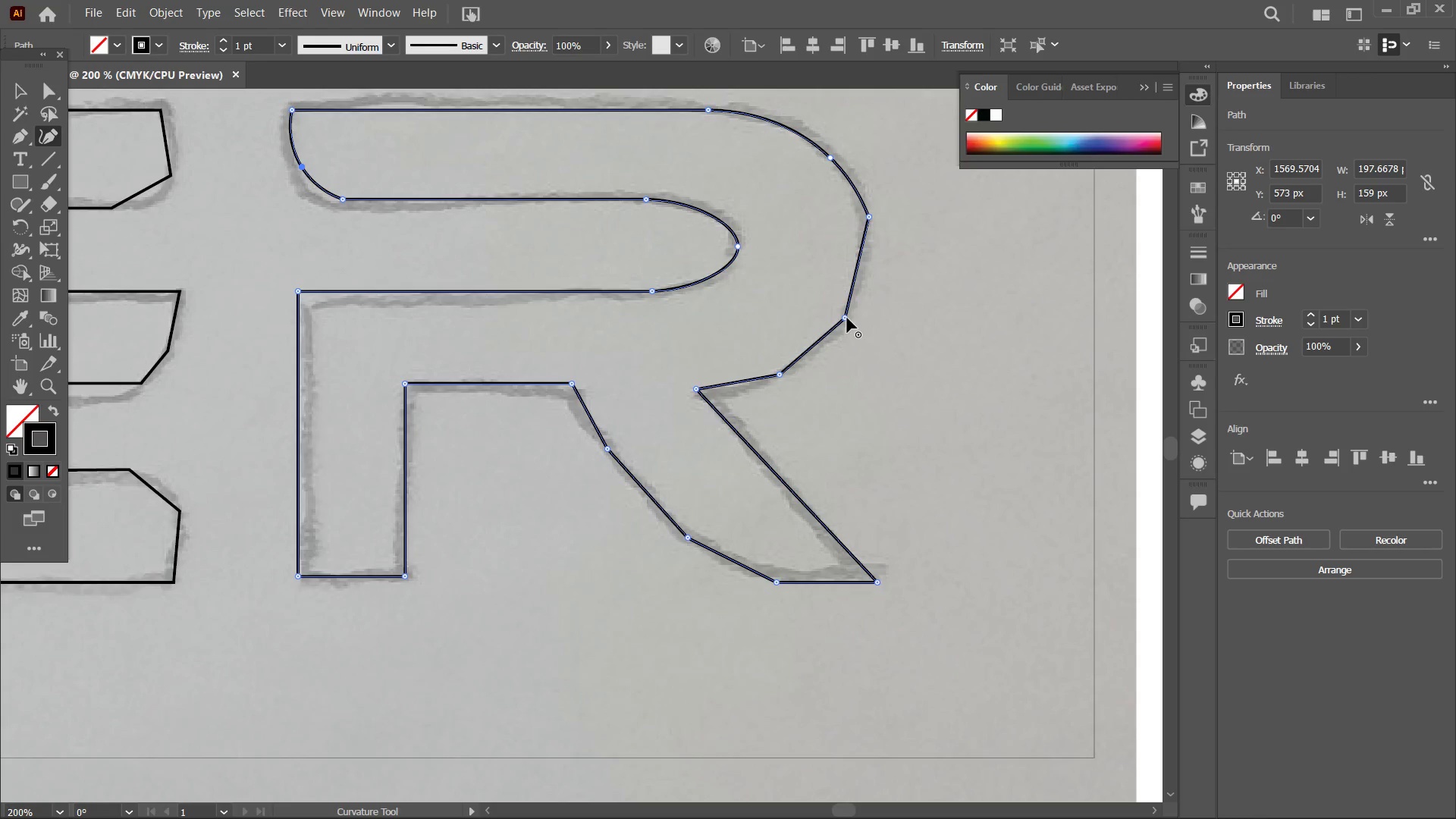 
left_click([847, 318])
 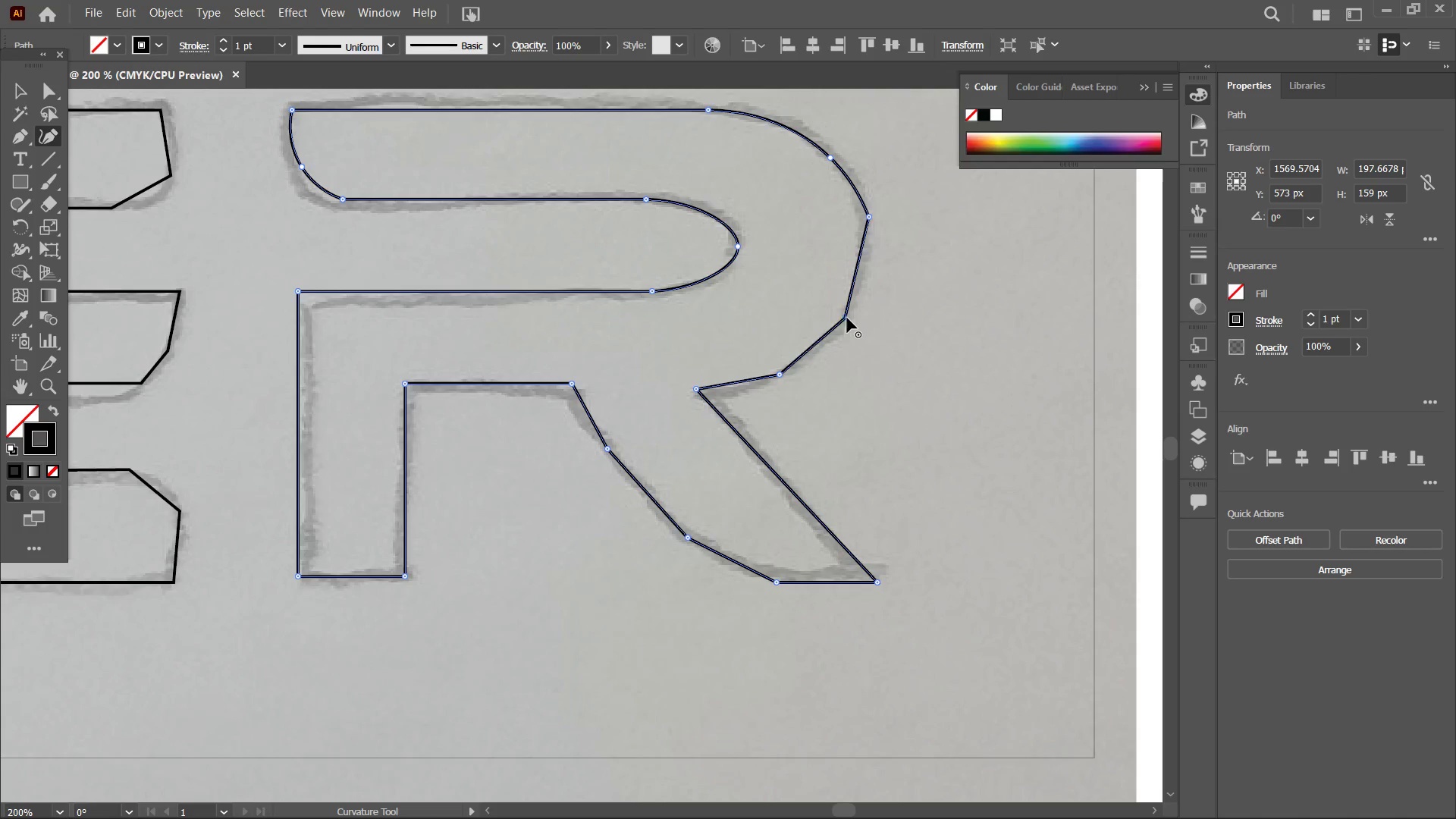 
key(Backspace)
 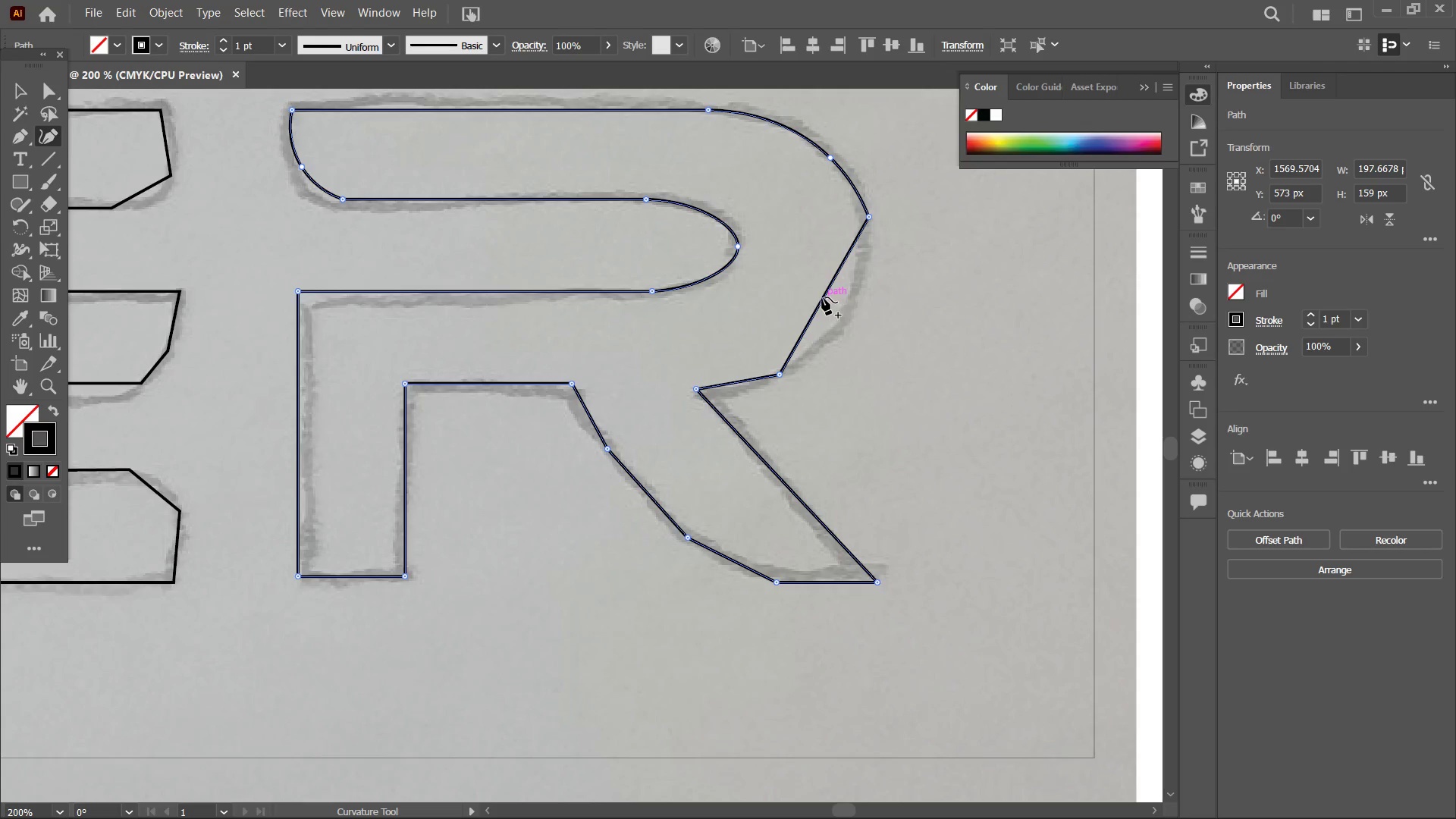 
left_click_drag(start_coordinate=[822, 297], to_coordinate=[849, 316])
 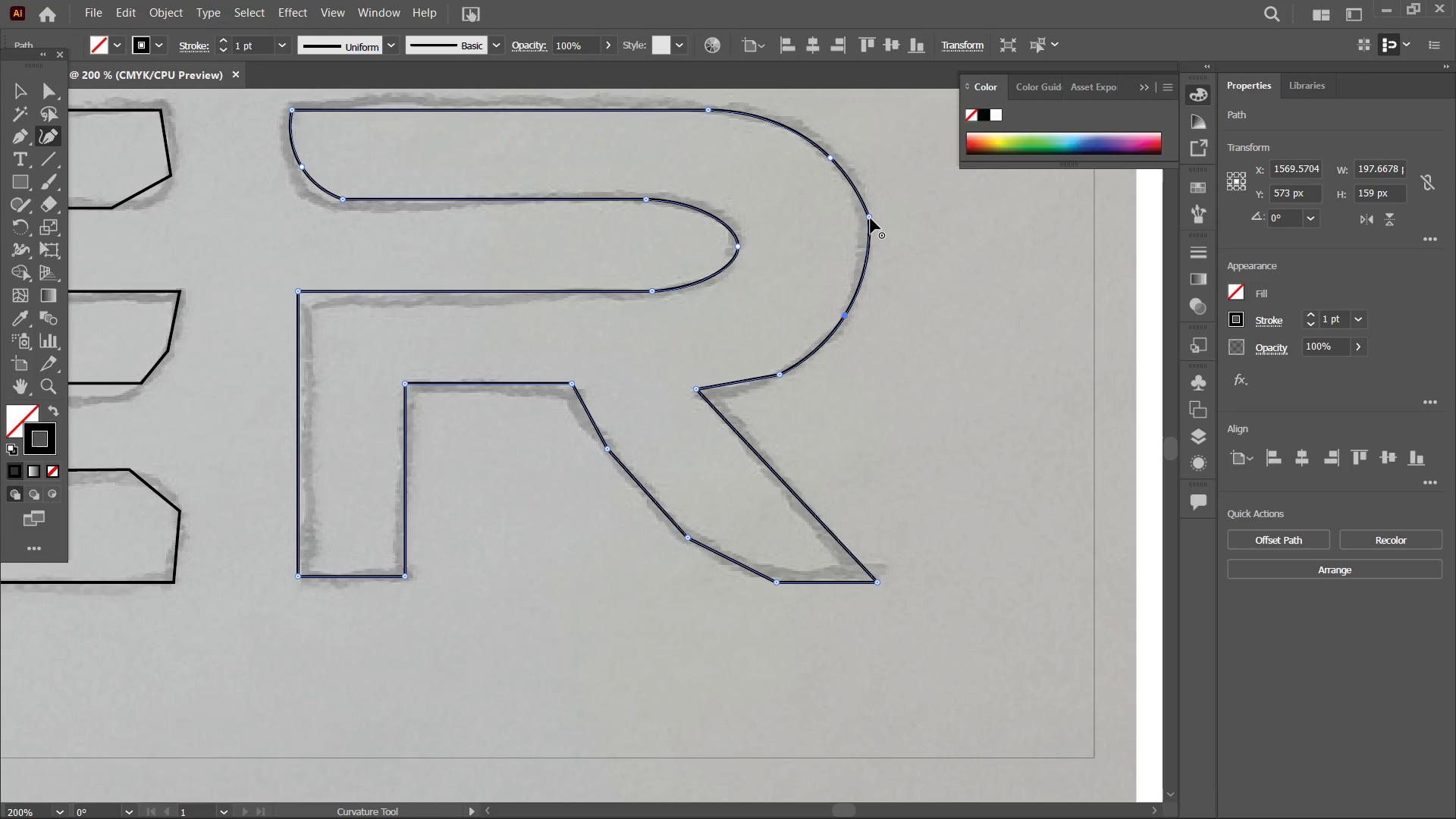 
left_click([870, 218])
 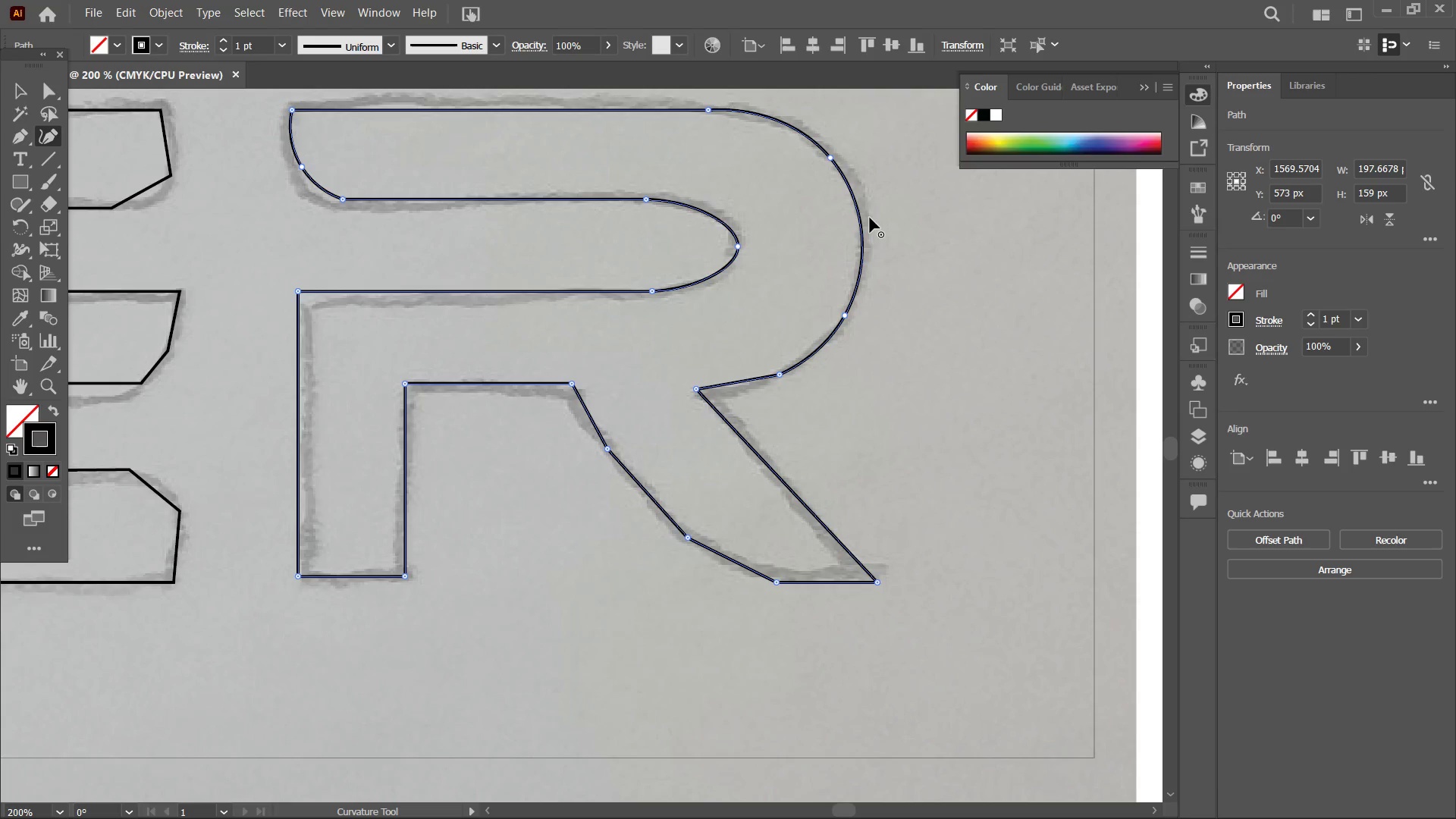 
key(Backspace)
 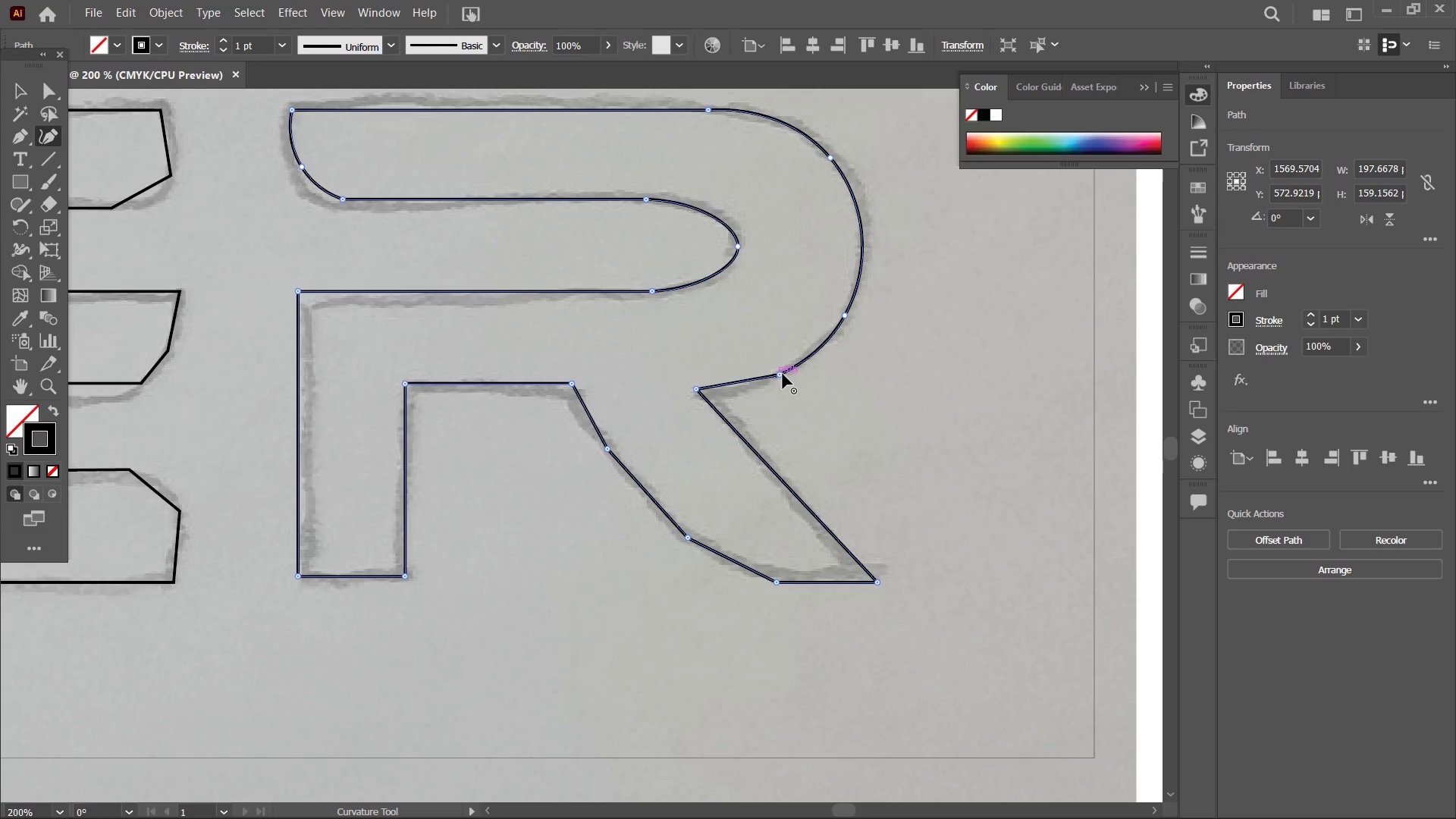 
left_click([777, 375])
 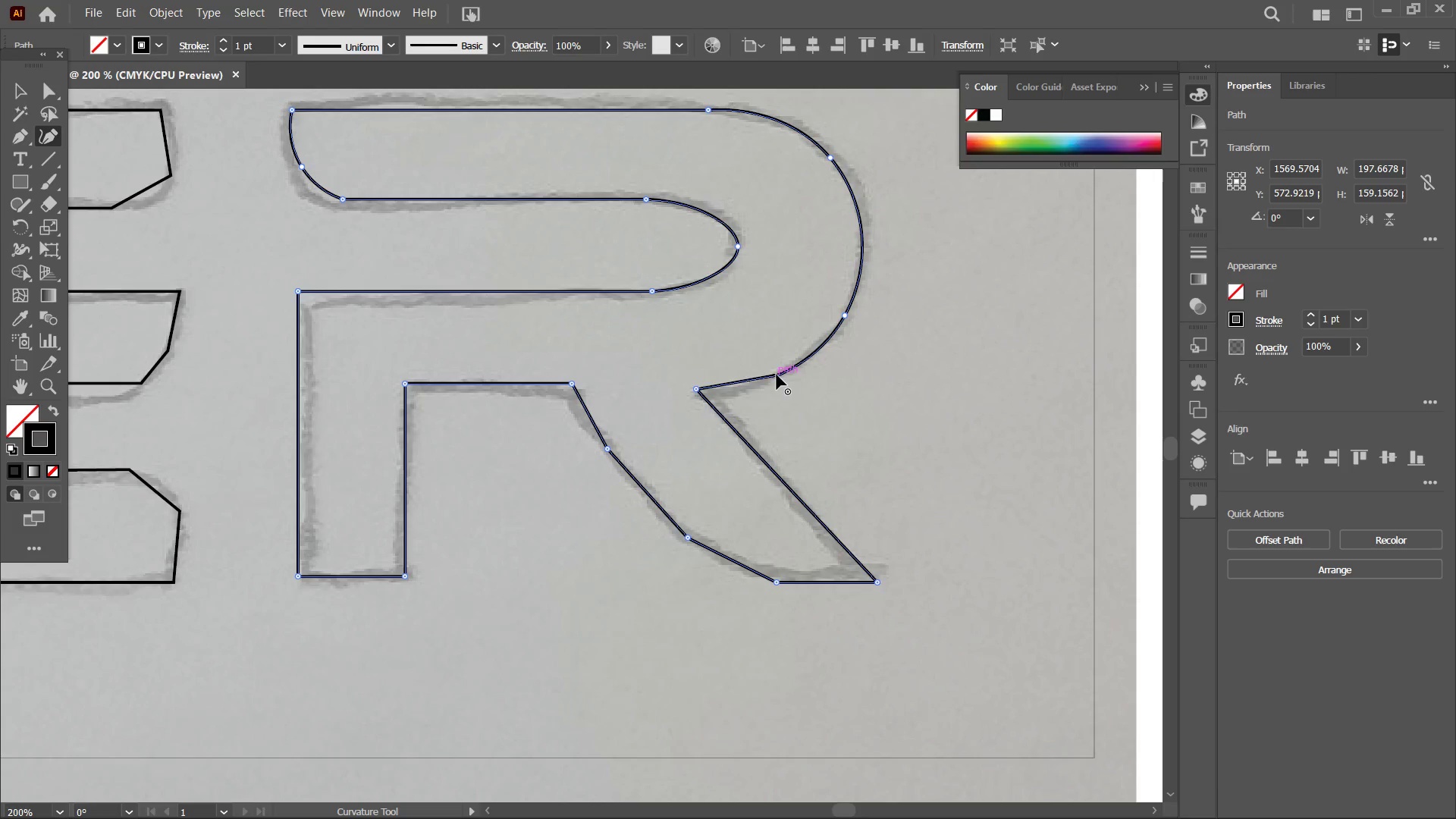 
key(Backspace)
 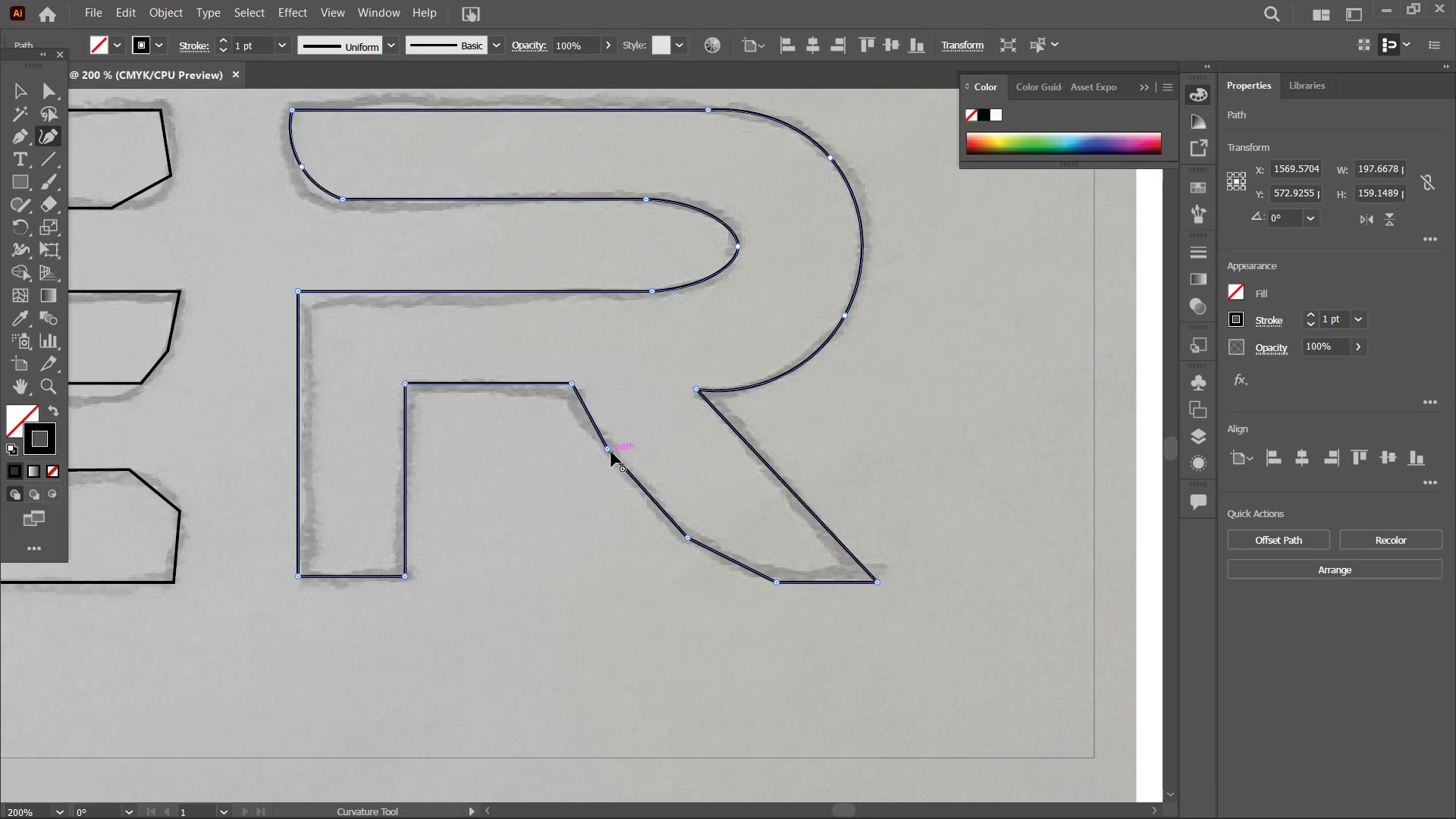 
left_click([610, 452])
 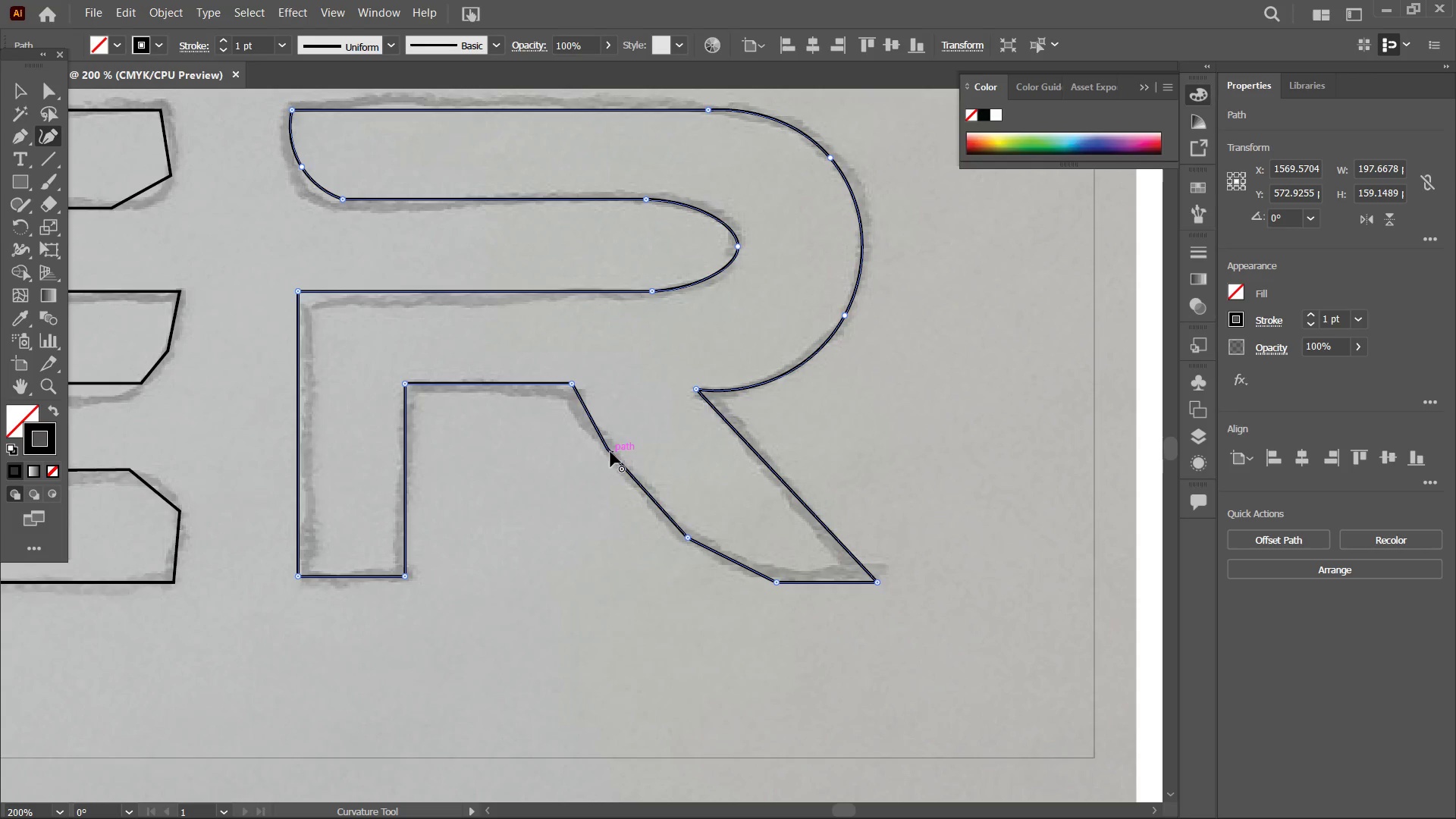 
key(Backspace)
 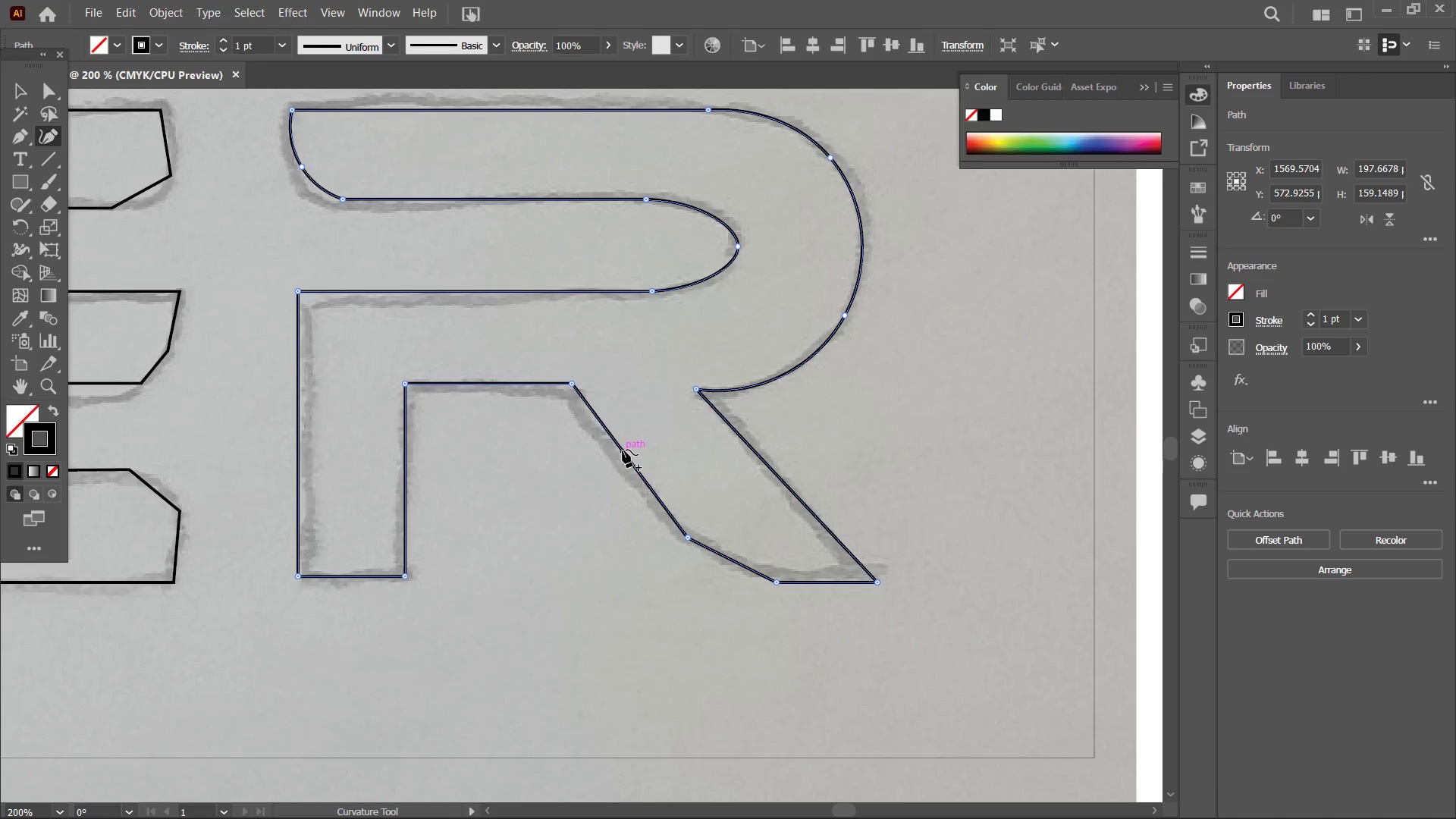 
left_click_drag(start_coordinate=[623, 450], to_coordinate=[612, 455])
 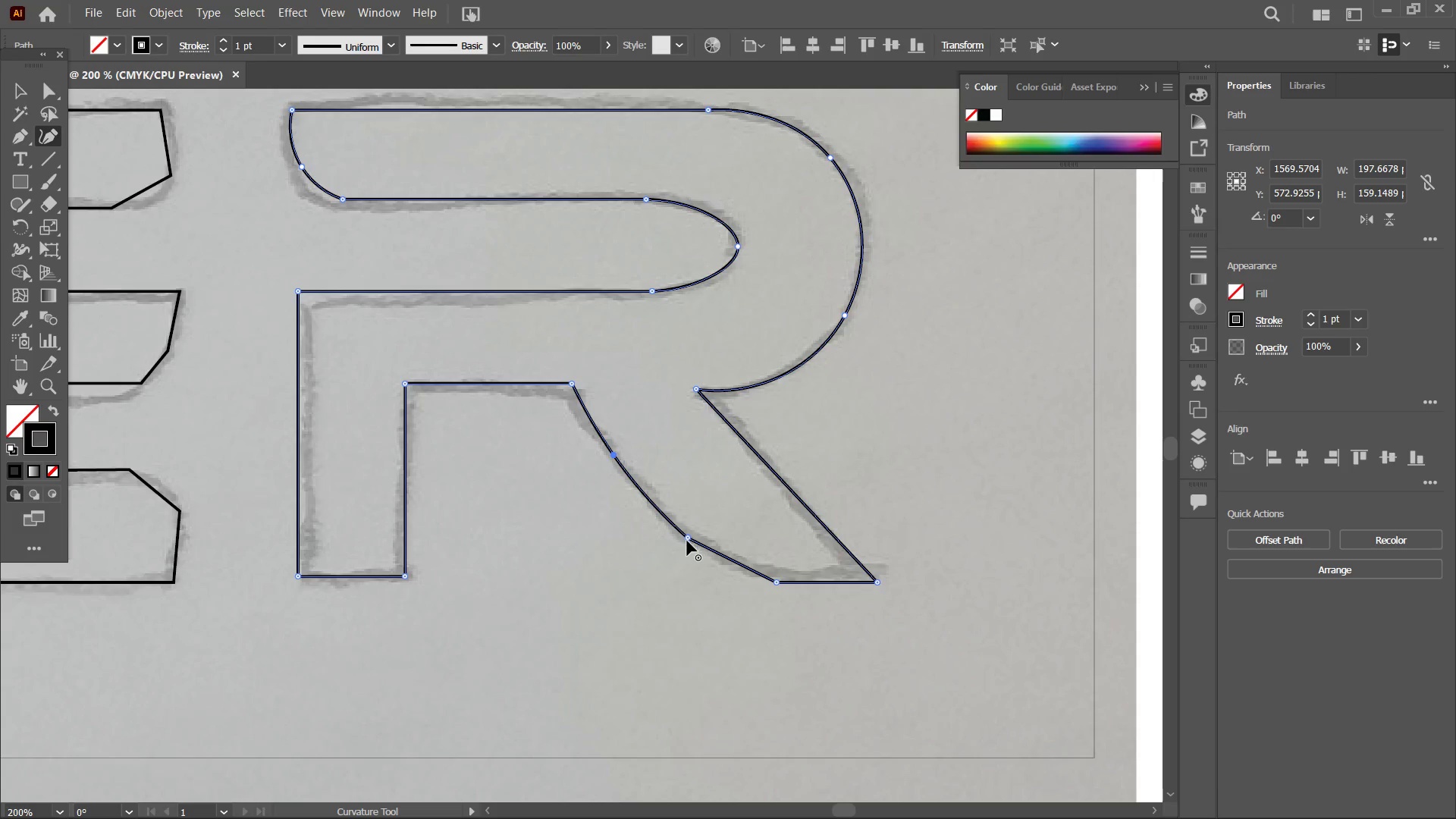 
left_click([687, 541])
 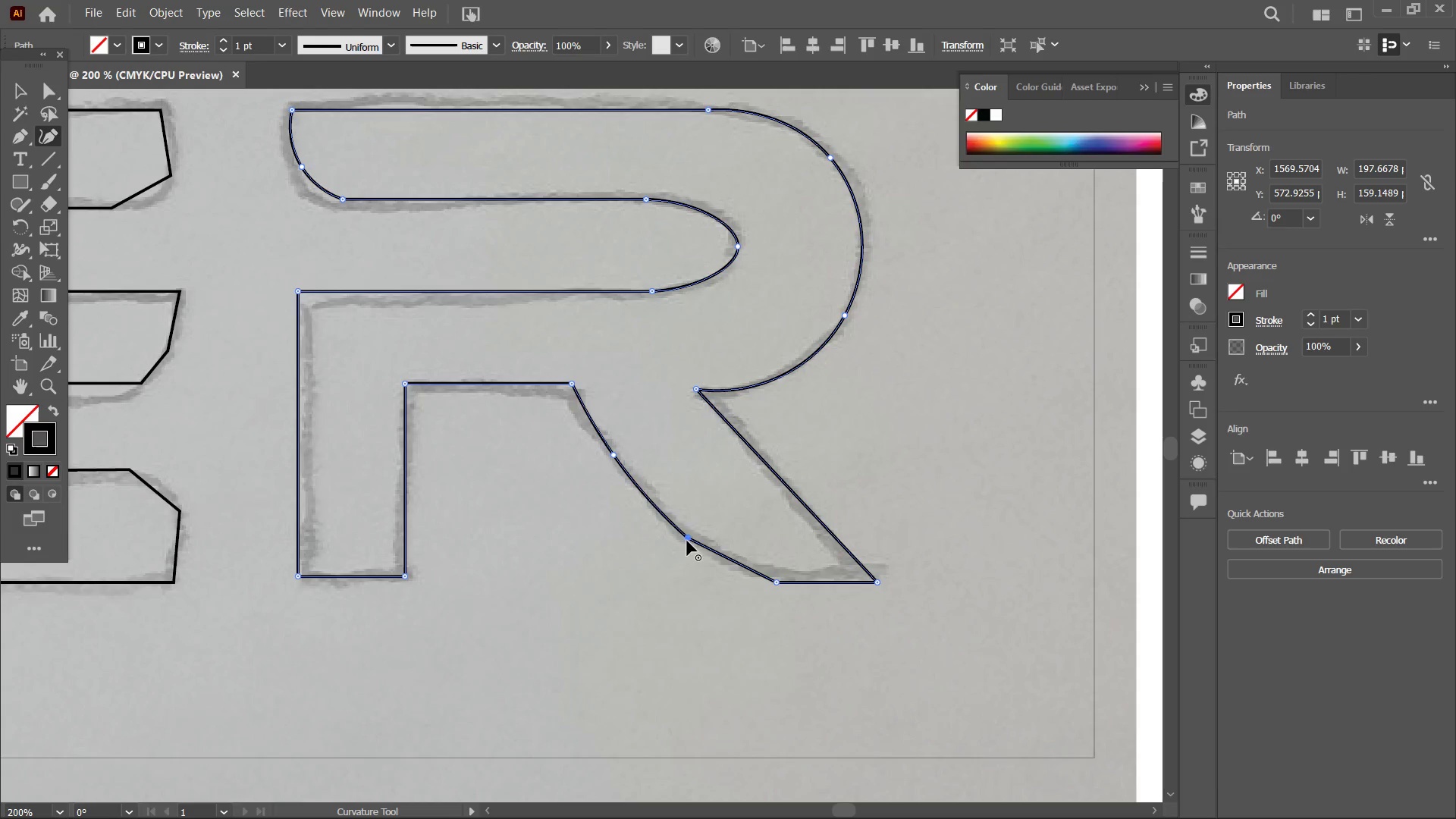 
key(Backspace)
 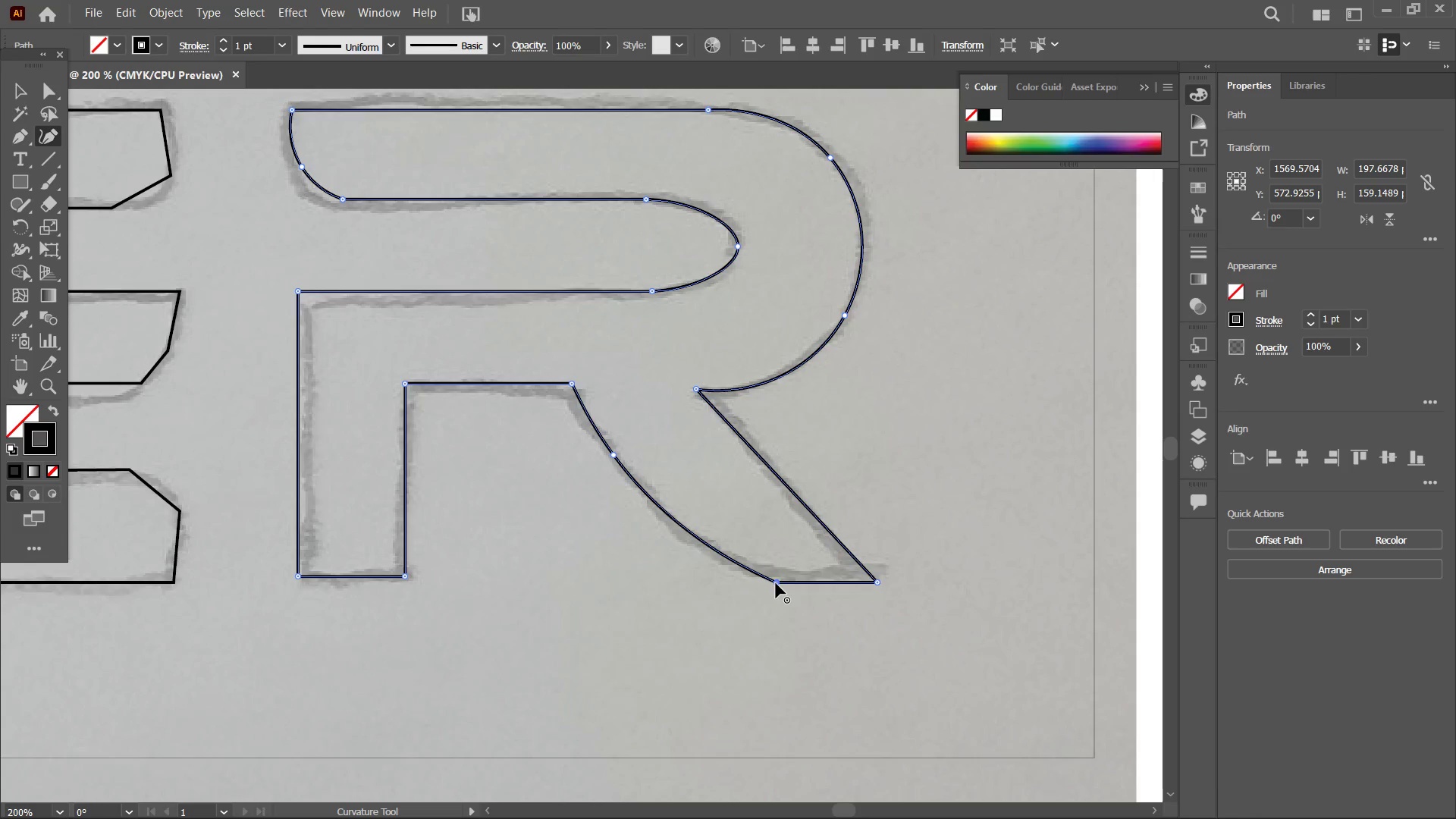 
key(Backspace)
 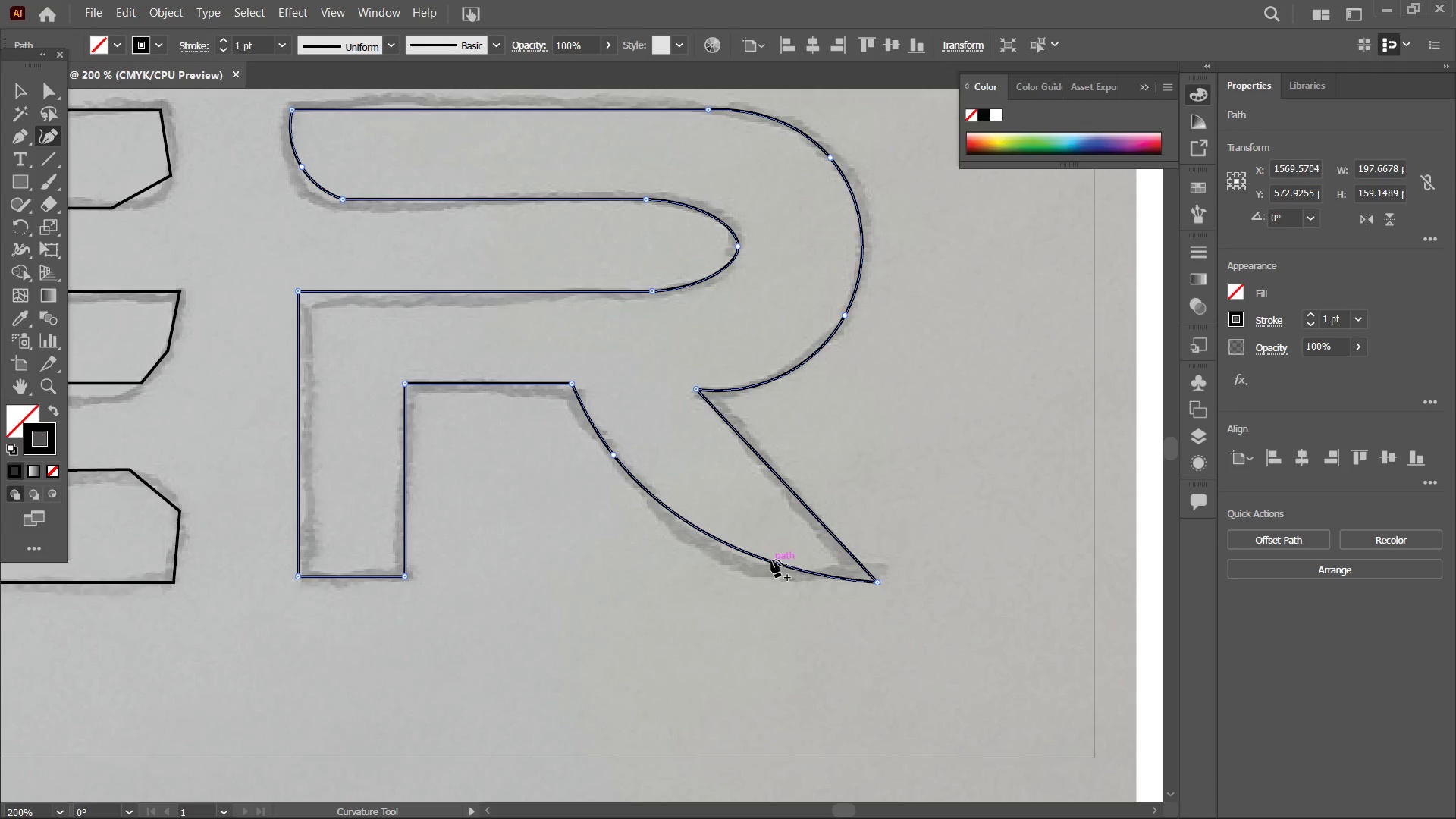 
left_click_drag(start_coordinate=[770, 560], to_coordinate=[761, 573])
 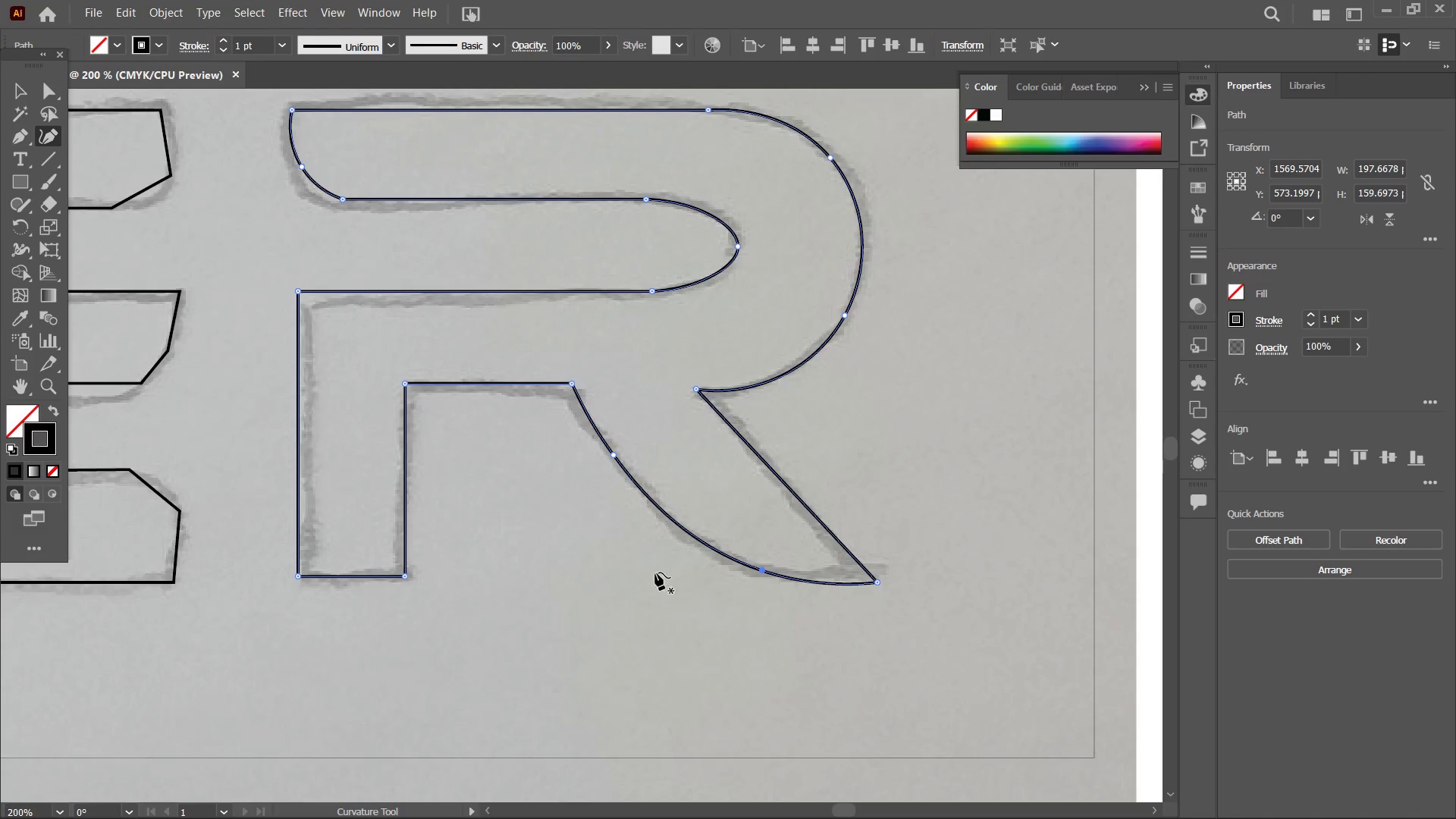 
hold_key(key=Space, duration=1.44)
 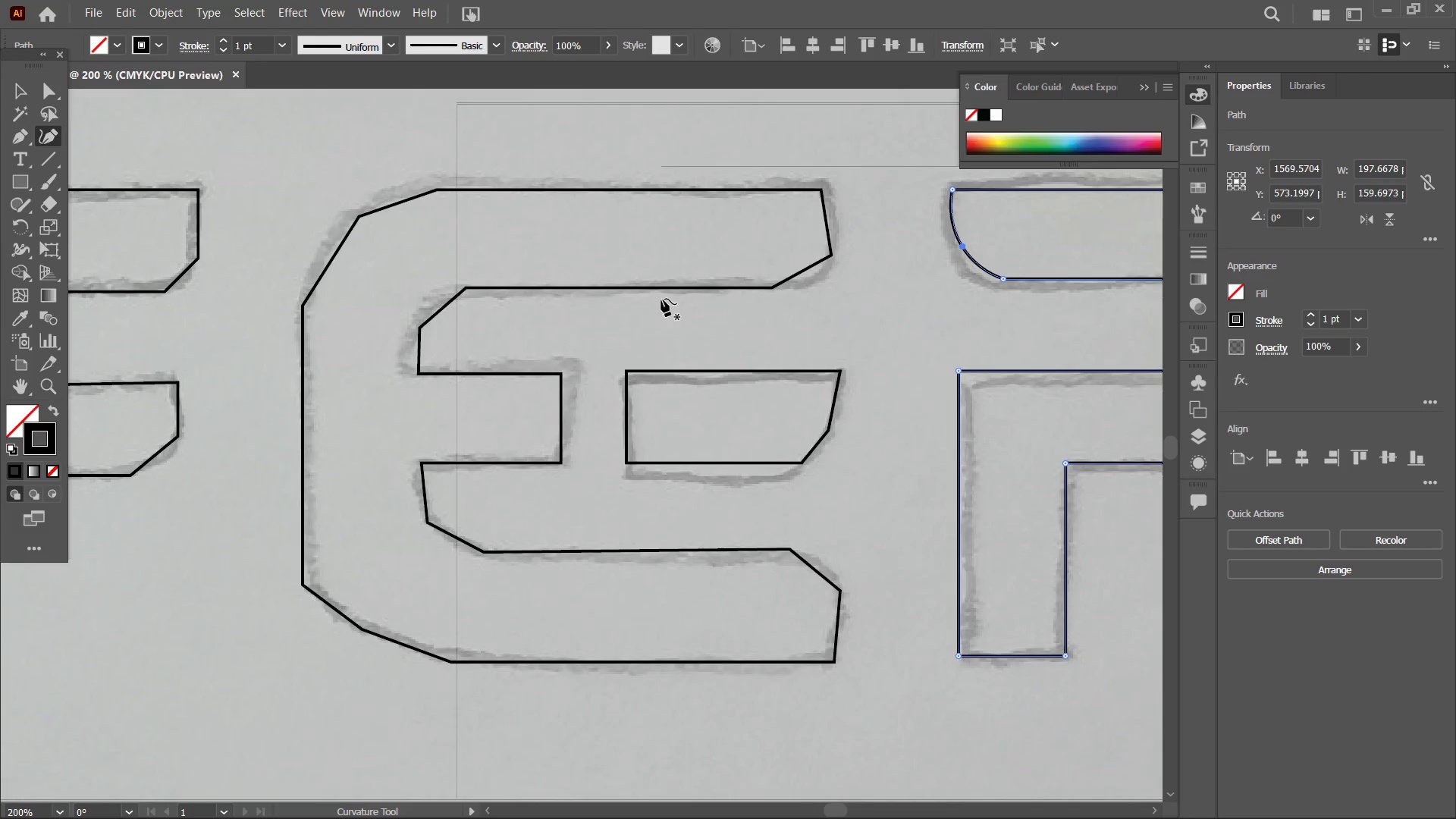 
left_click_drag(start_coordinate=[585, 573], to_coordinate=[946, 641])
 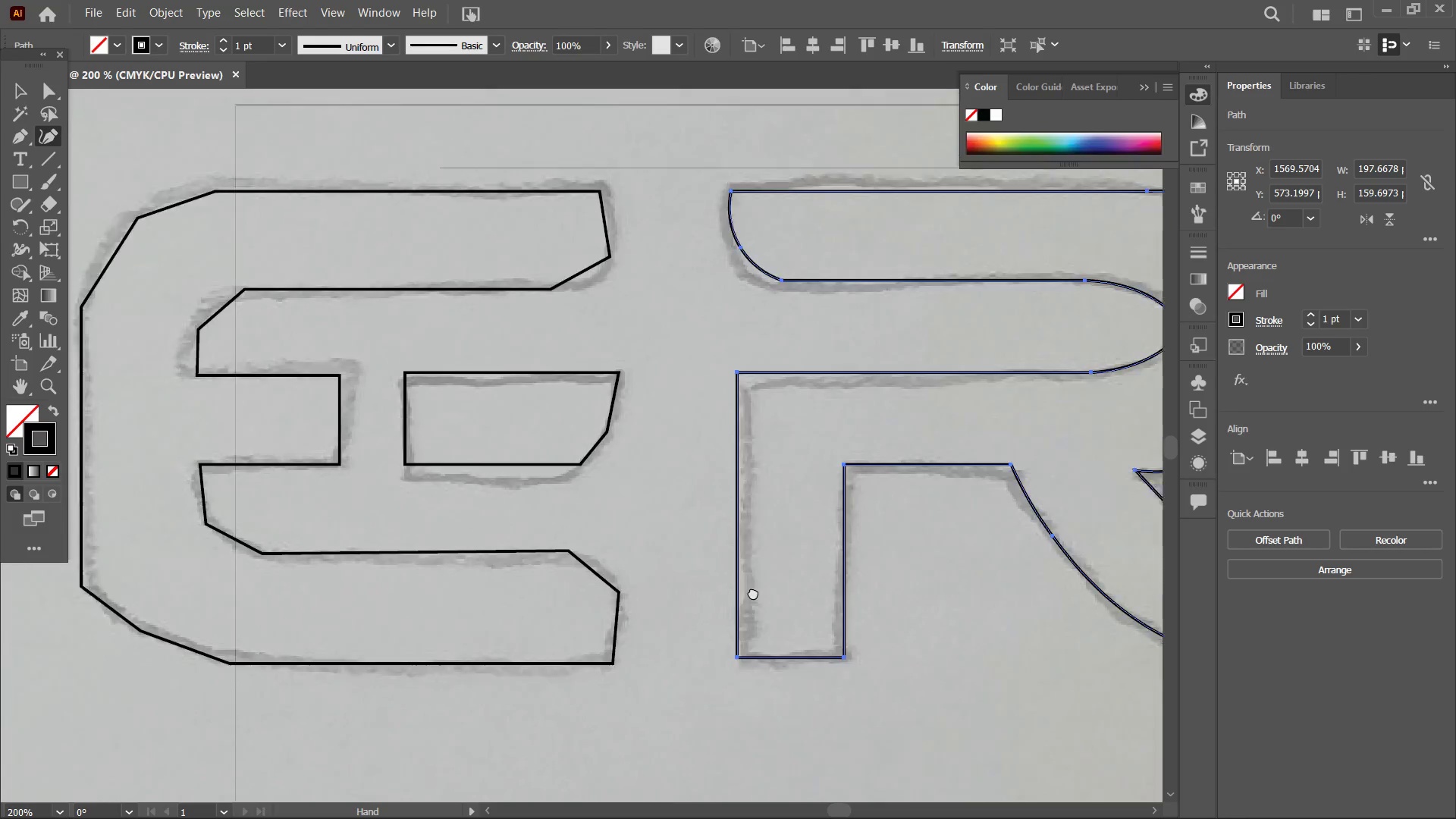 
left_click_drag(start_coordinate=[583, 578], to_coordinate=[882, 587])
 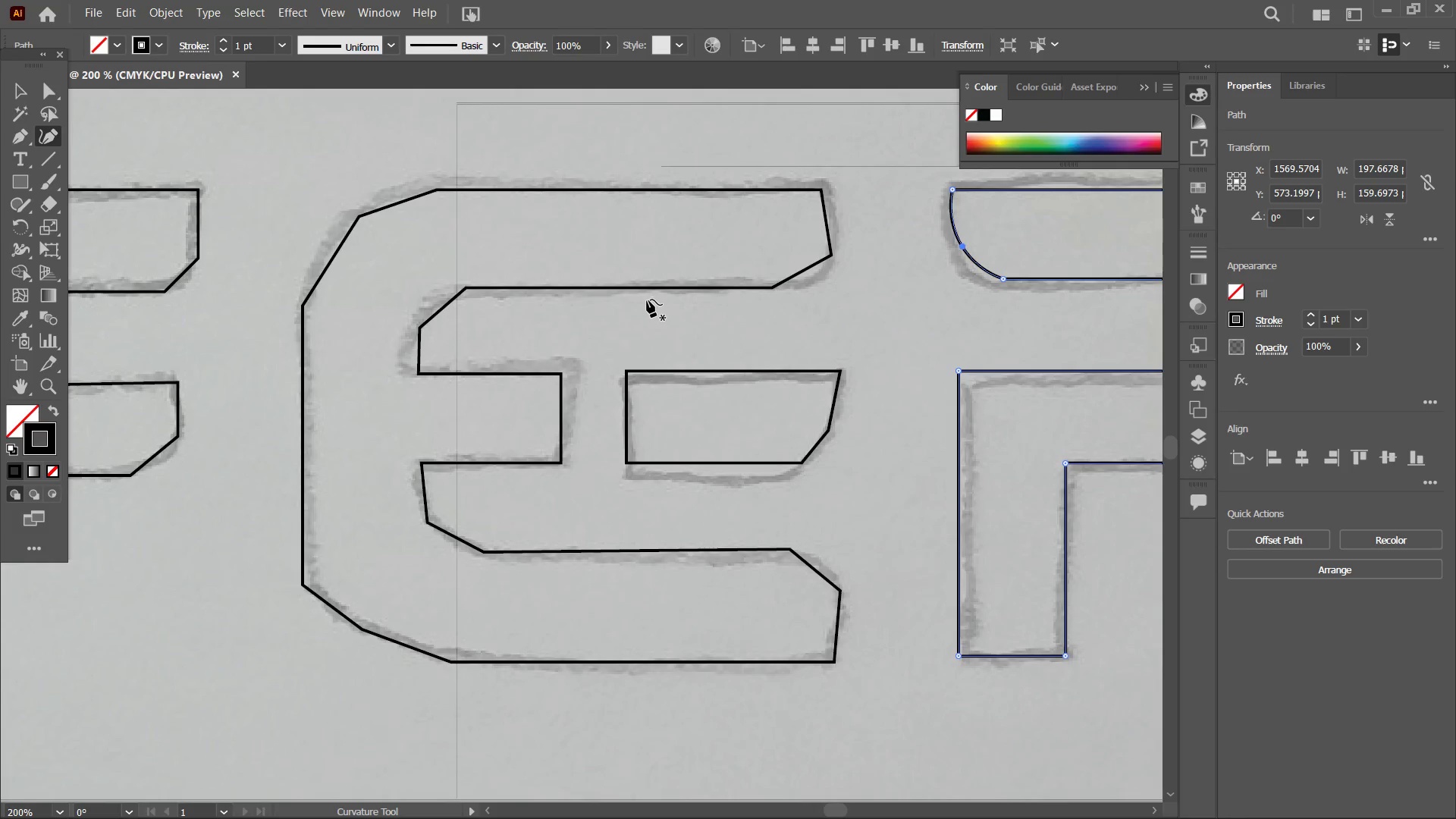 
left_click([645, 288])
 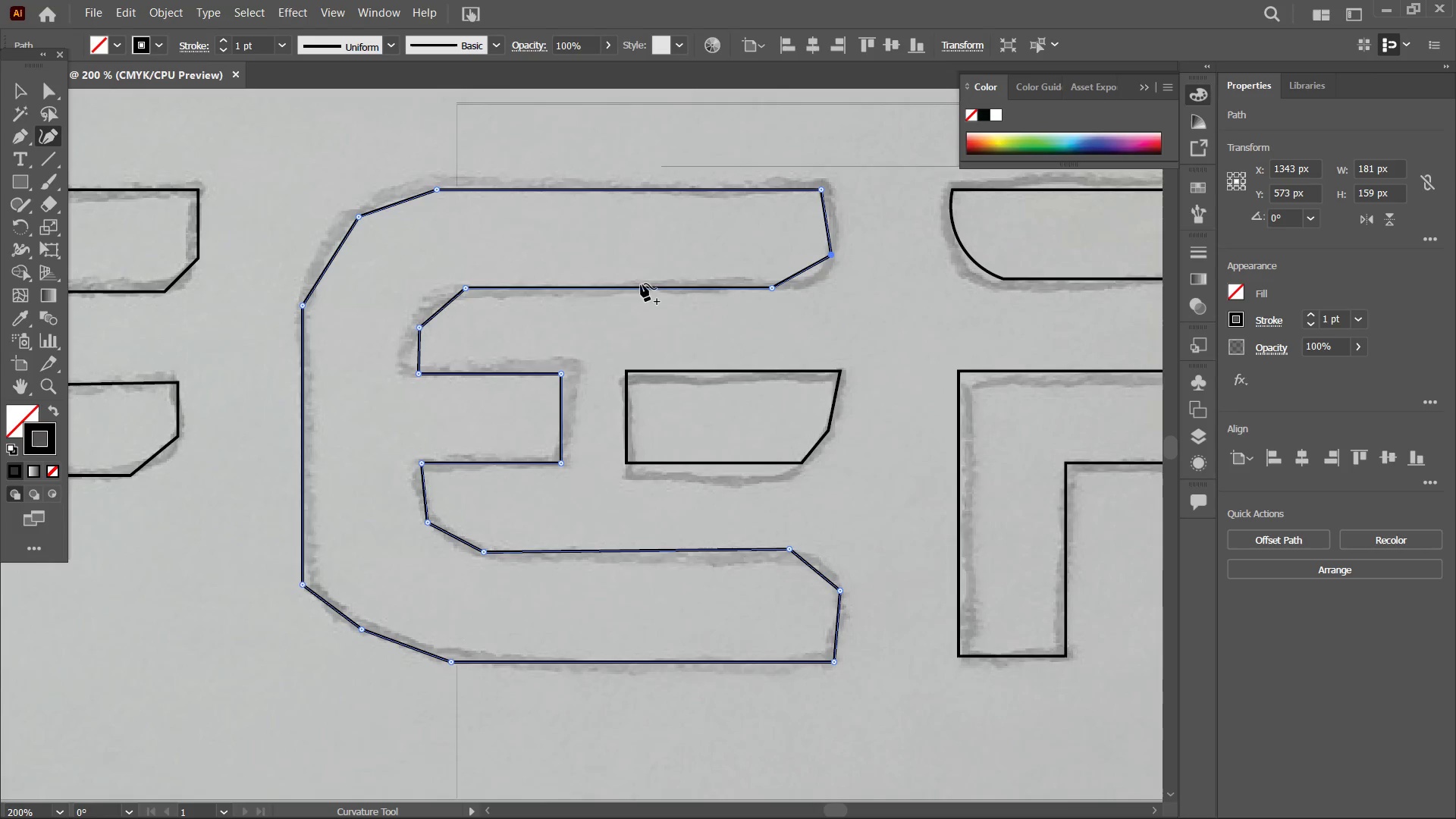 
wait(5.44)
 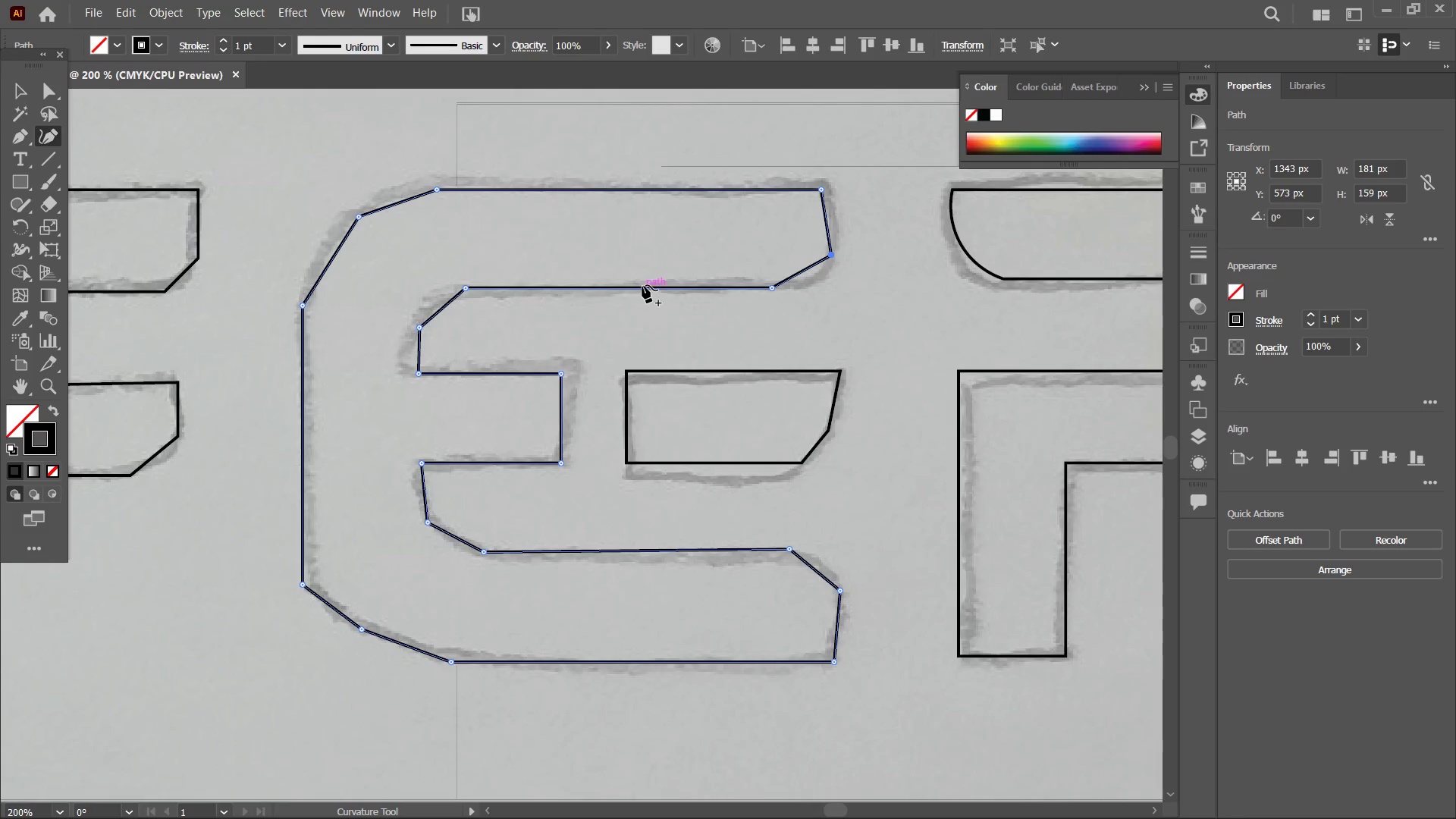 
left_click([359, 215])
 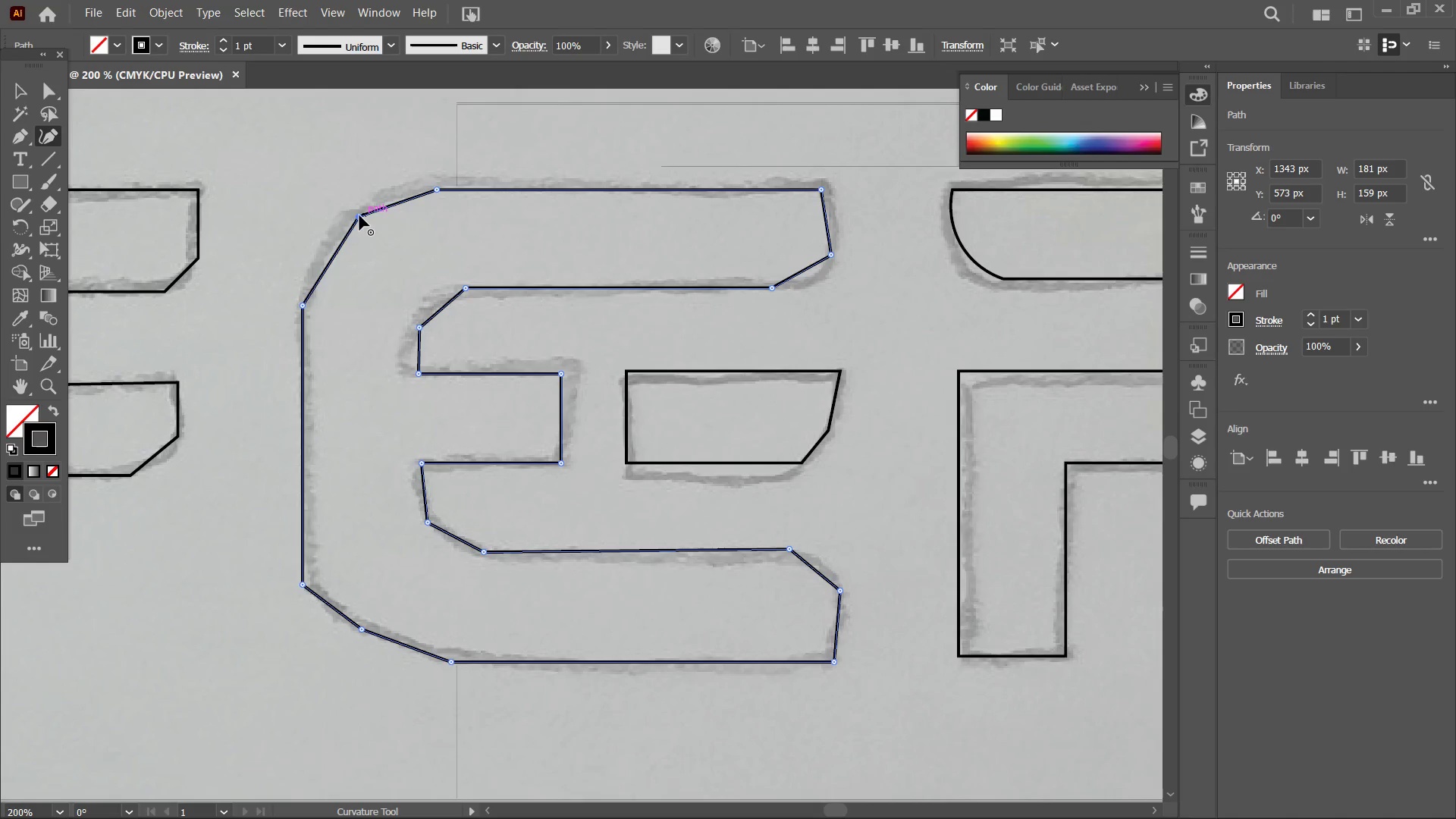 
key(Backspace)
 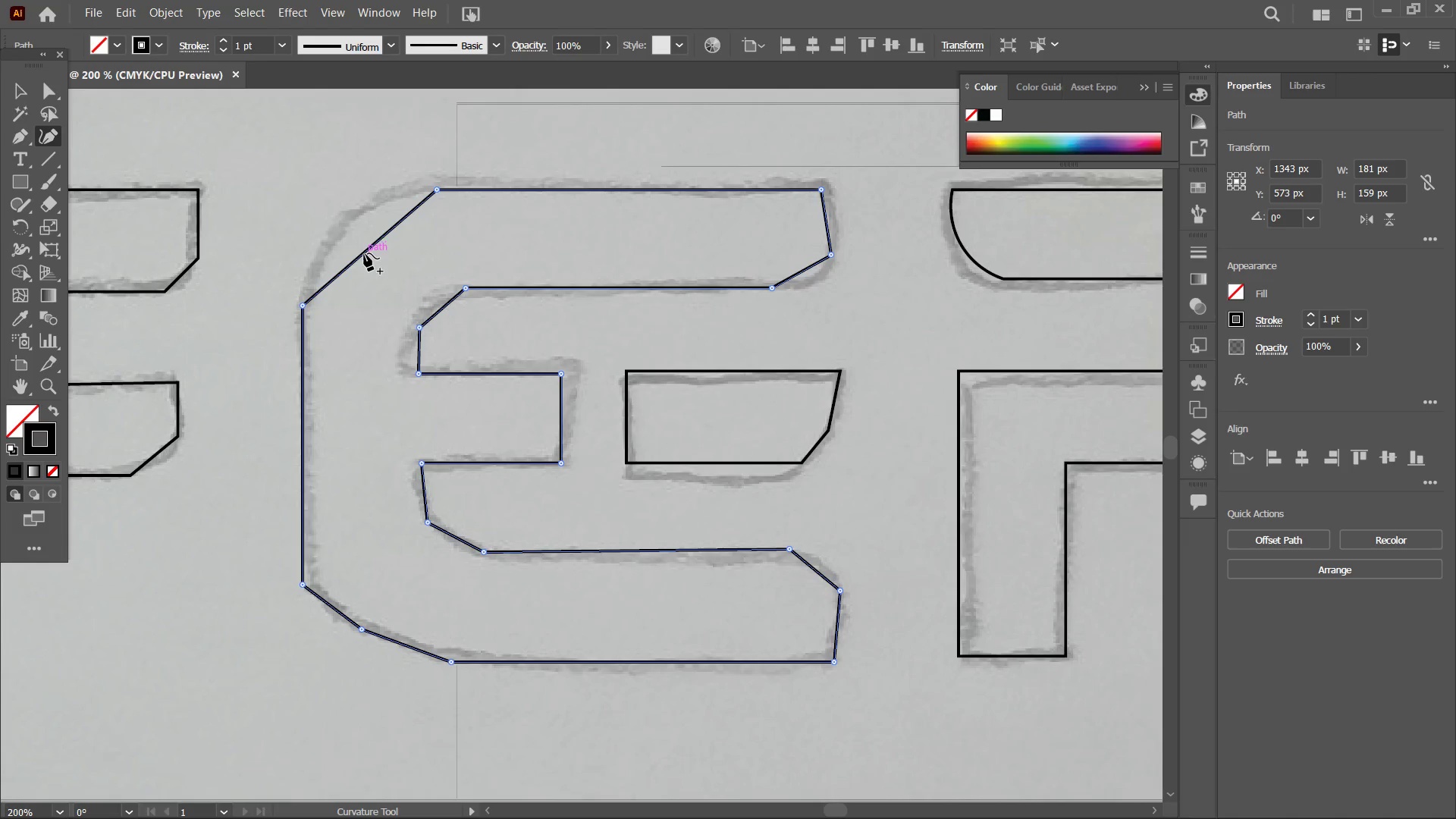 
left_click_drag(start_coordinate=[364, 253], to_coordinate=[340, 228])
 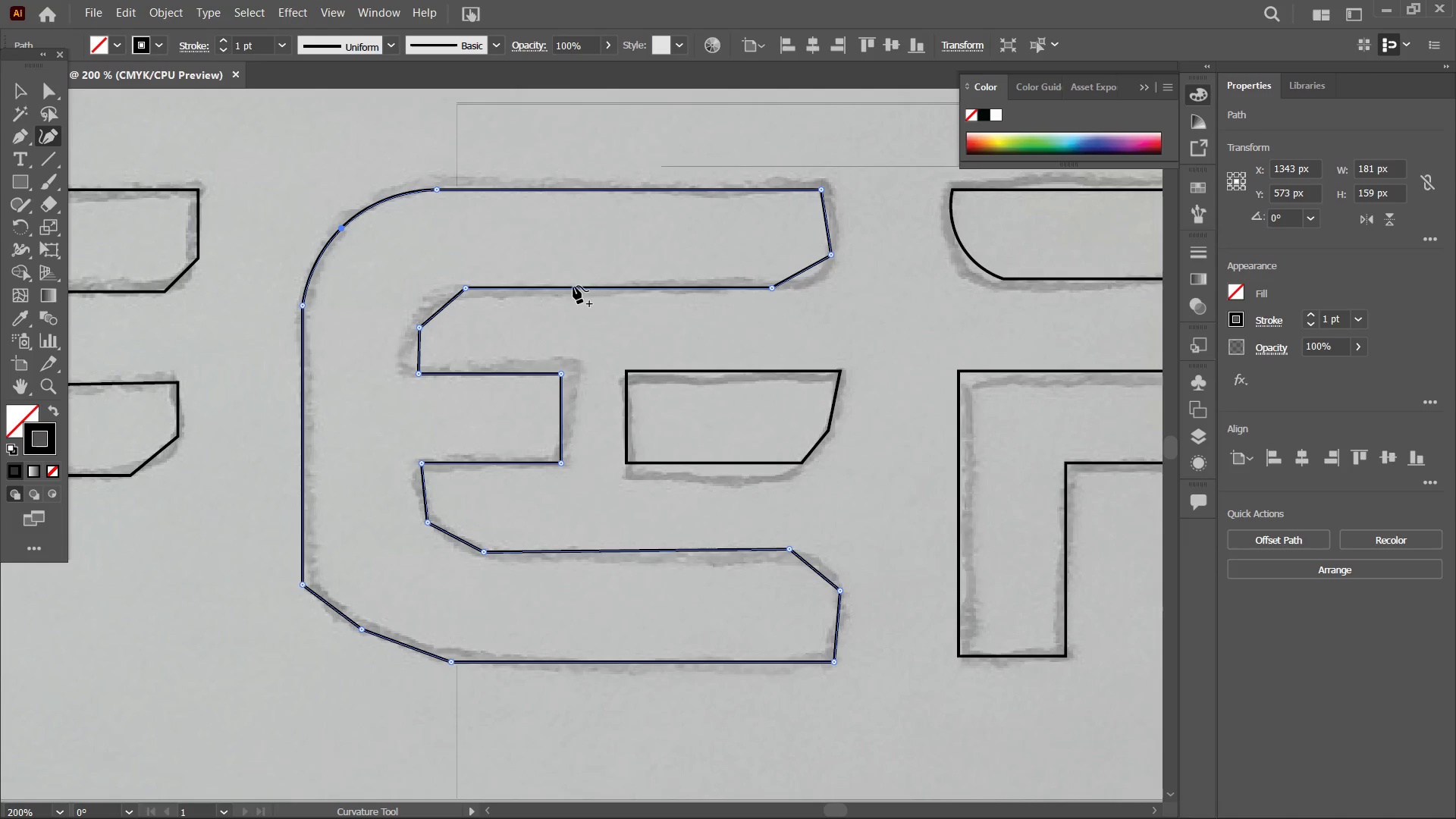 
left_click([831, 253])
 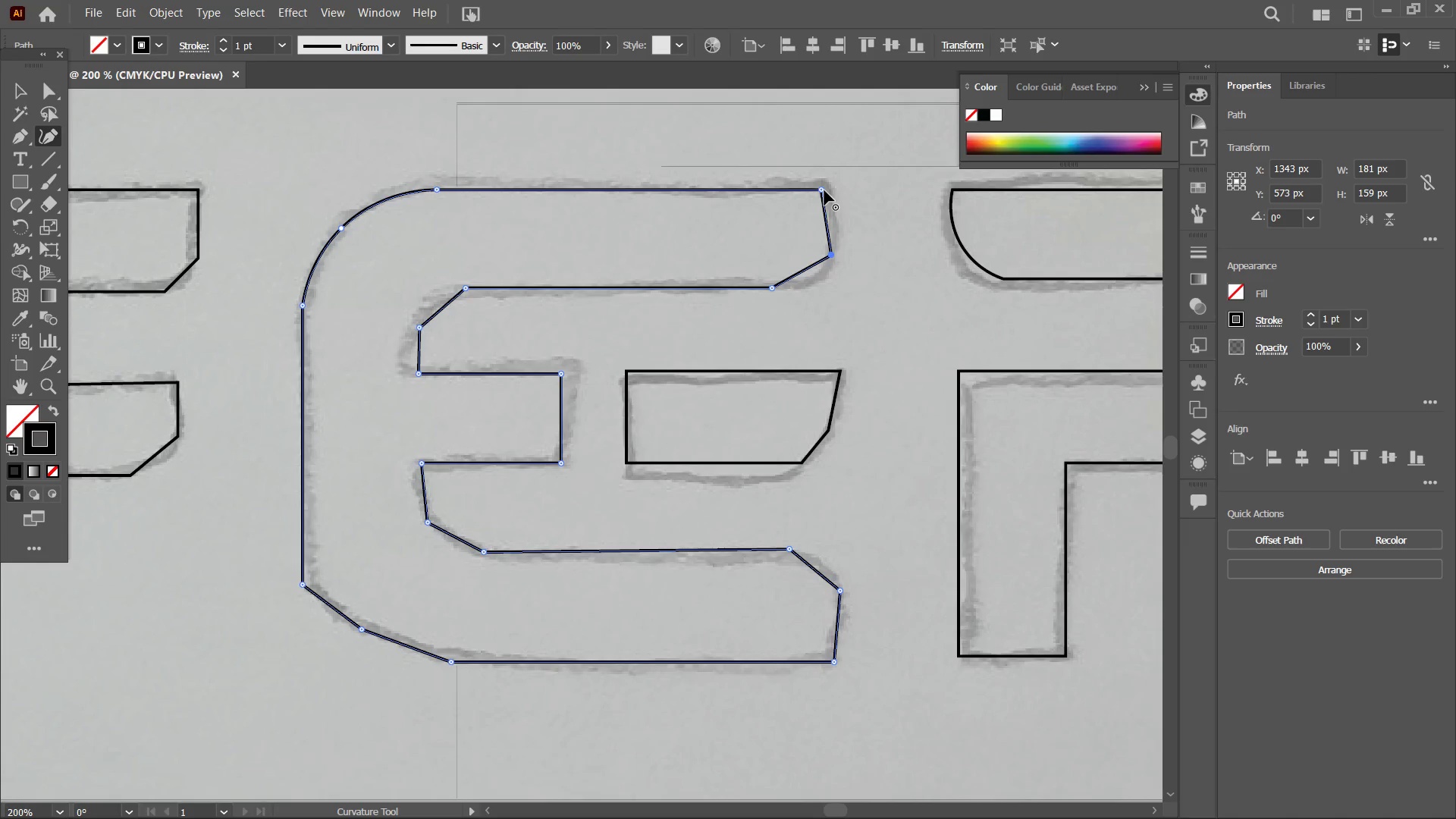 
left_click_drag(start_coordinate=[824, 190], to_coordinate=[832, 190])
 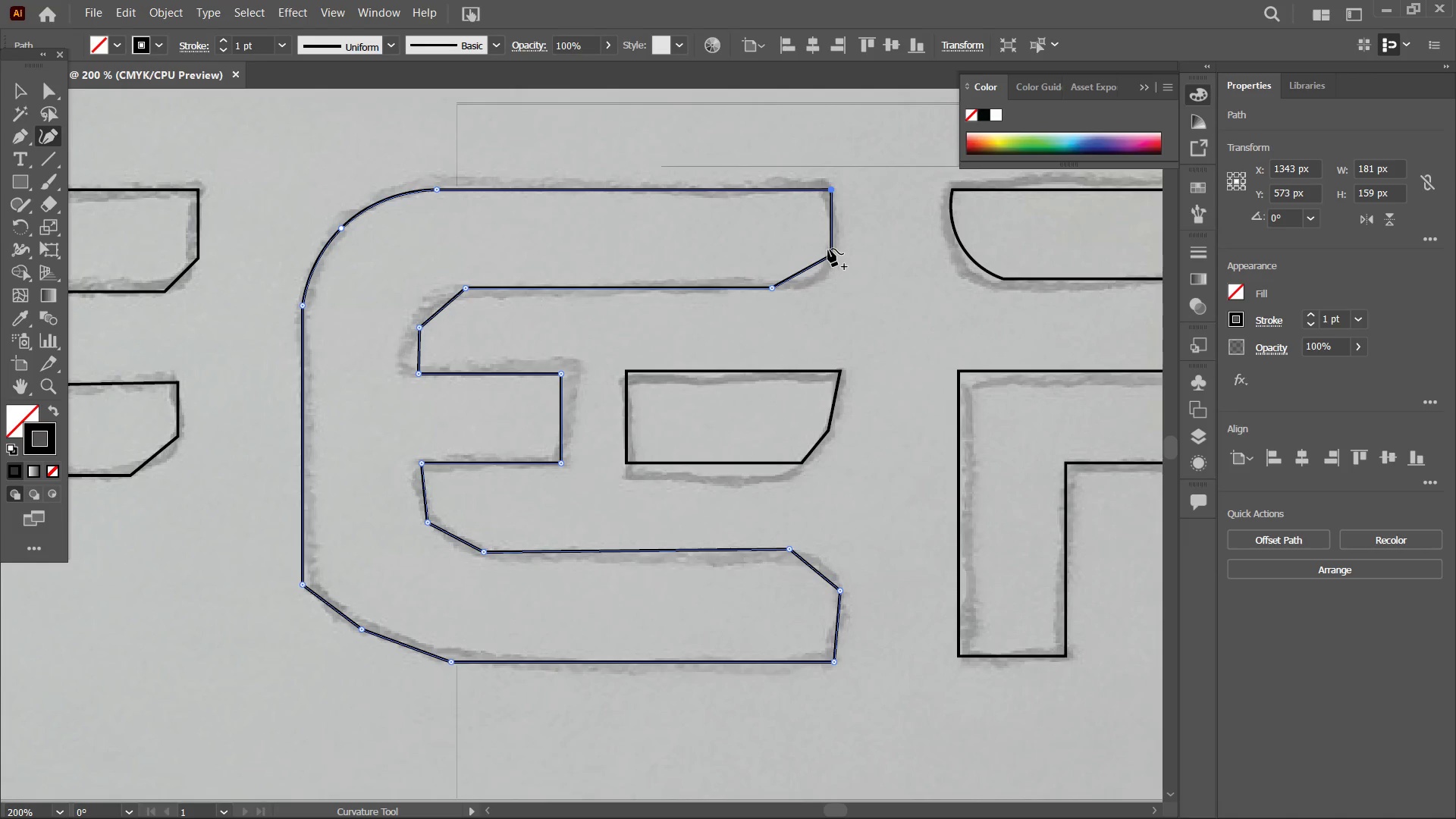 
left_click([832, 257])
 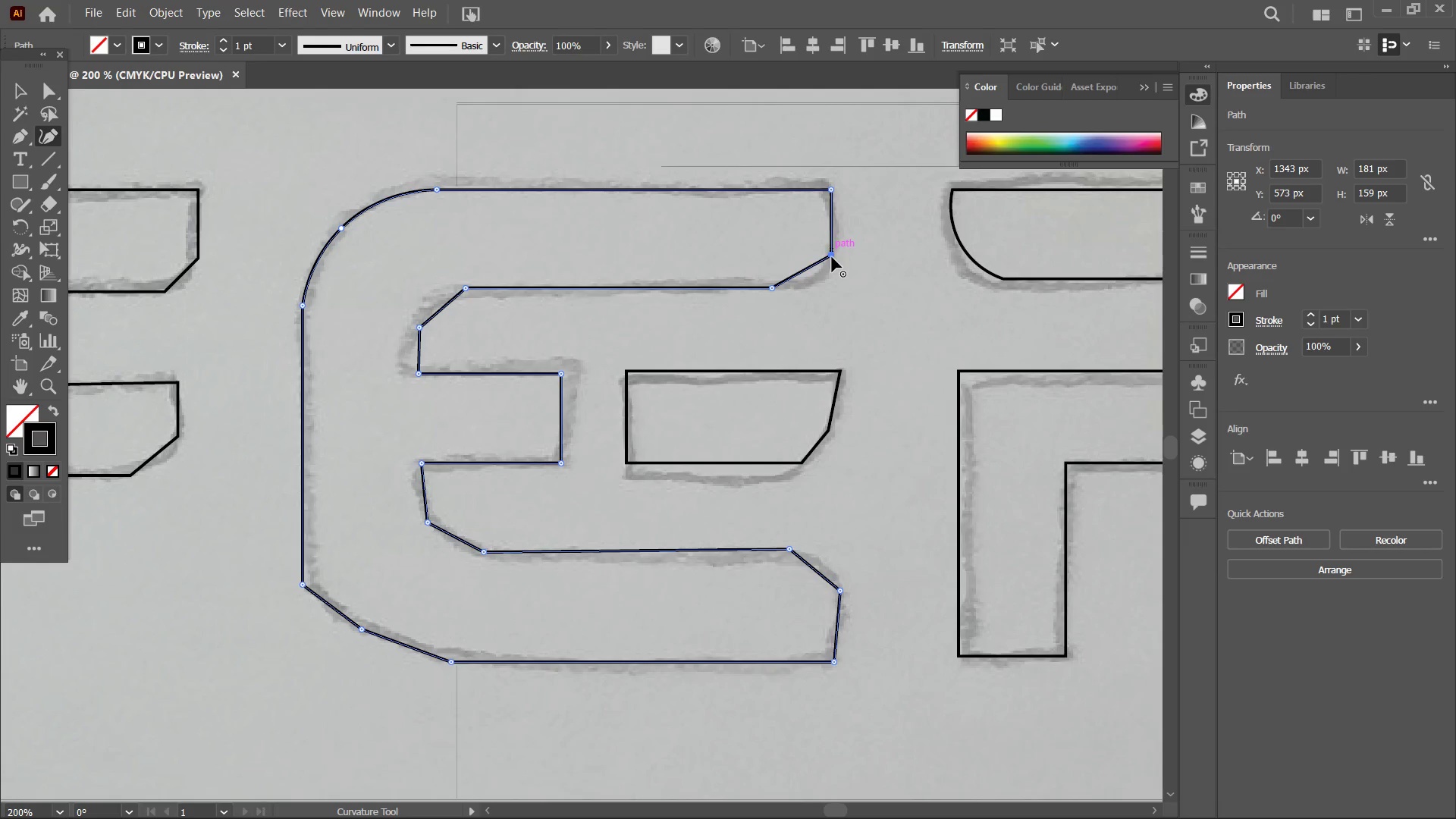 
key(Backspace)
 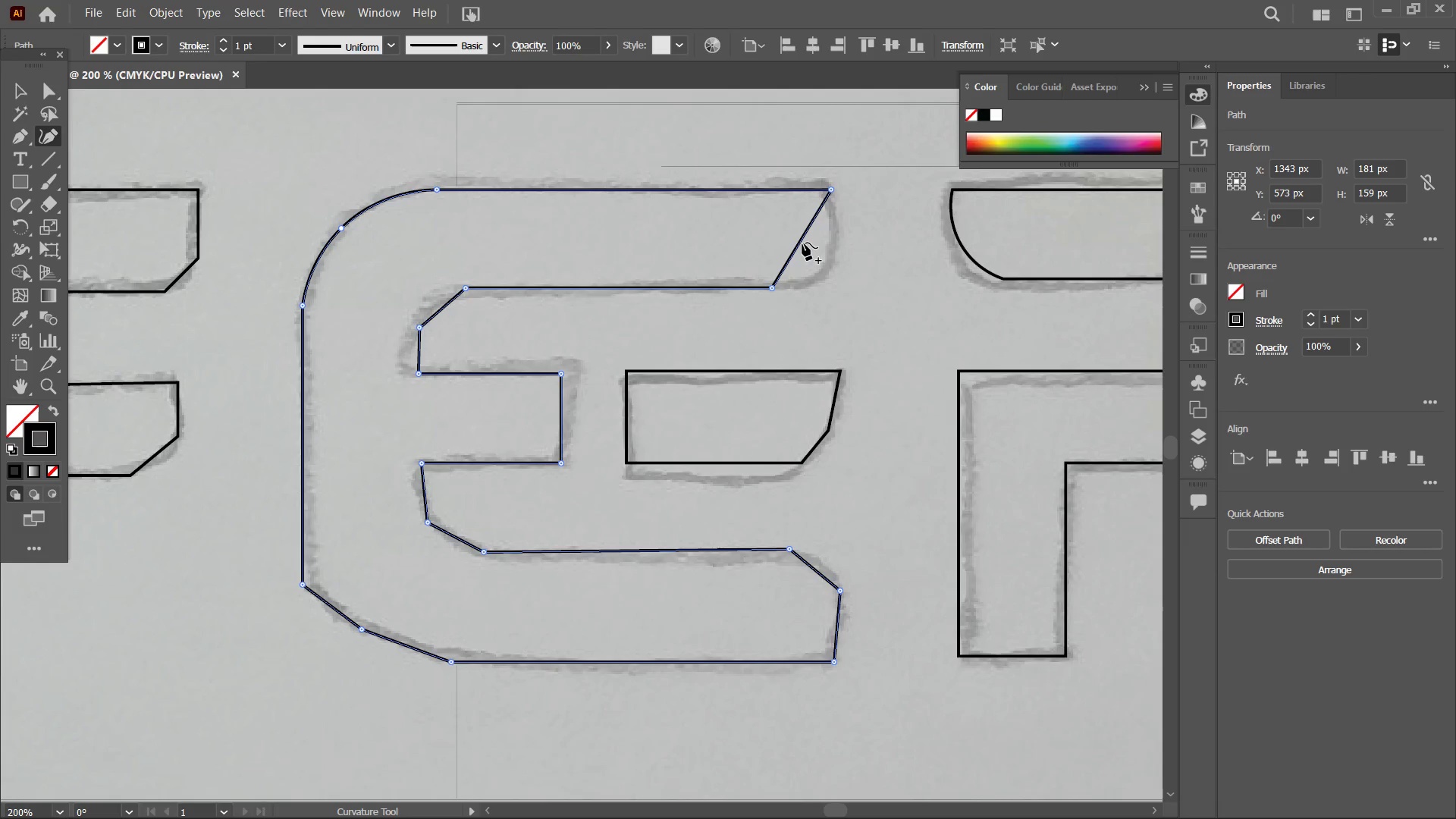 
left_click_drag(start_coordinate=[801, 242], to_coordinate=[825, 252])
 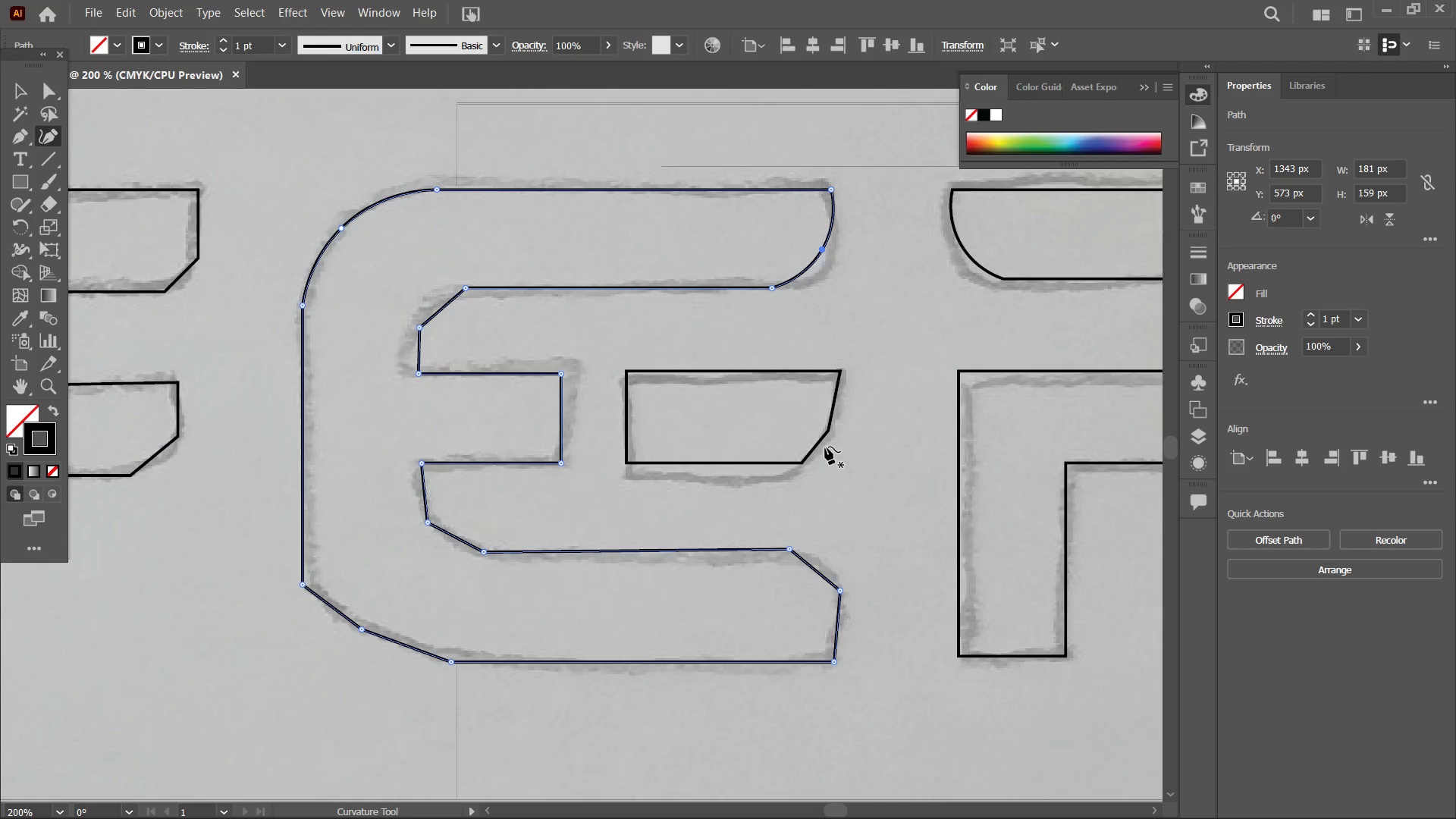 
left_click([825, 432])
 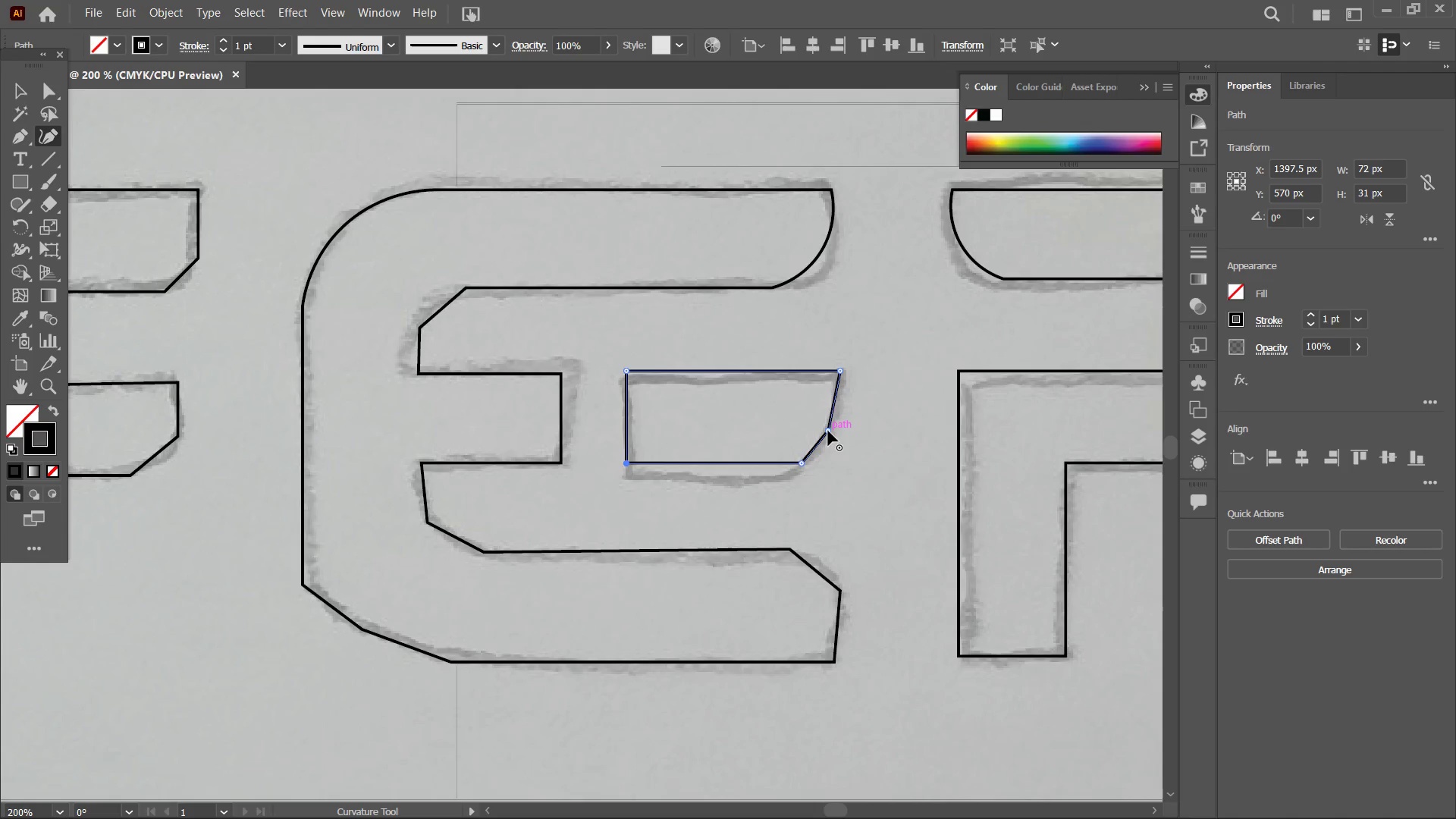 
double_click([828, 431])
 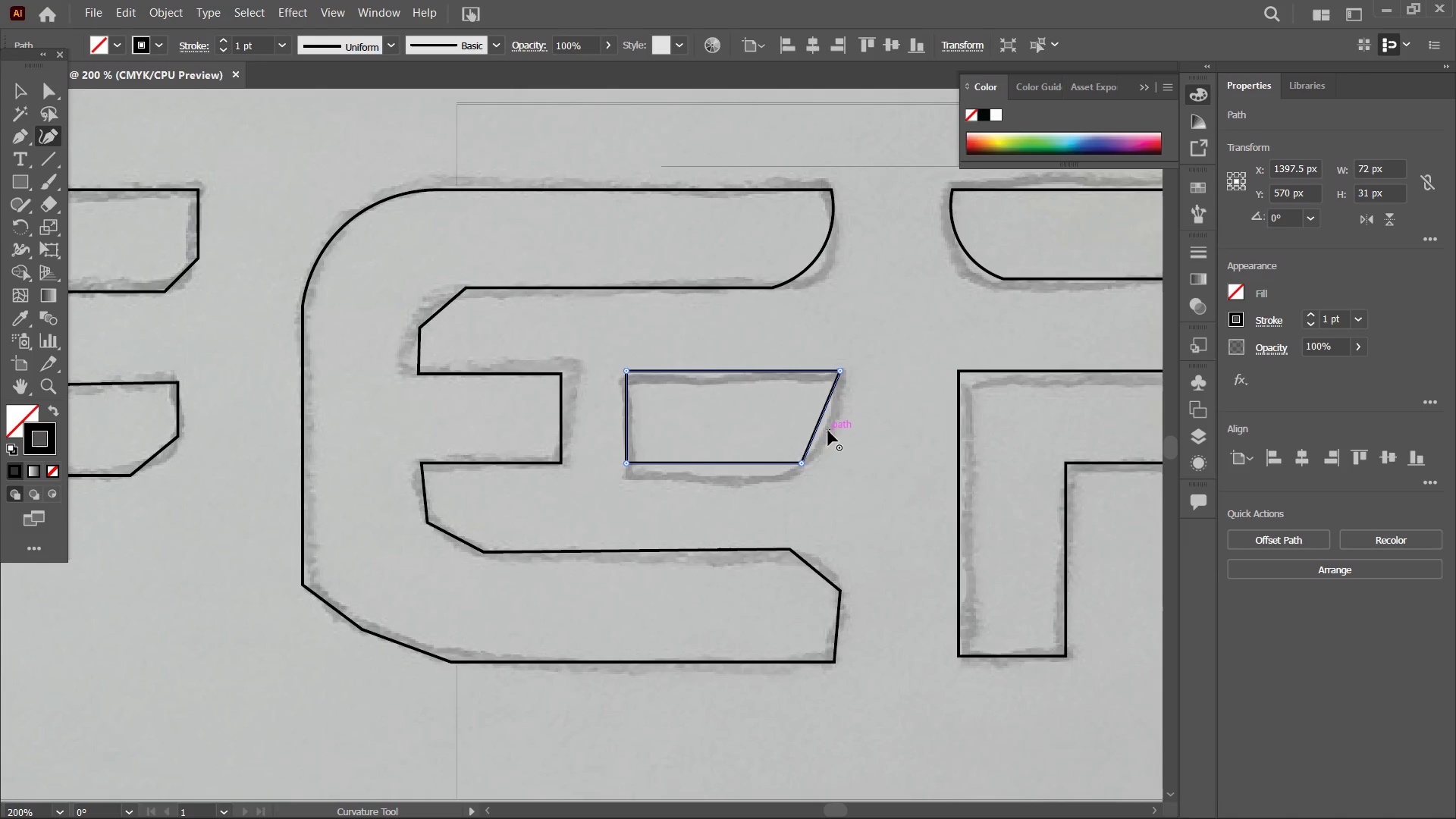 
key(Backspace)
 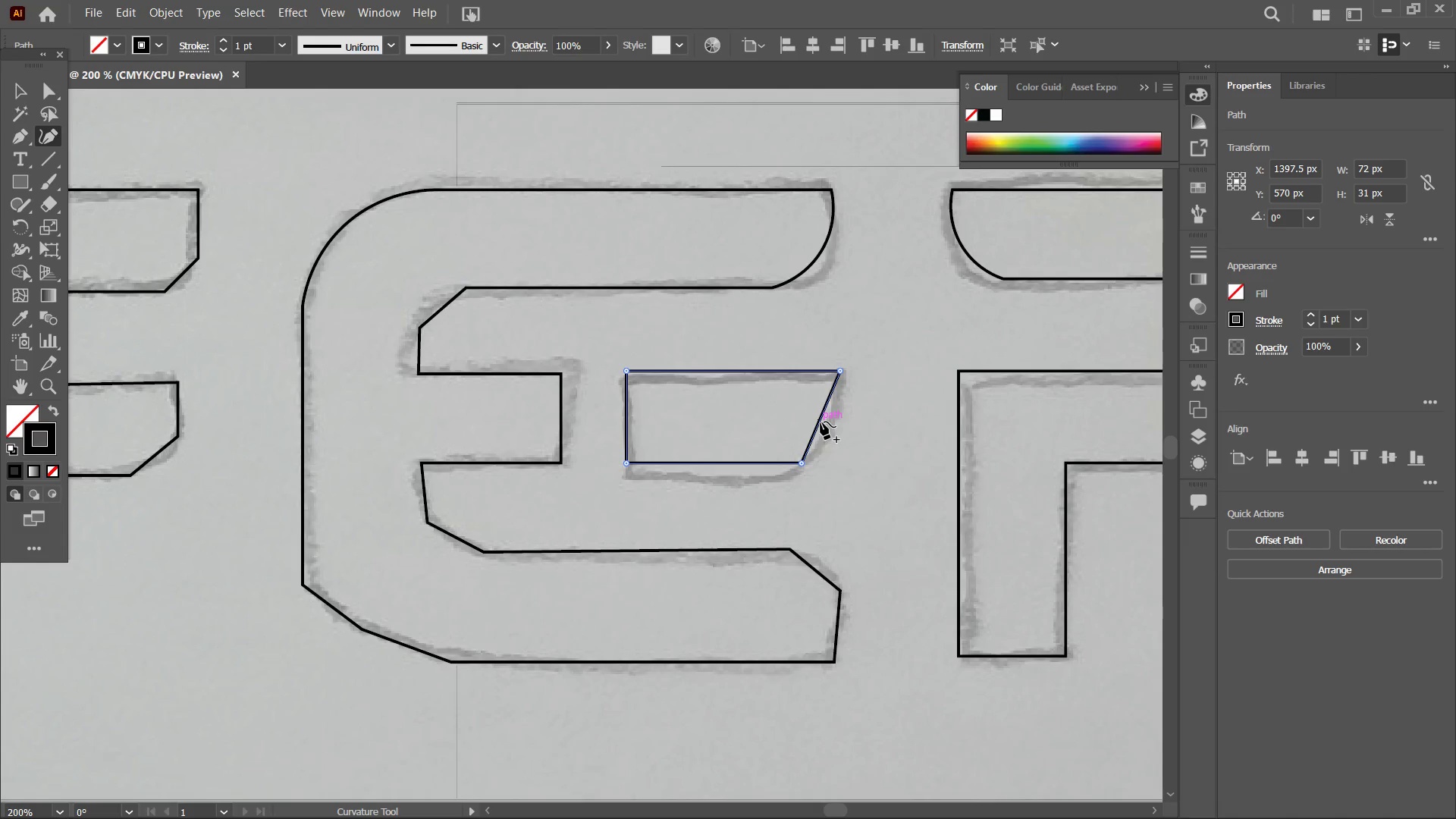 
left_click_drag(start_coordinate=[821, 422], to_coordinate=[833, 426])
 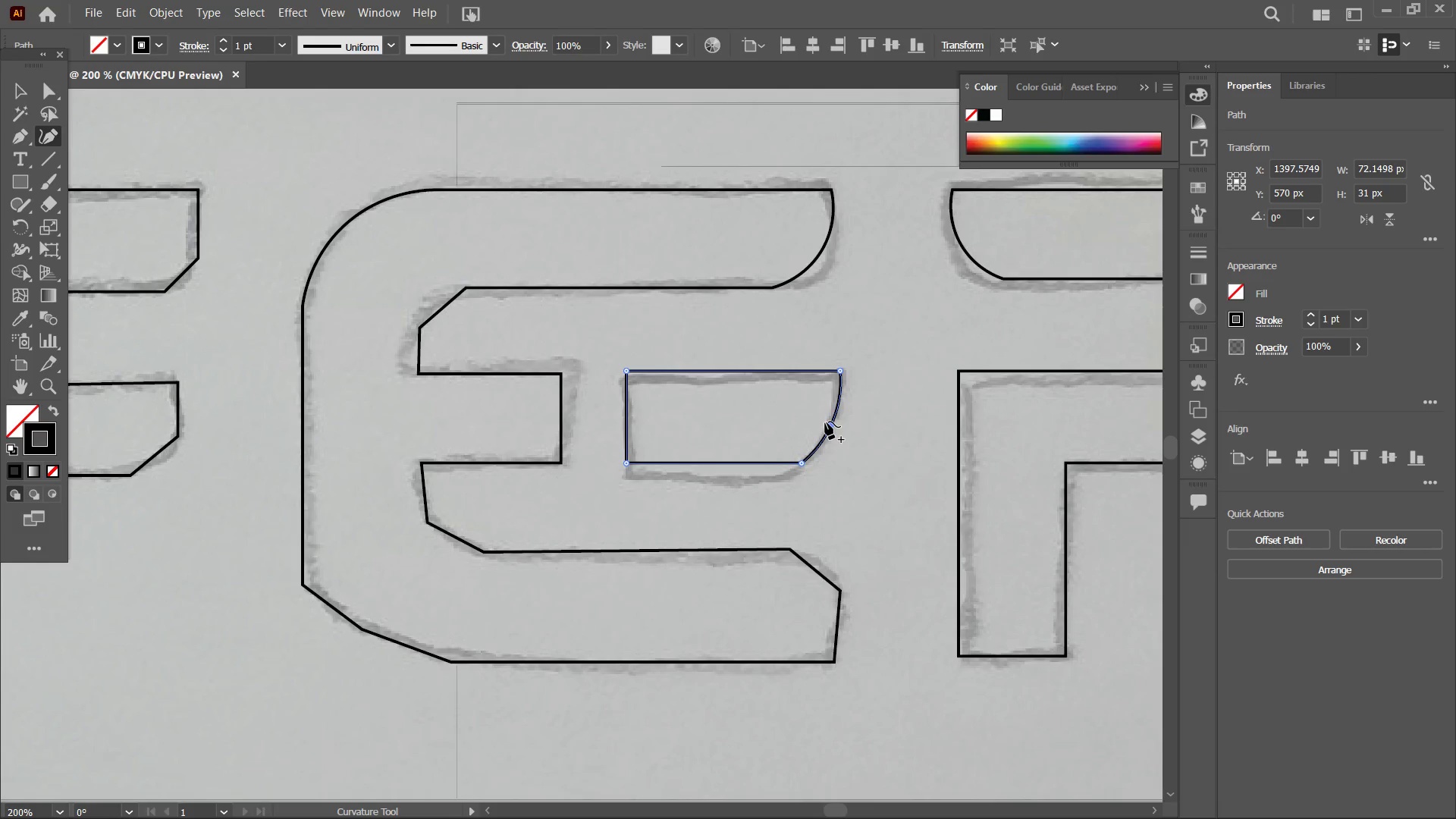 
wait(9.17)
 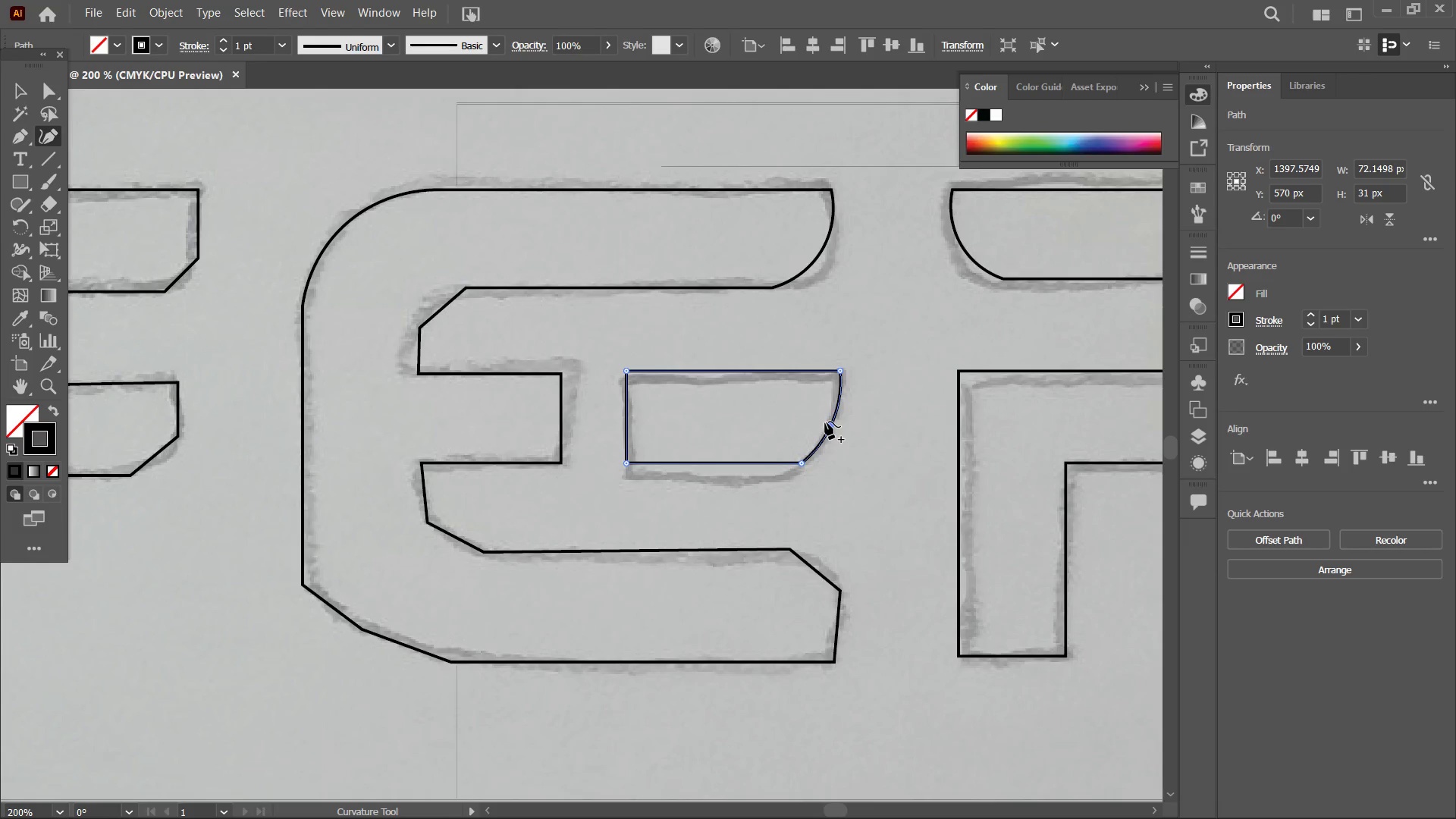 
scroll: coordinate [869, 406], scroll_direction: down, amount: 7.0
 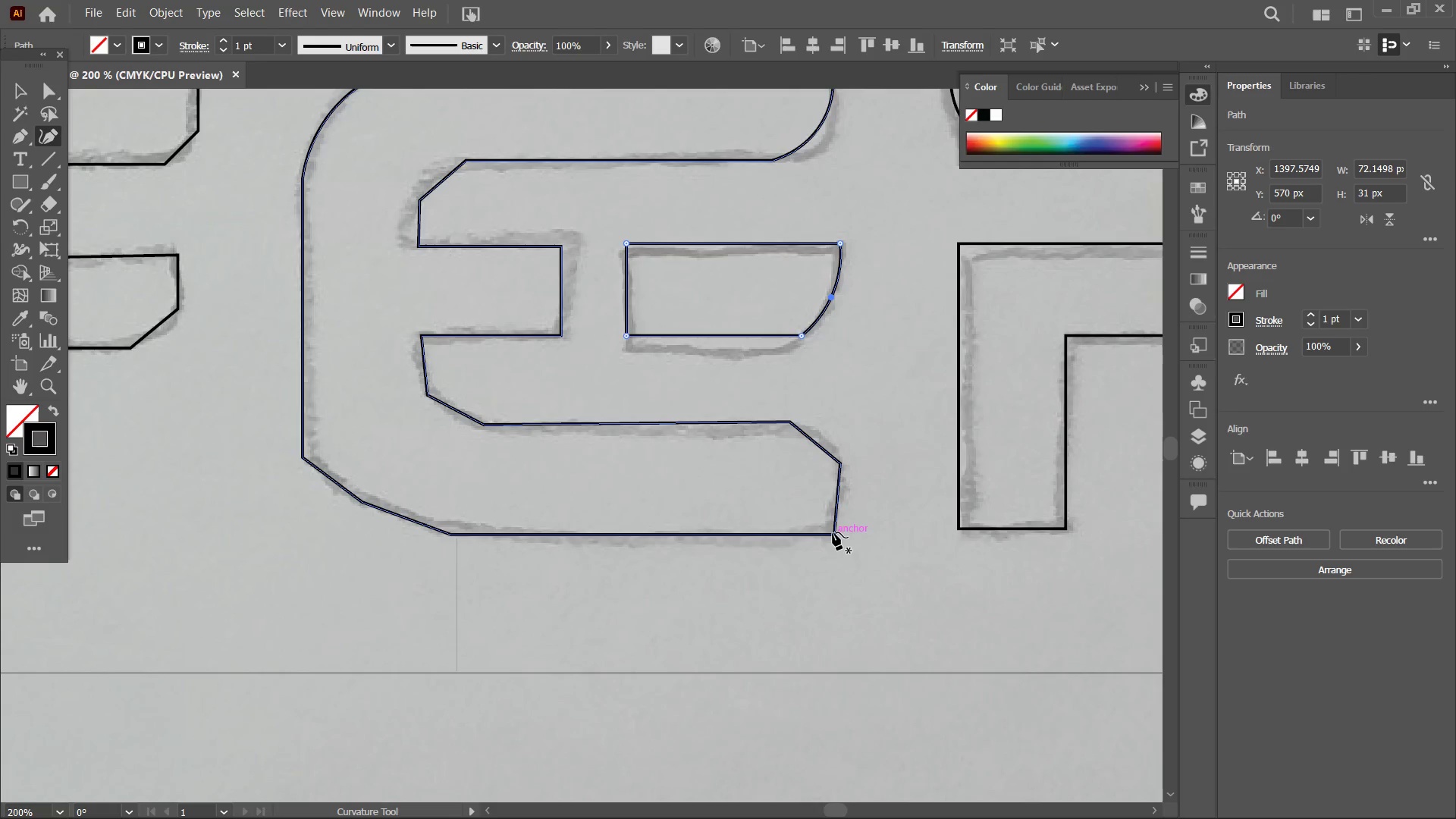 
left_click([833, 533])
 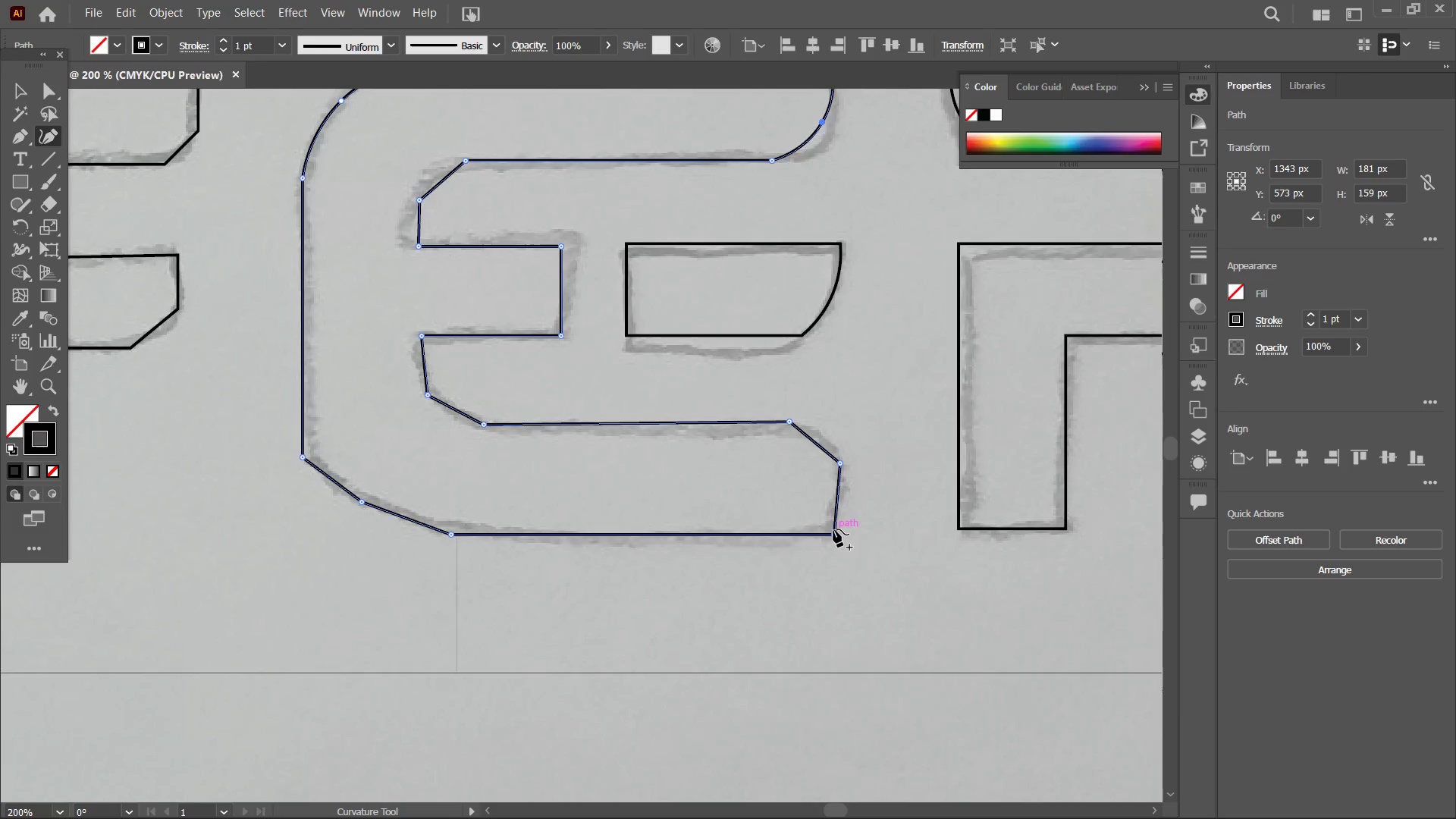 
scroll: coordinate [833, 529], scroll_direction: up, amount: 3.0
 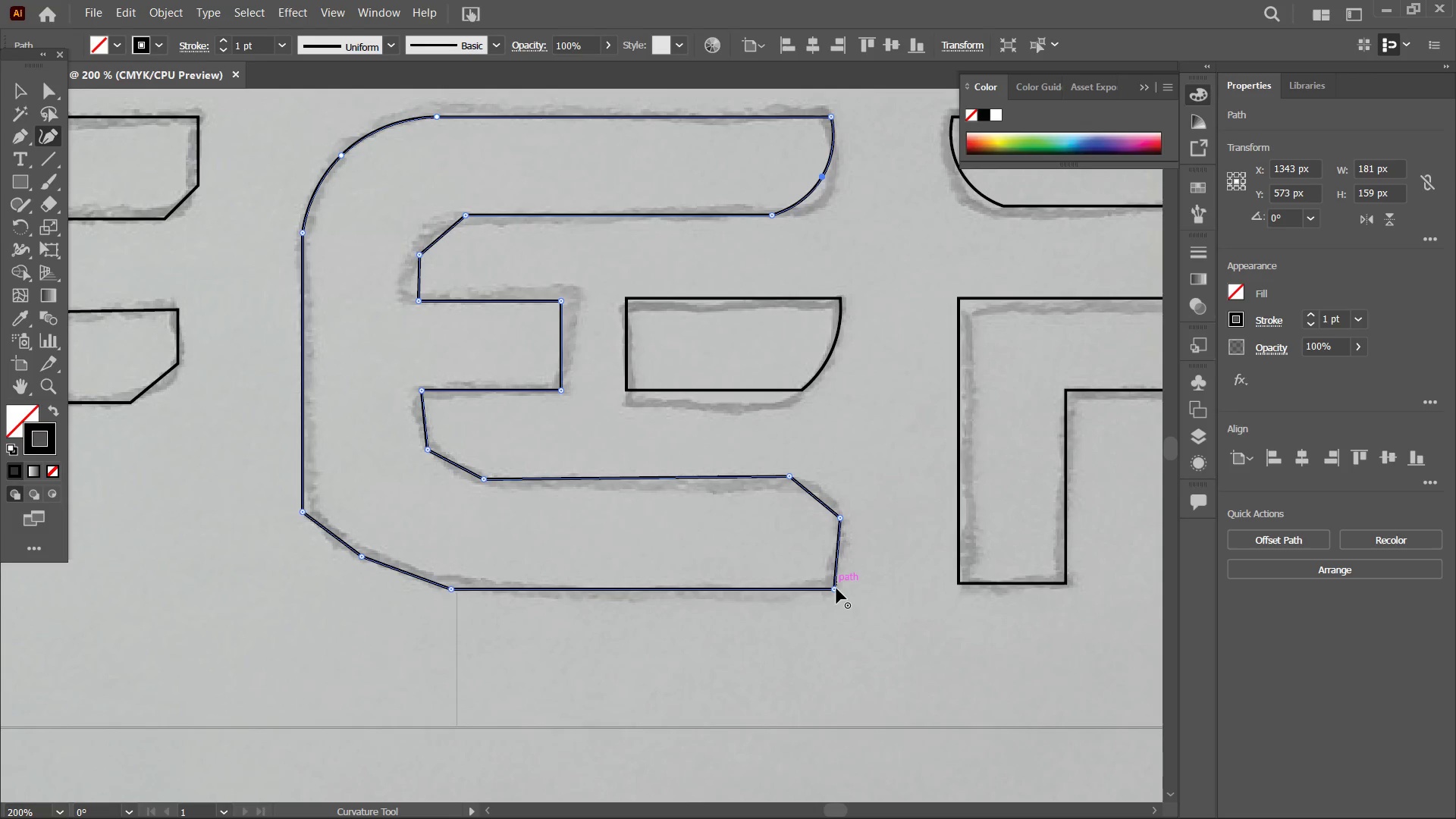 
left_click_drag(start_coordinate=[836, 588], to_coordinate=[840, 589])
 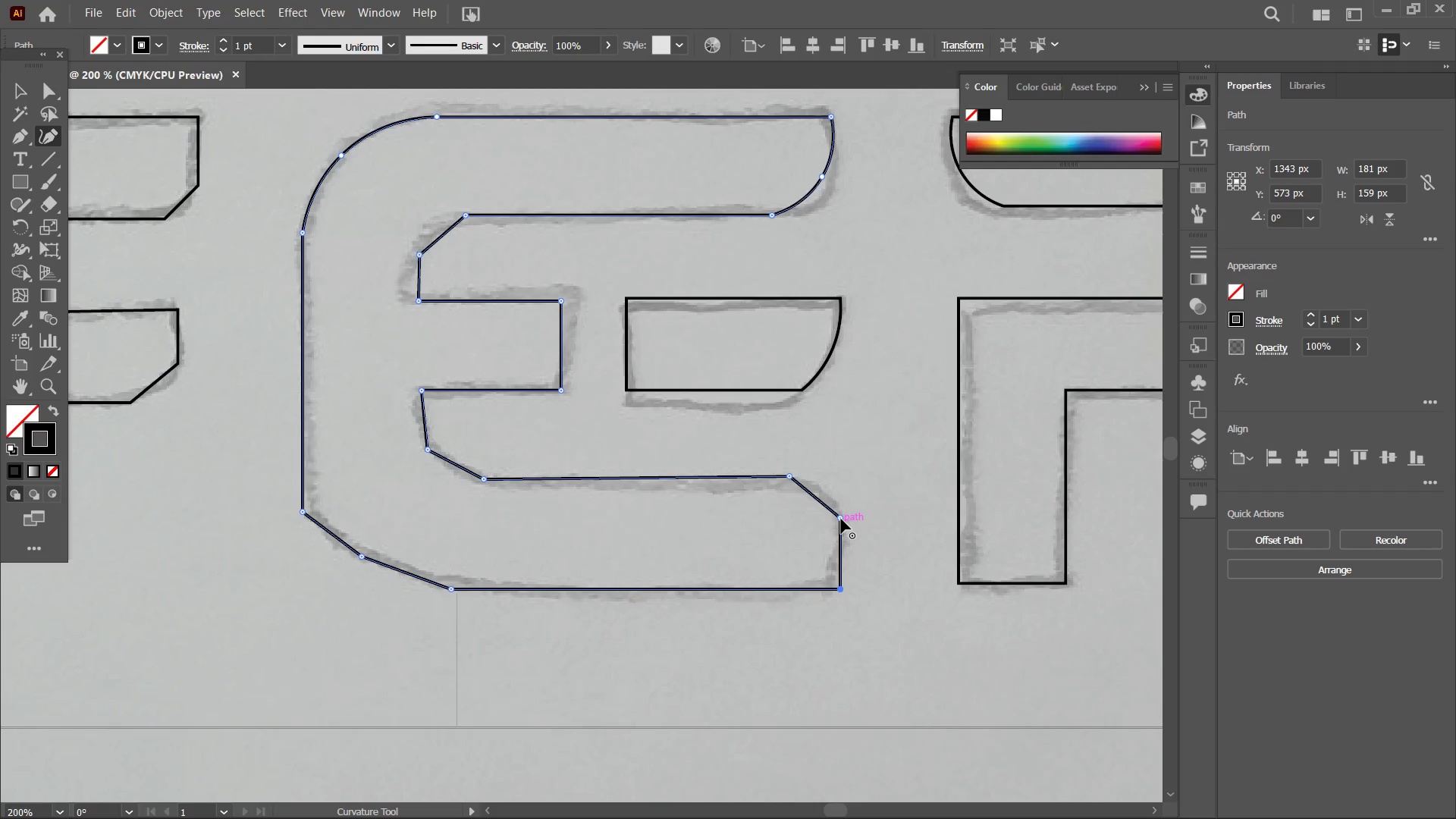 
left_click([841, 519])
 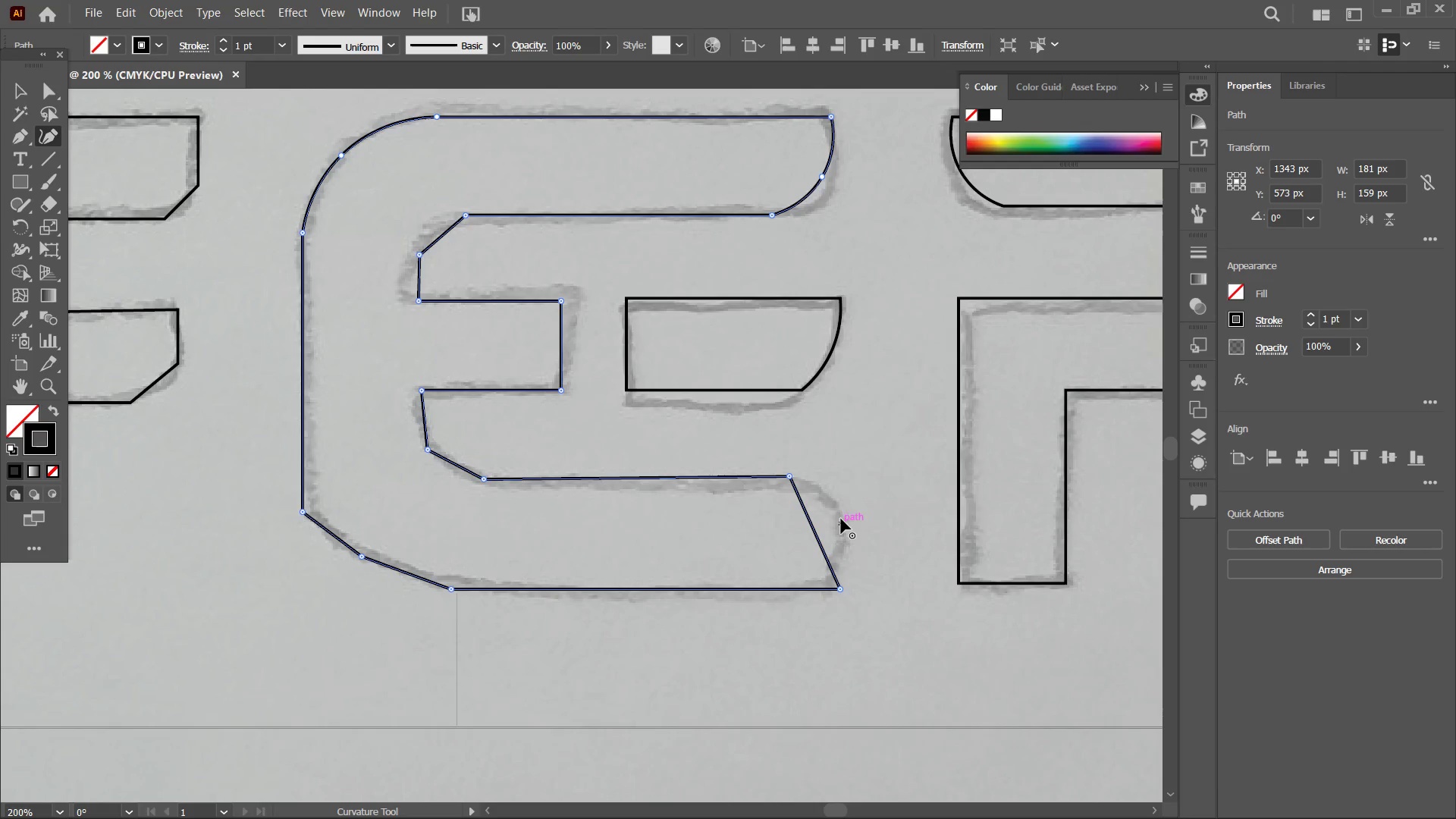 
key(Backspace)
 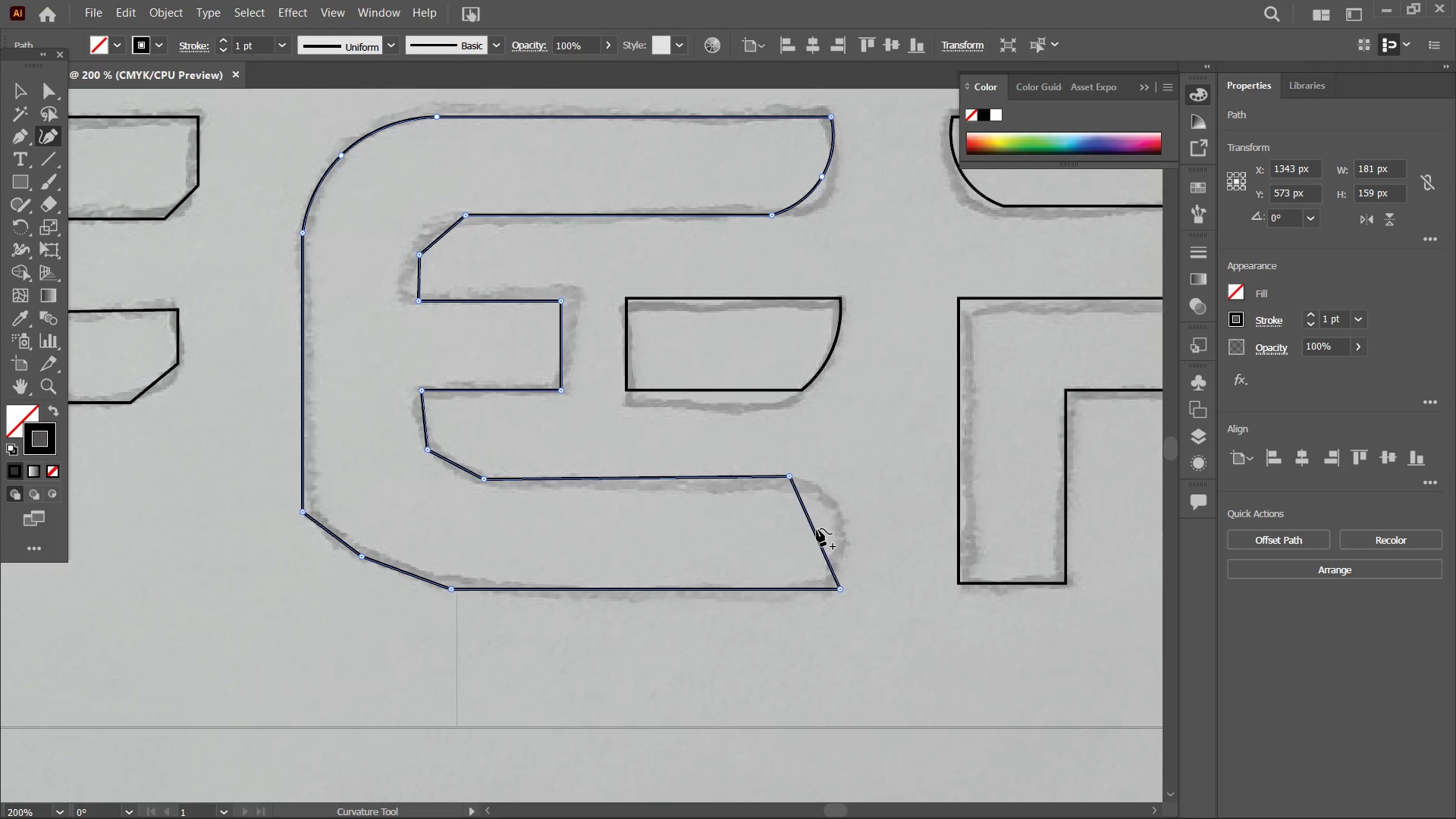 
left_click_drag(start_coordinate=[817, 529], to_coordinate=[840, 522])
 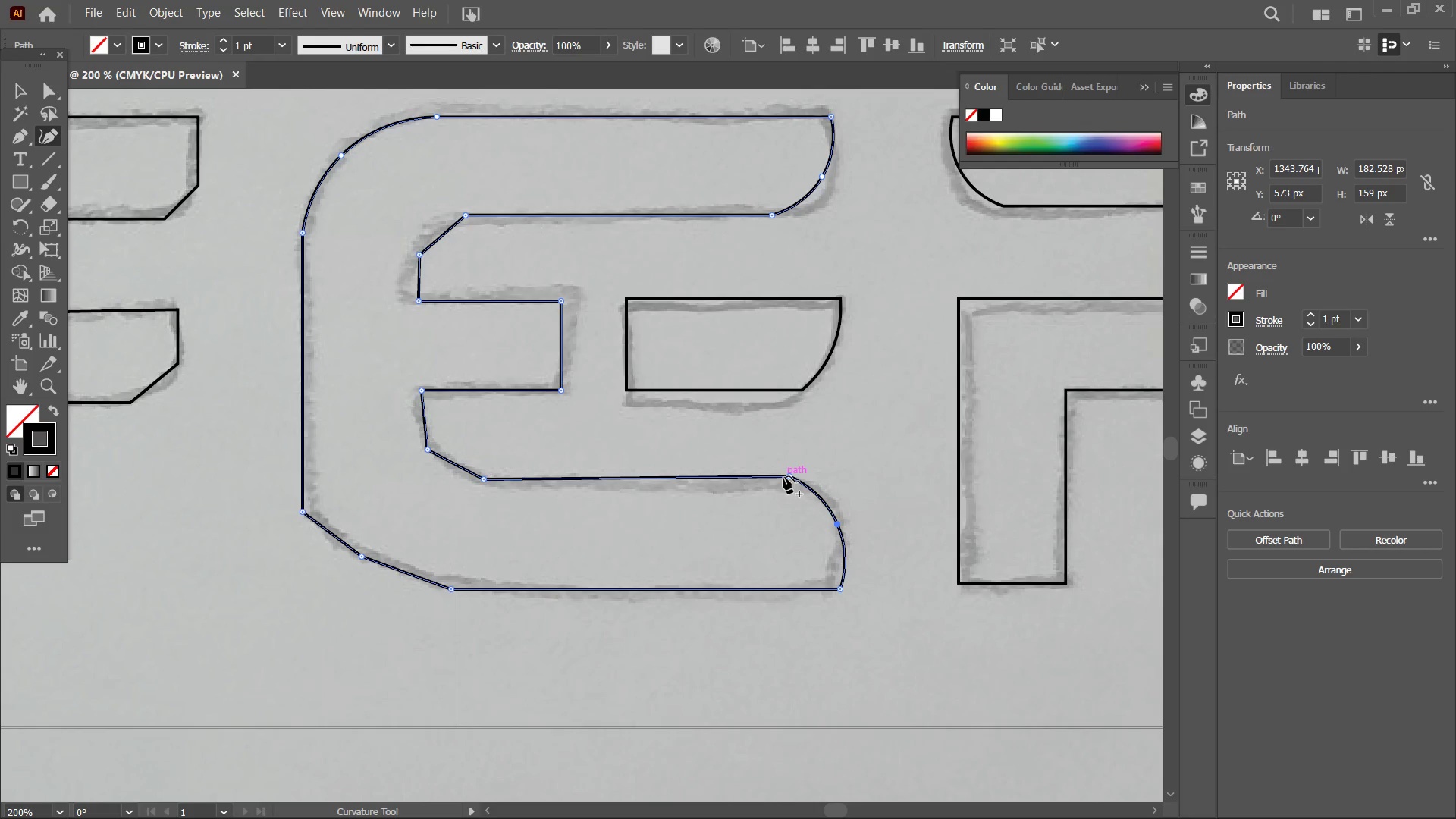 
left_click_drag(start_coordinate=[788, 477], to_coordinate=[775, 478])
 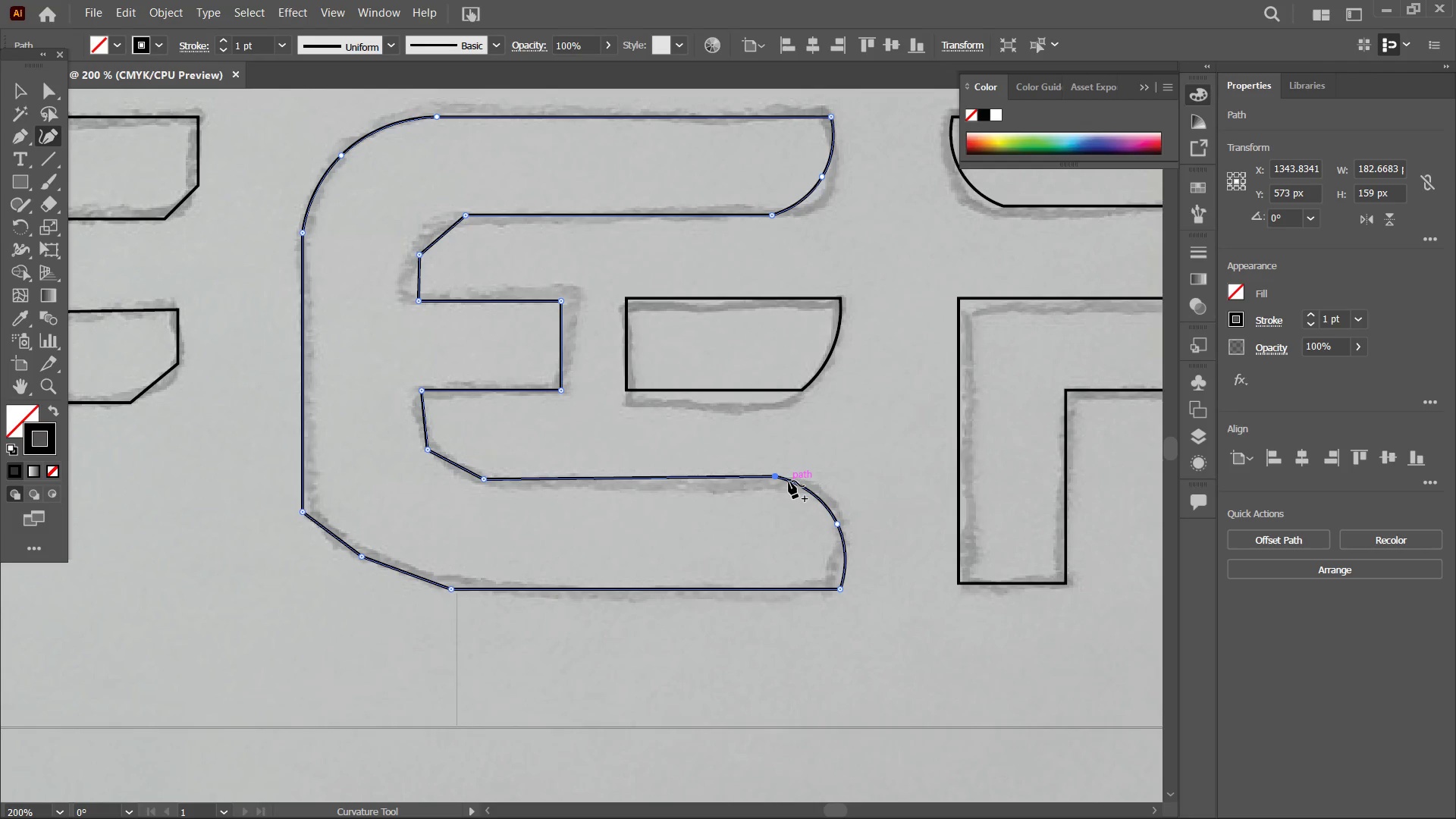 
hold_key(key=Space, duration=0.72)
 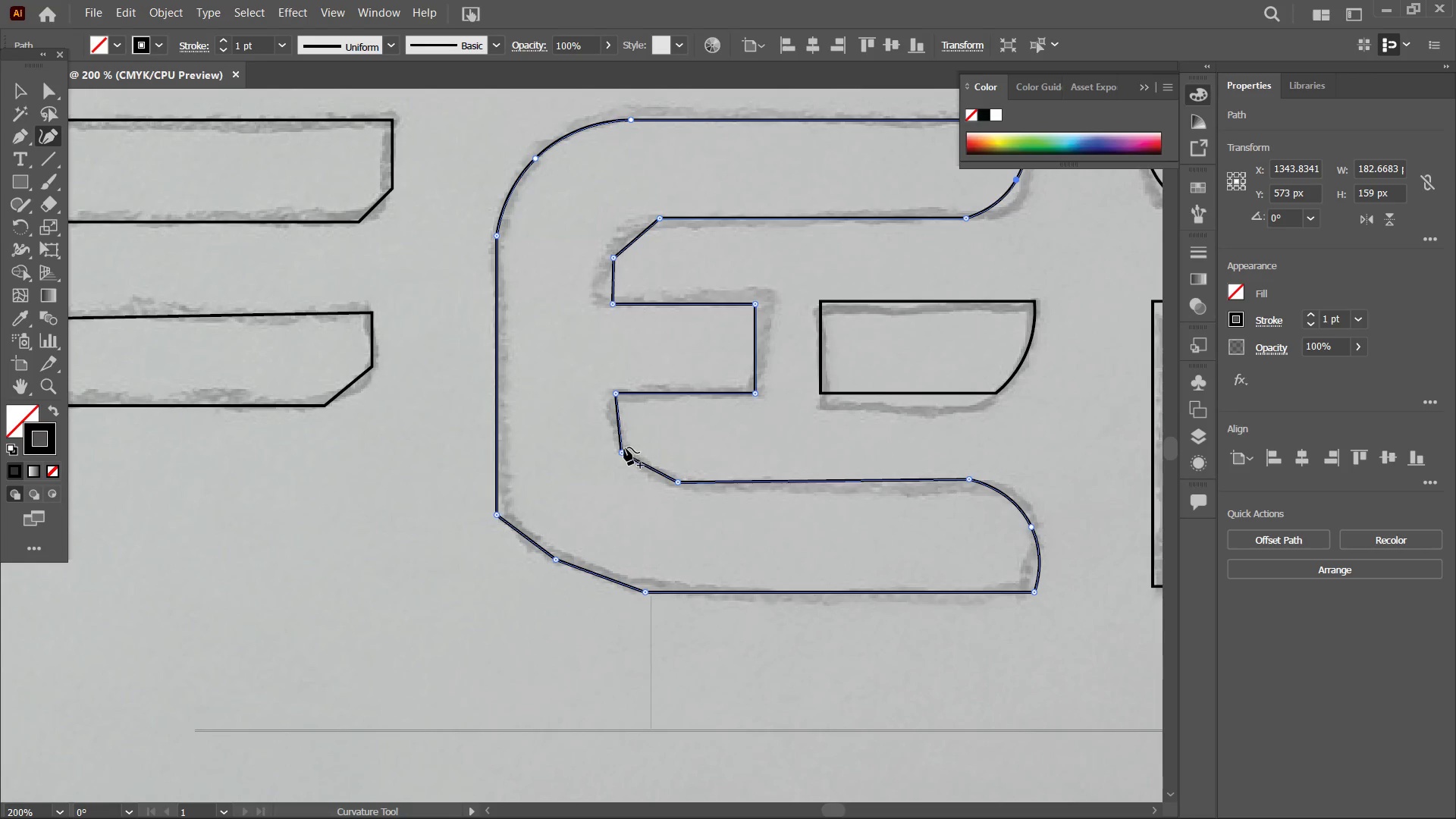 
left_click_drag(start_coordinate=[676, 472], to_coordinate=[871, 475])
 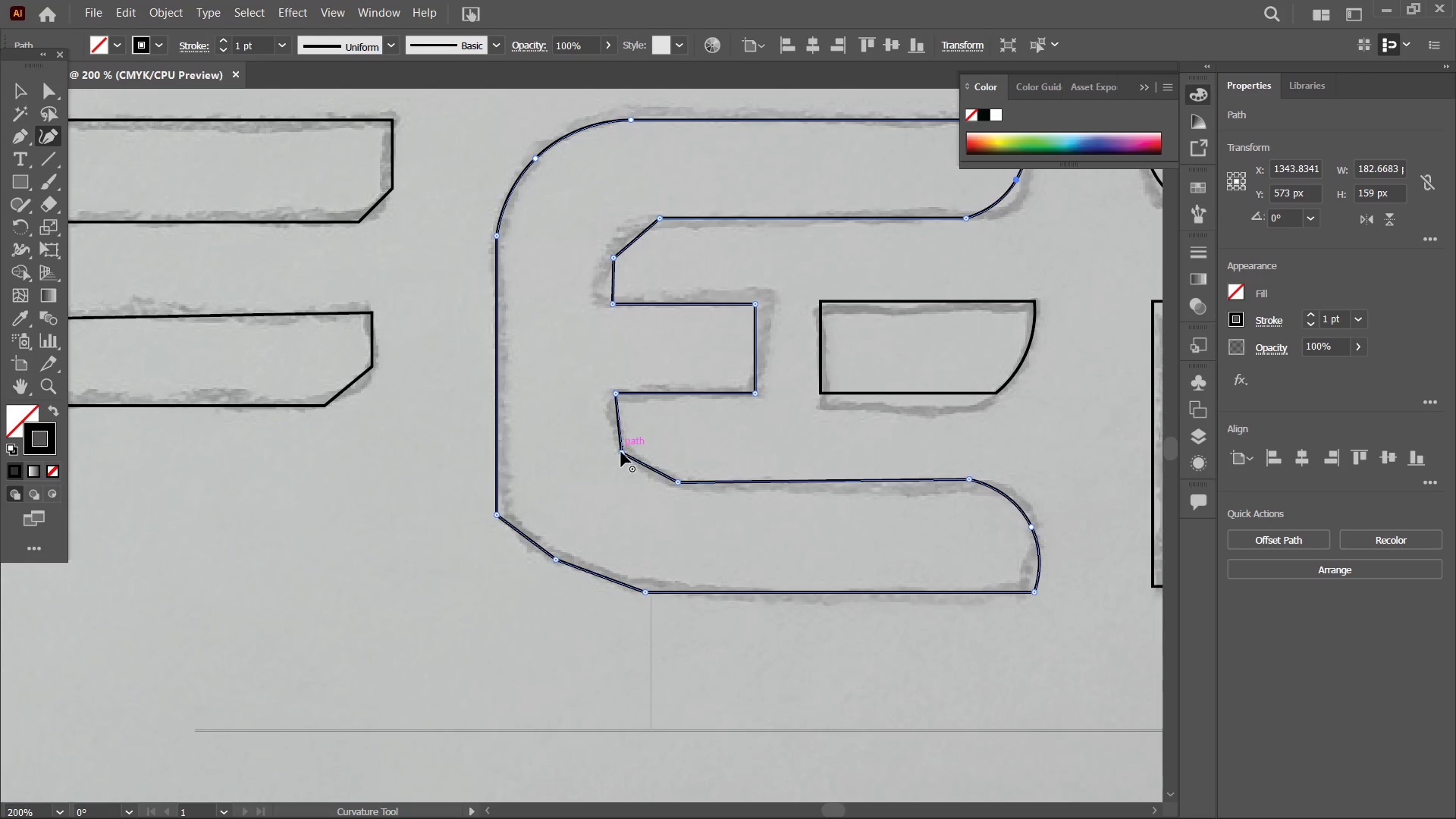 
left_click([621, 452])
 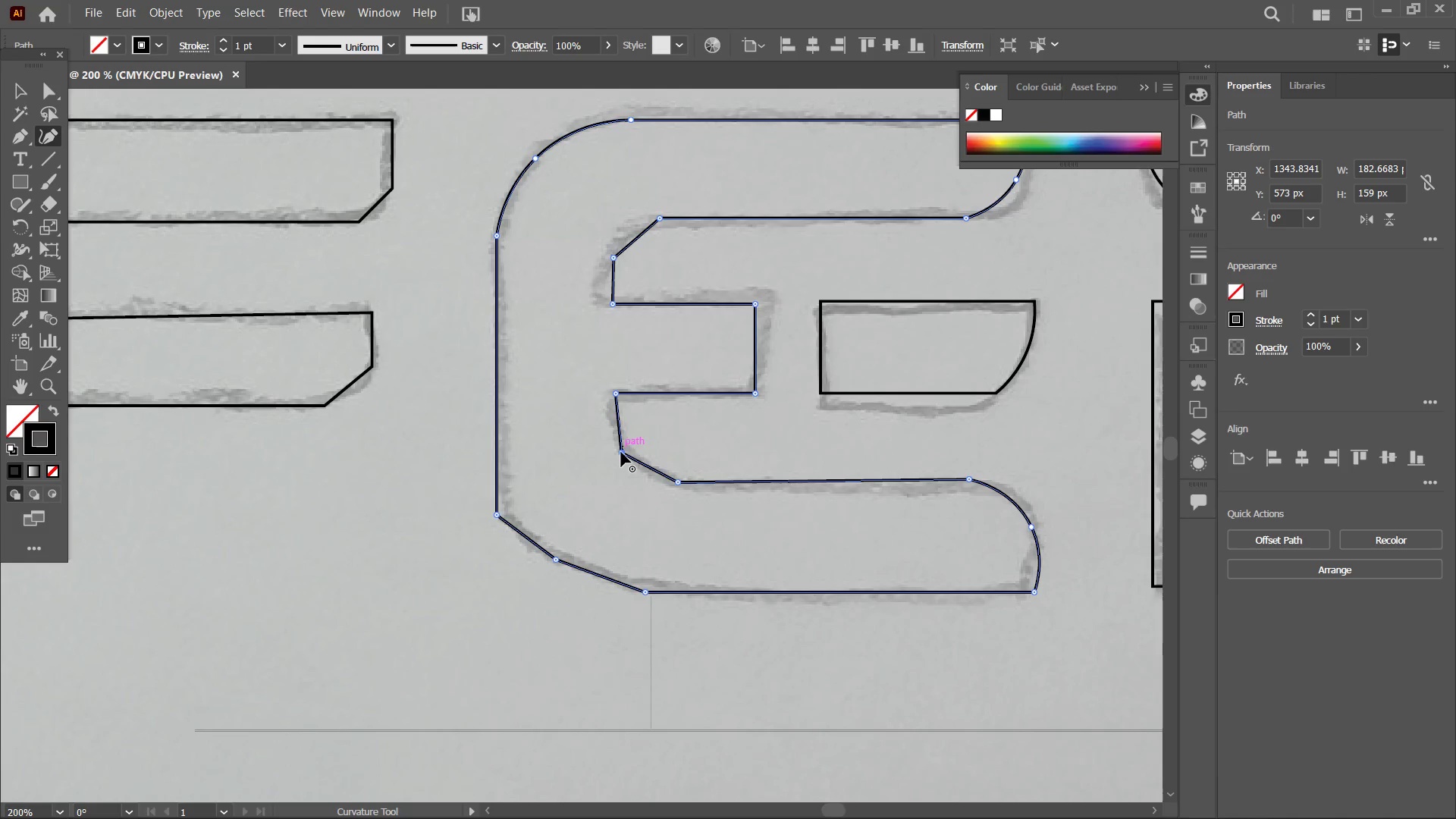 
key(Backspace)
 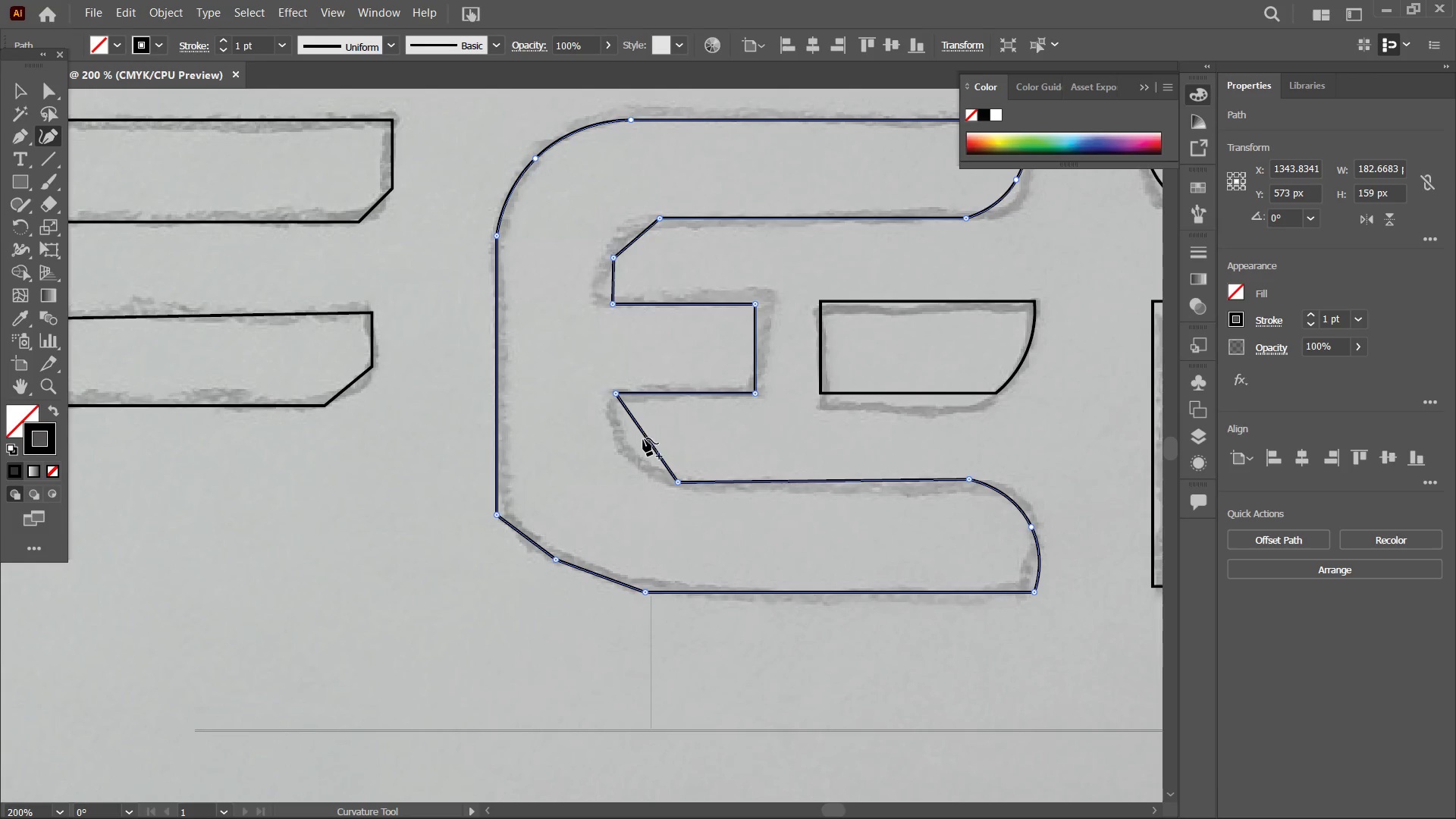 
left_click_drag(start_coordinate=[647, 440], to_coordinate=[629, 453])
 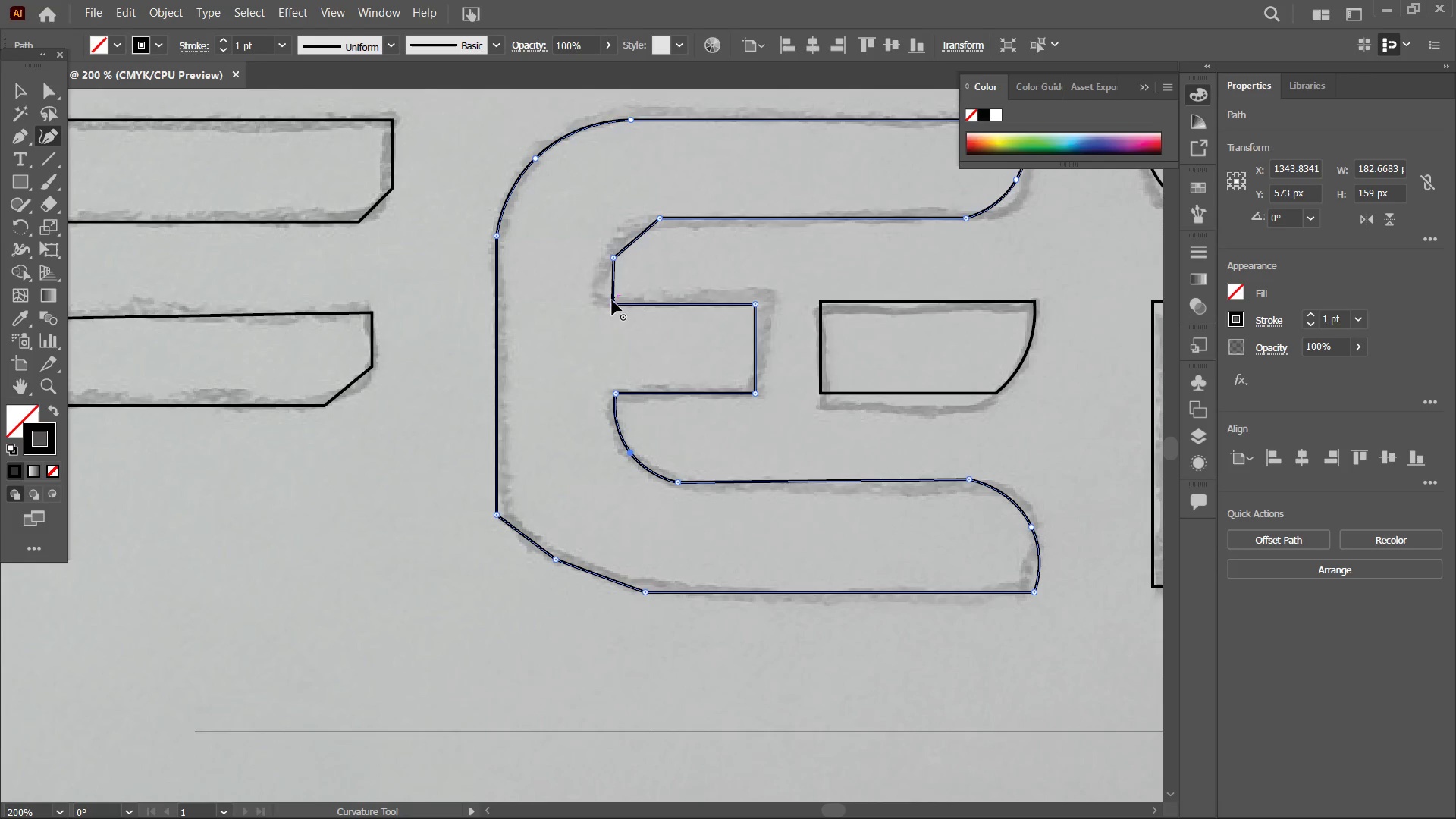 
scroll: coordinate [613, 301], scroll_direction: up, amount: 2.0
 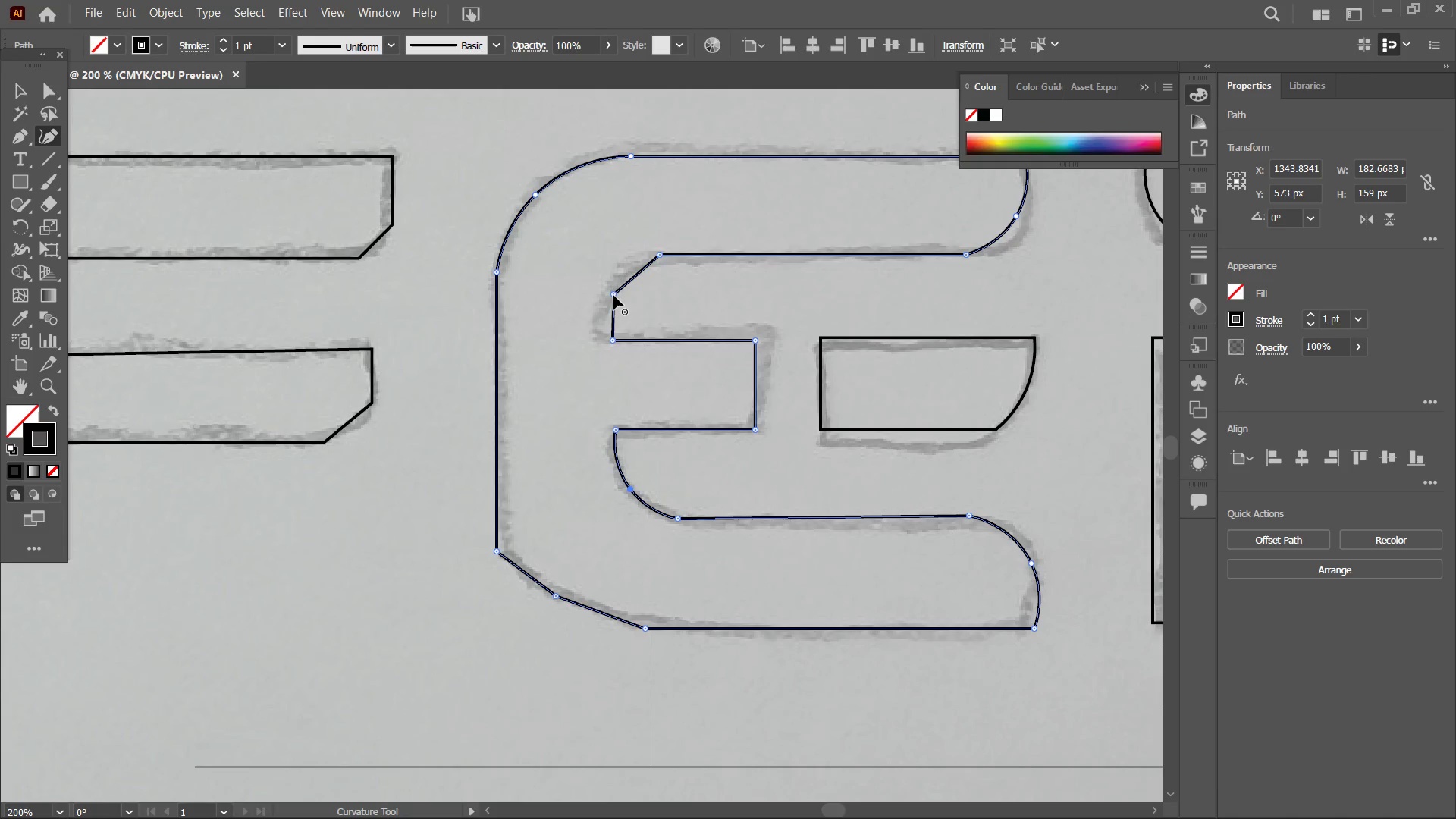 
left_click([617, 293])
 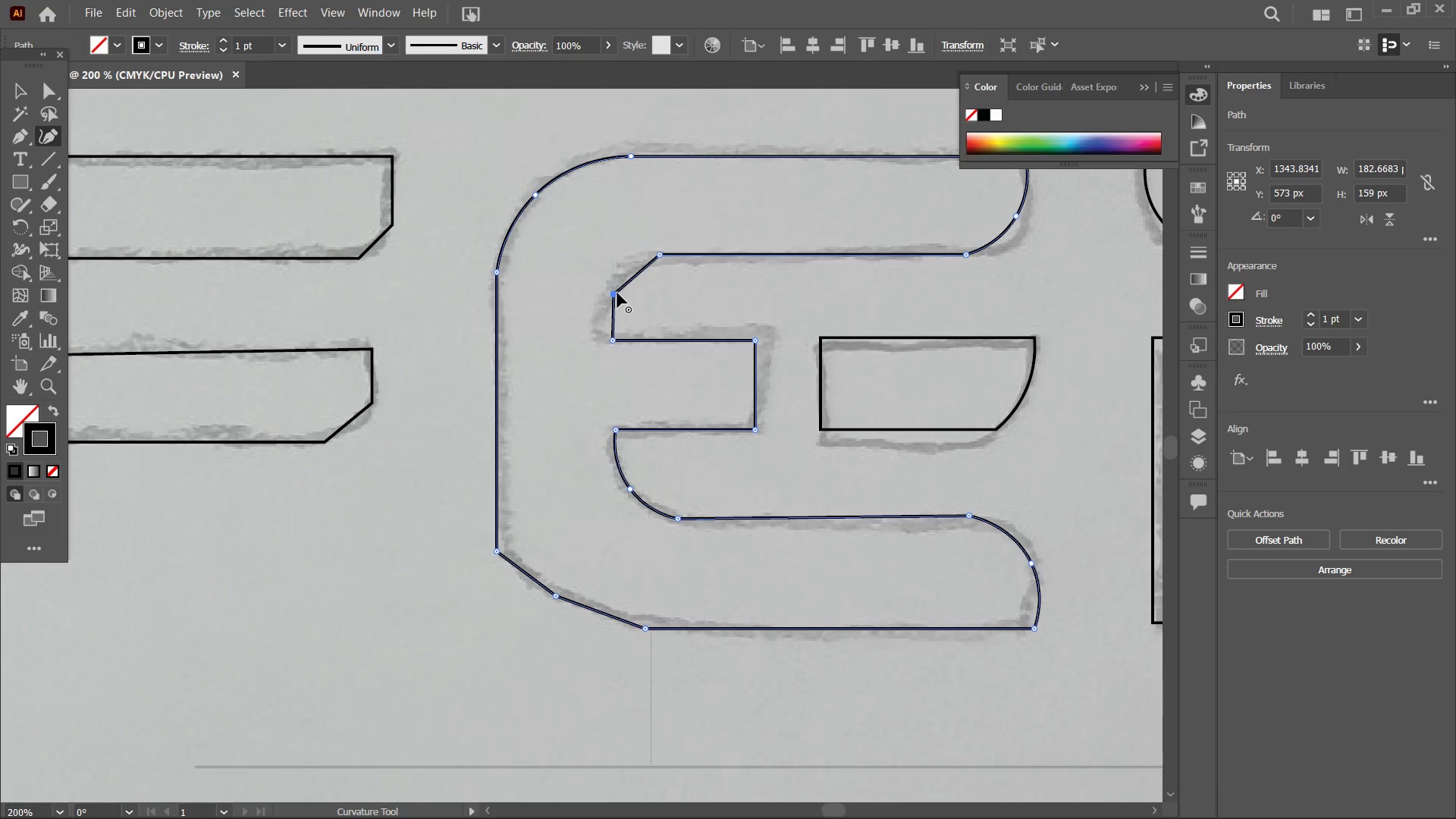 
key(Backspace)
 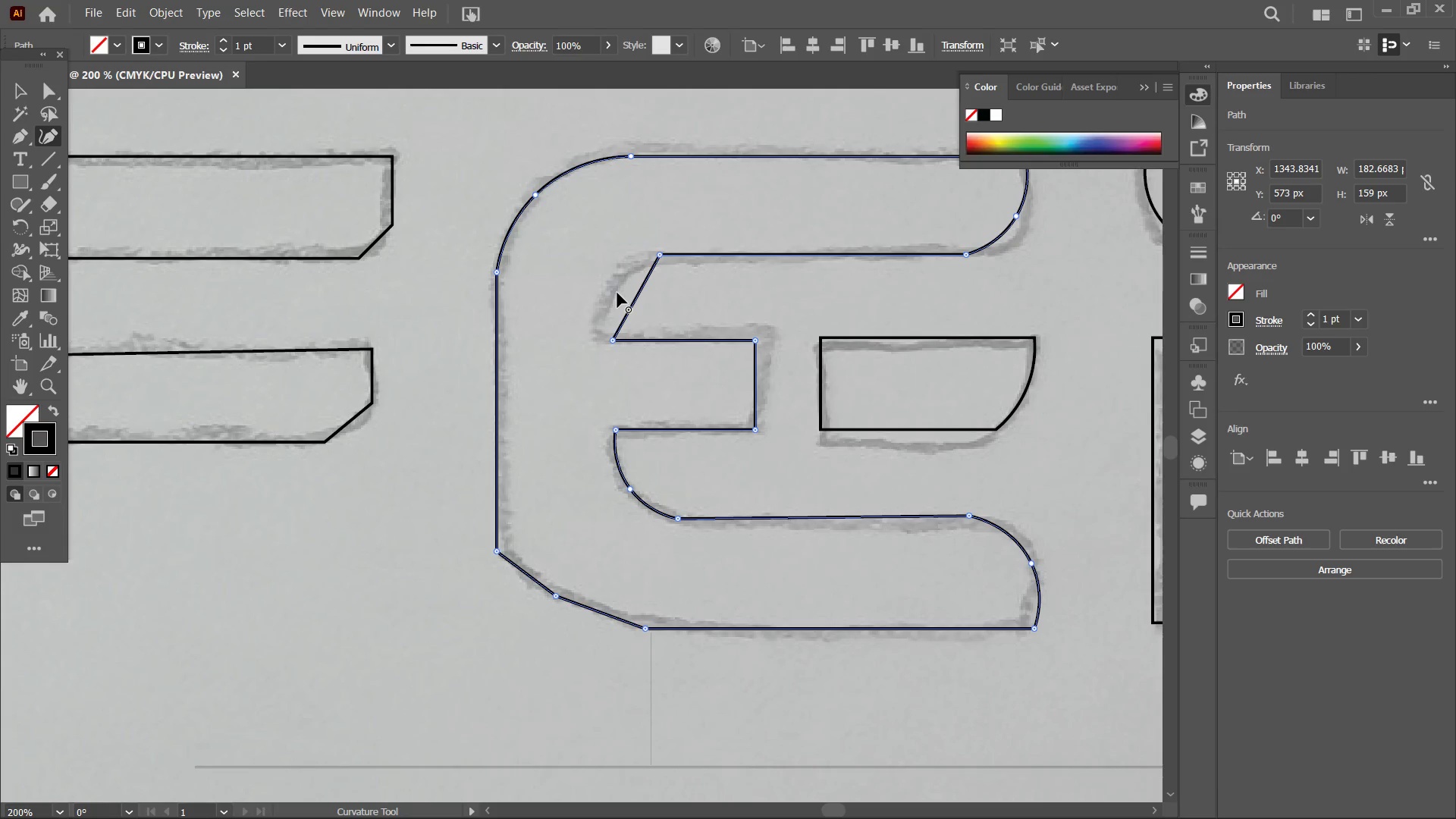 
wait(6.77)
 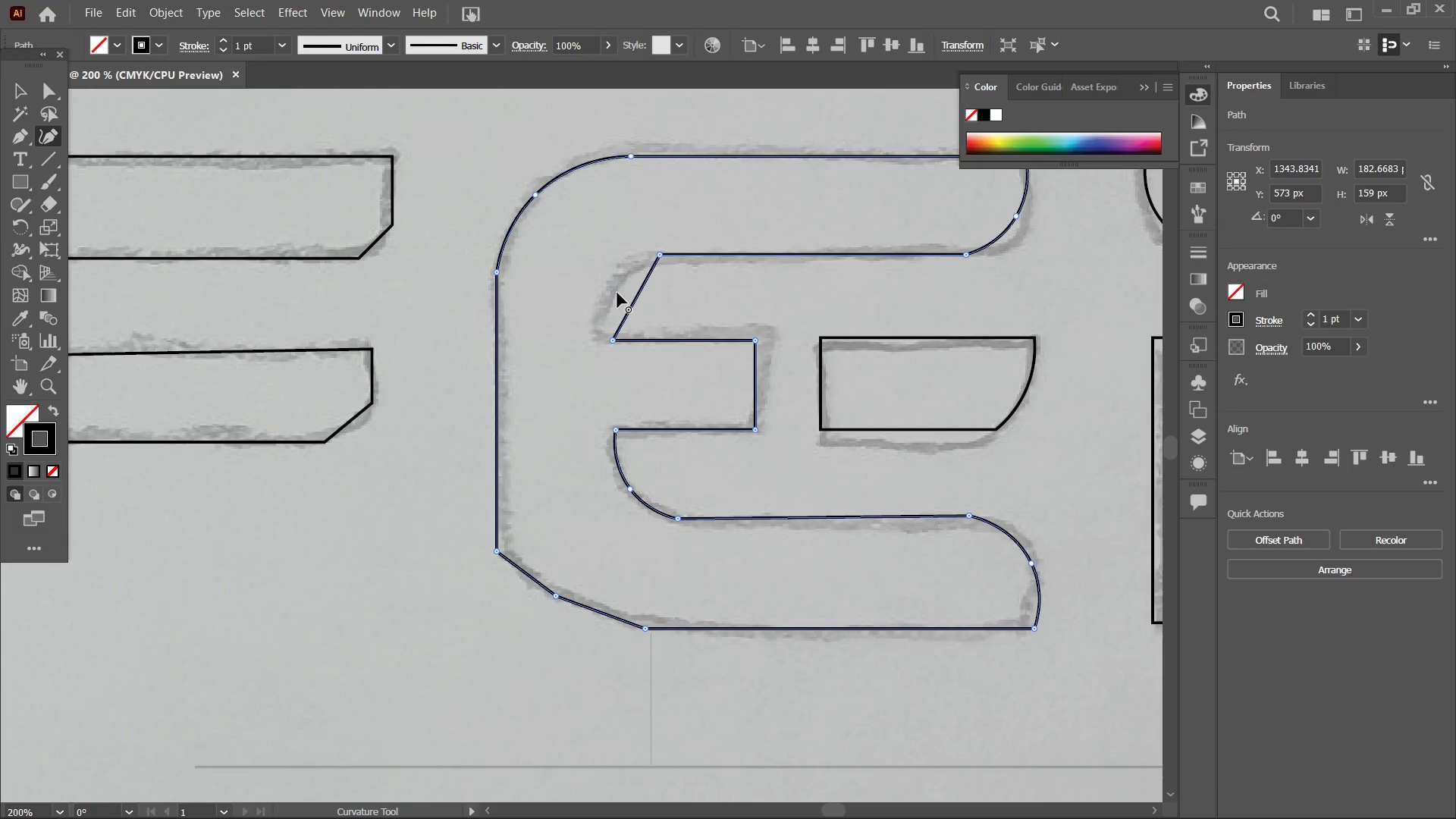 
left_click_drag(start_coordinate=[633, 301], to_coordinate=[611, 291])
 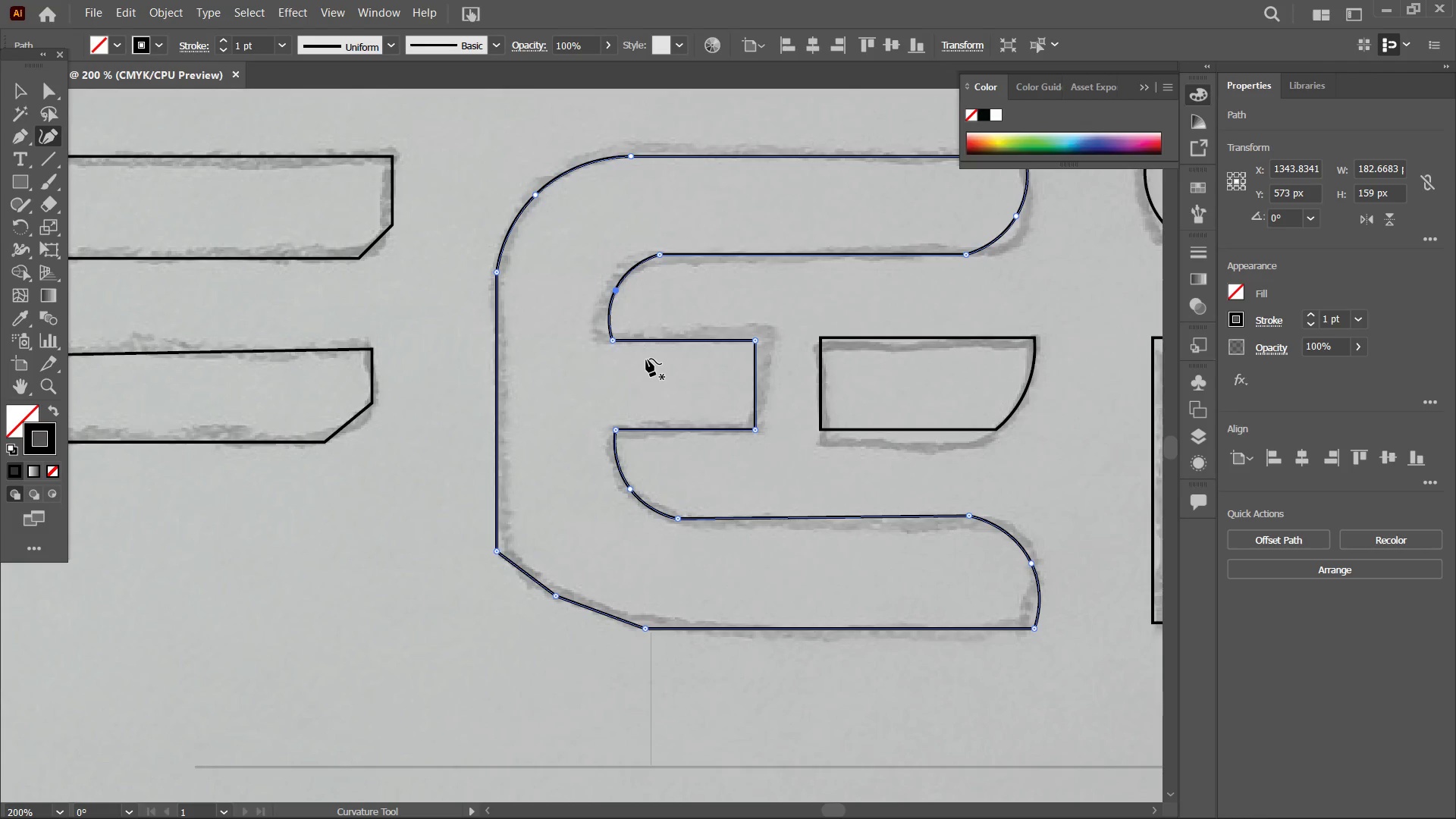 
scroll: coordinate [643, 351], scroll_direction: down, amount: 10.0
 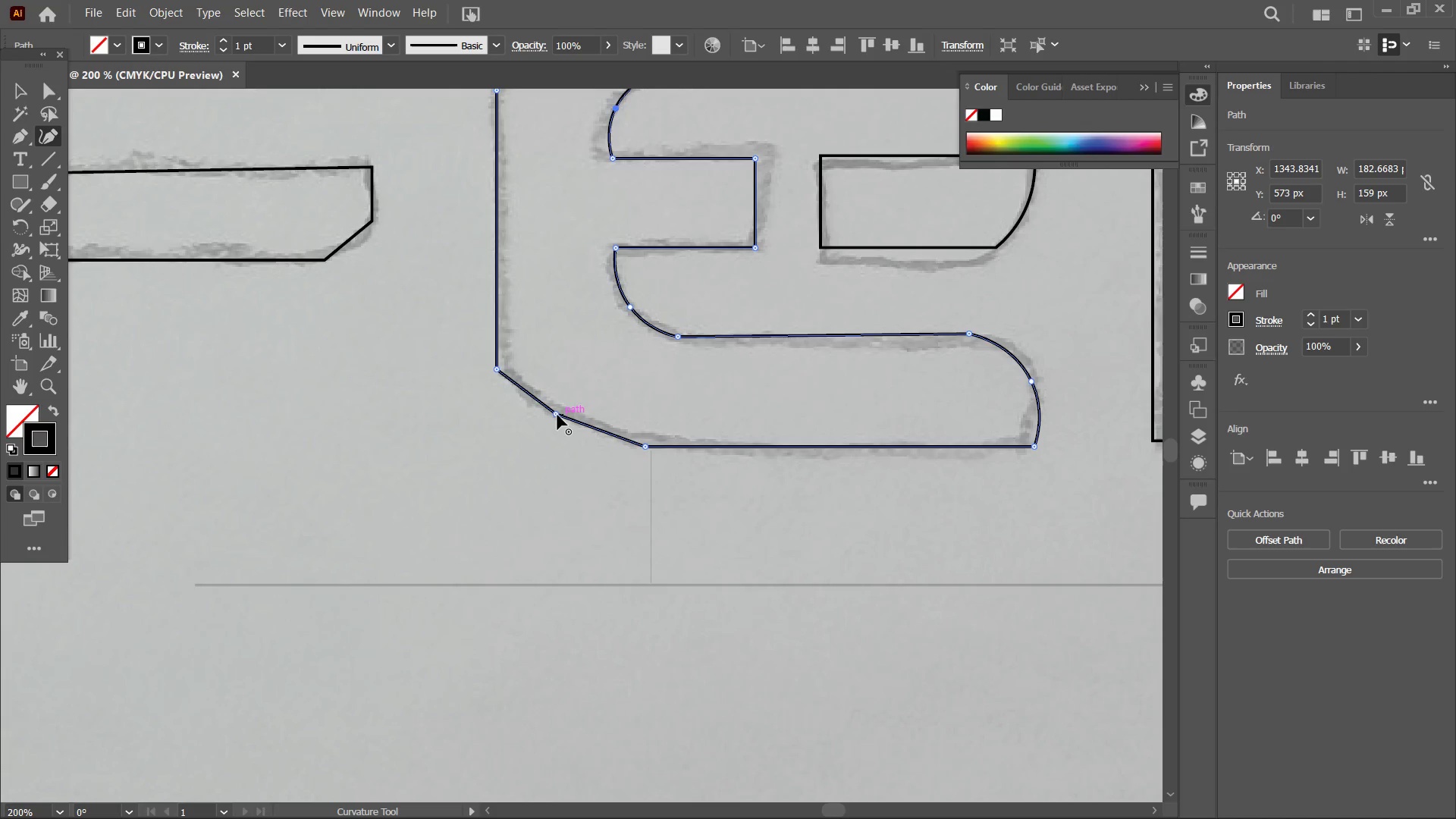 
left_click([557, 415])
 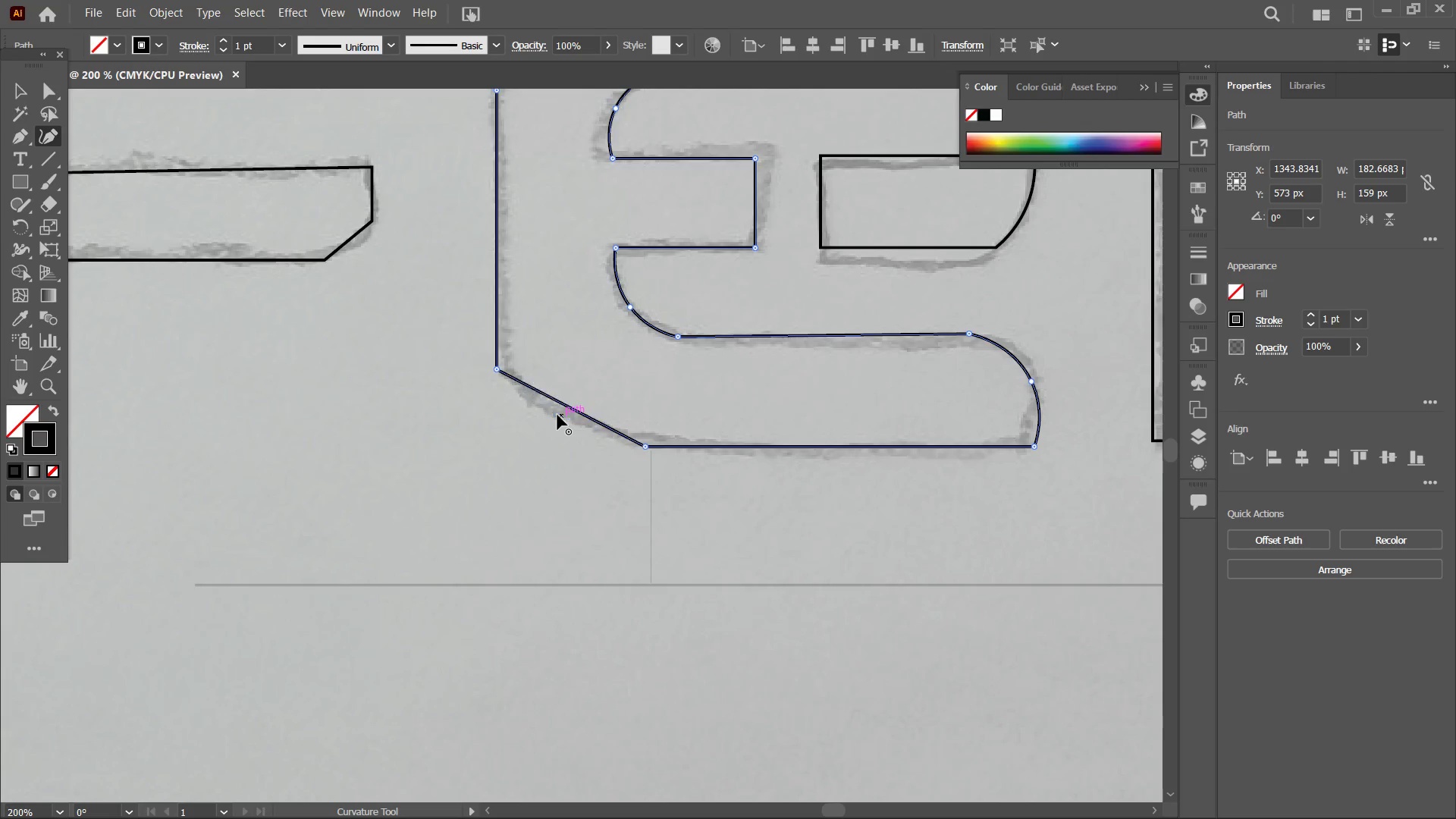 
key(Backspace)
 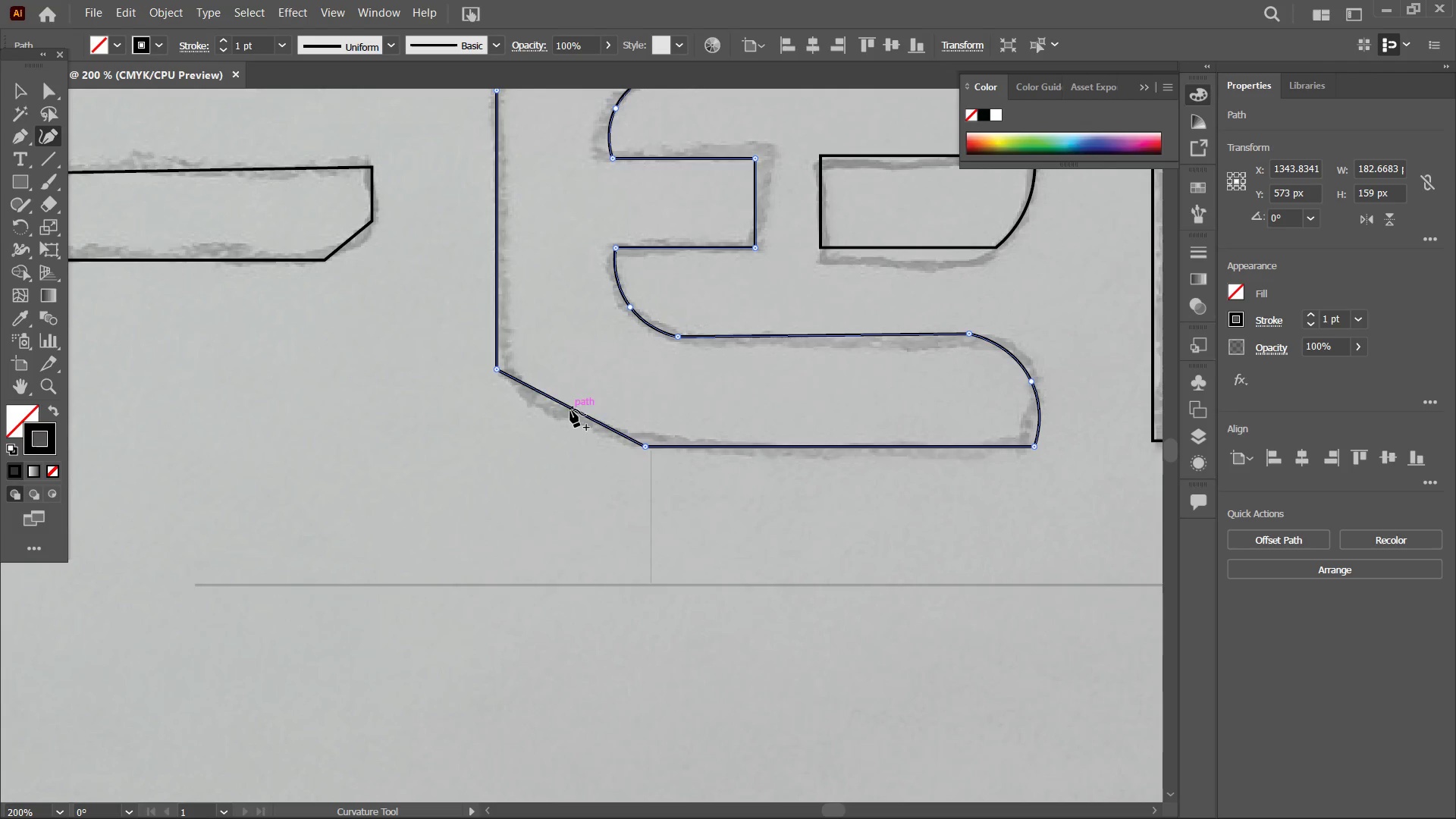 
left_click_drag(start_coordinate=[570, 410], to_coordinate=[559, 428])
 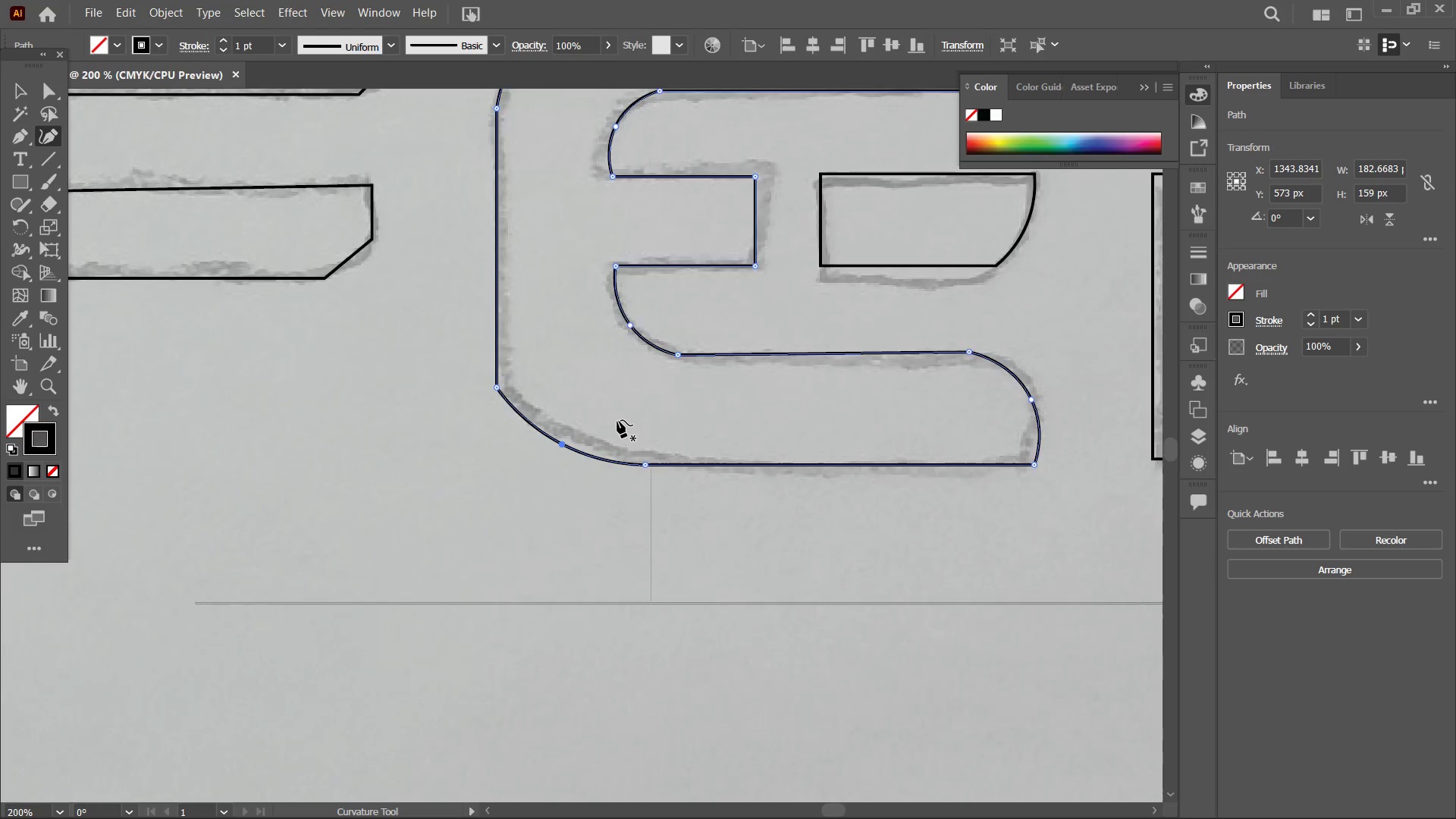 
scroll: coordinate [617, 420], scroll_direction: up, amount: 4.0
 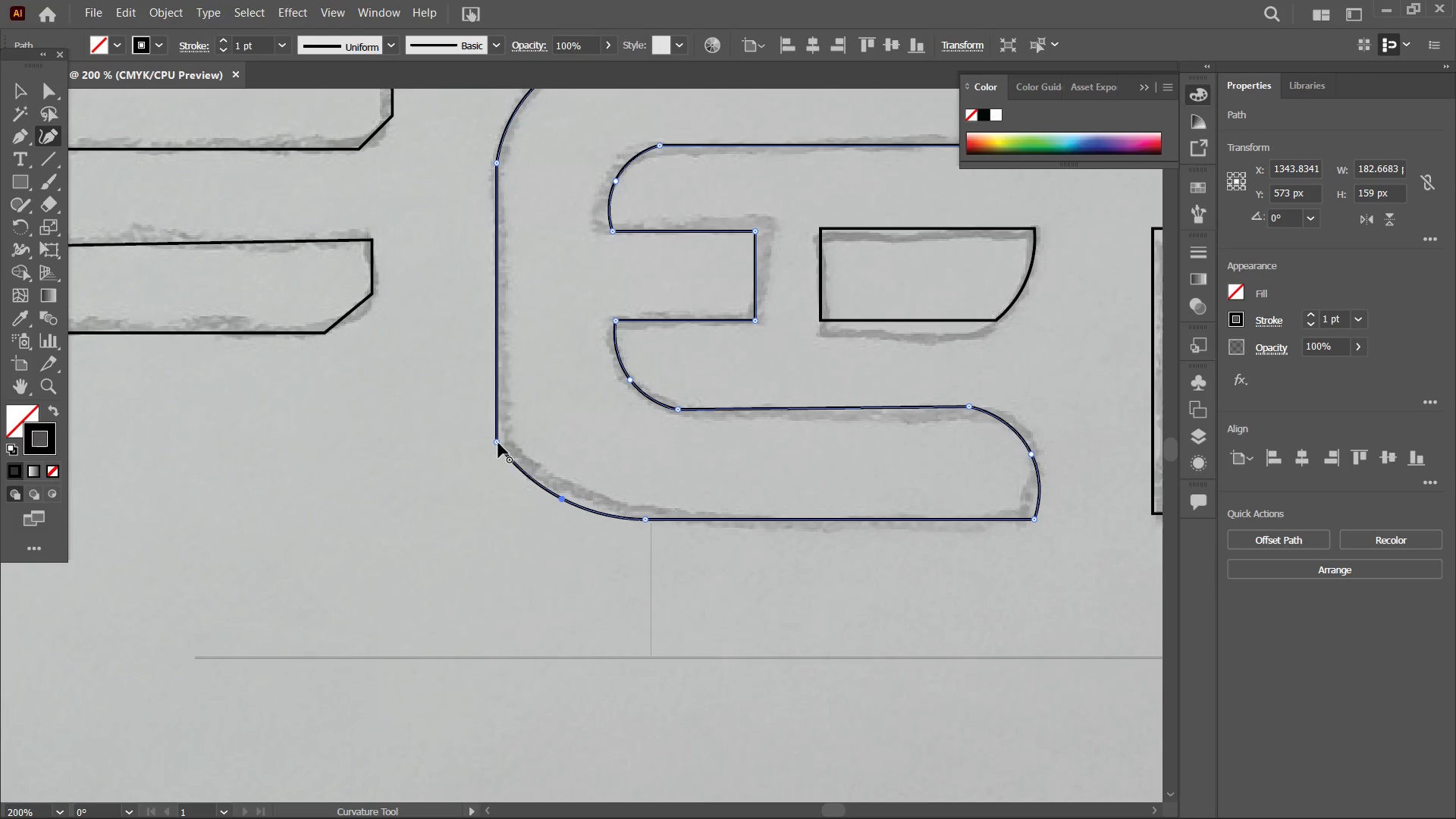 
left_click_drag(start_coordinate=[498, 443], to_coordinate=[503, 443])
 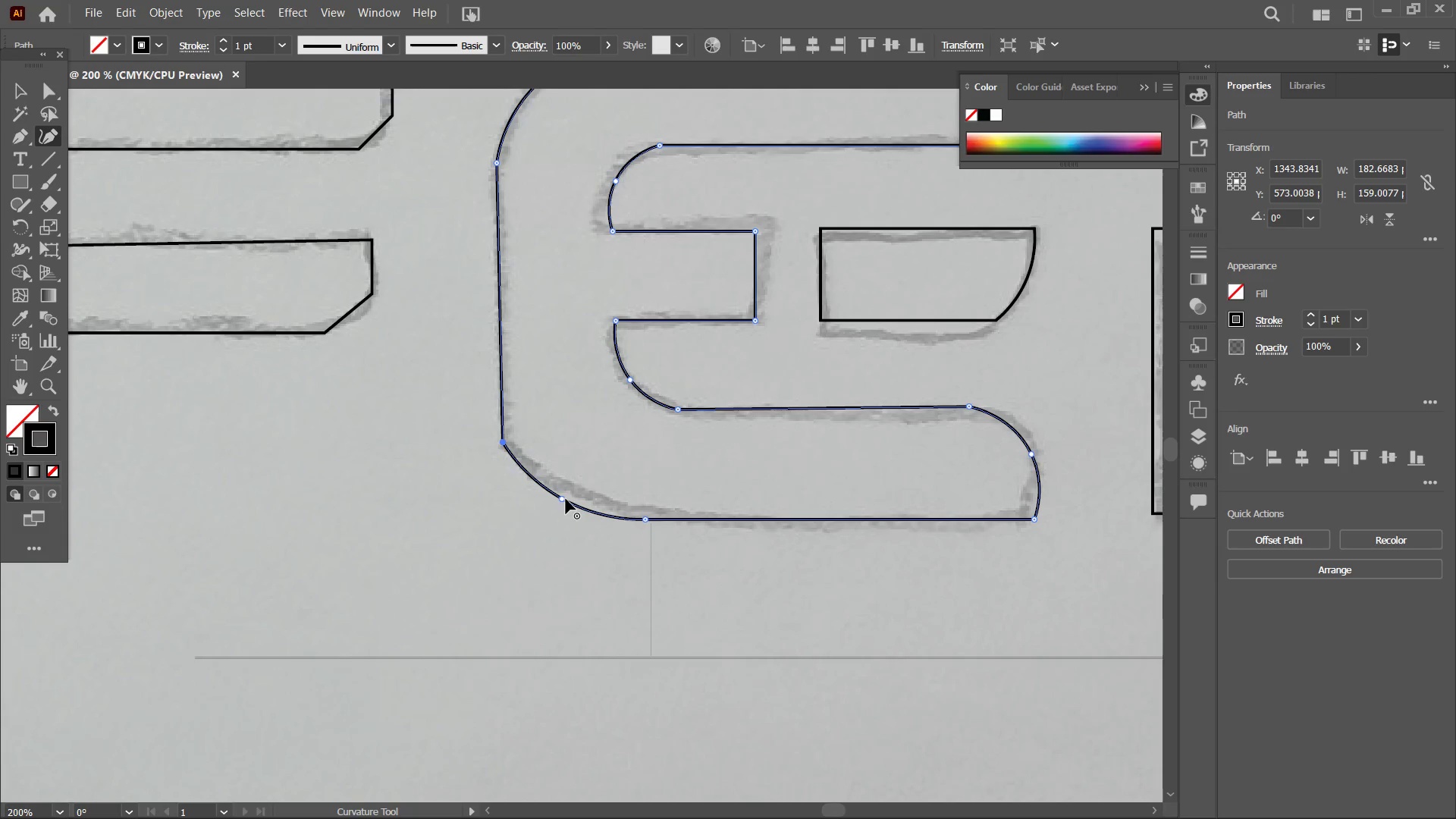 
left_click_drag(start_coordinate=[563, 498], to_coordinate=[558, 500])
 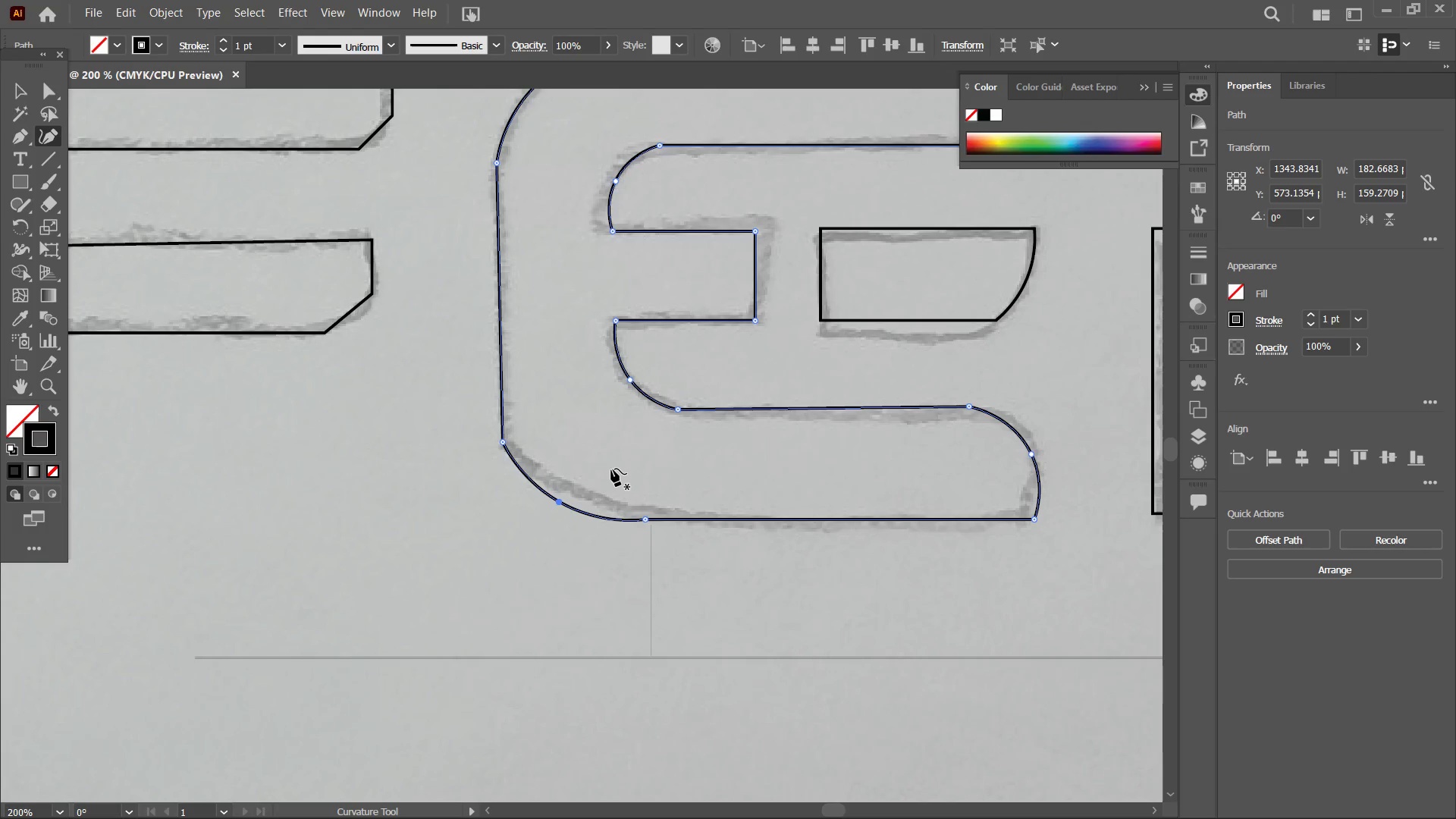 
key(Control+Z)
 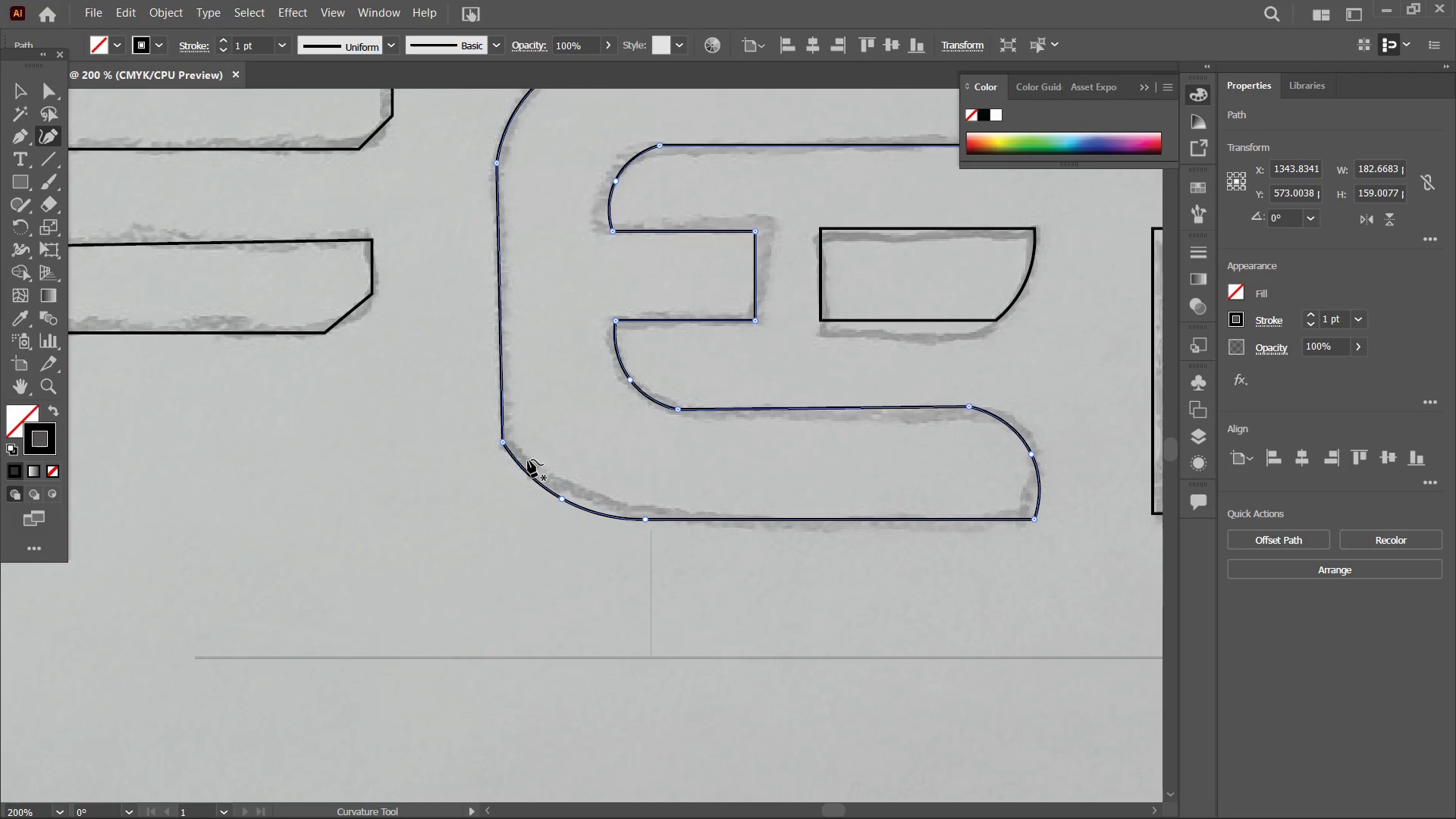 
hold_key(key=Space, duration=1.14)
 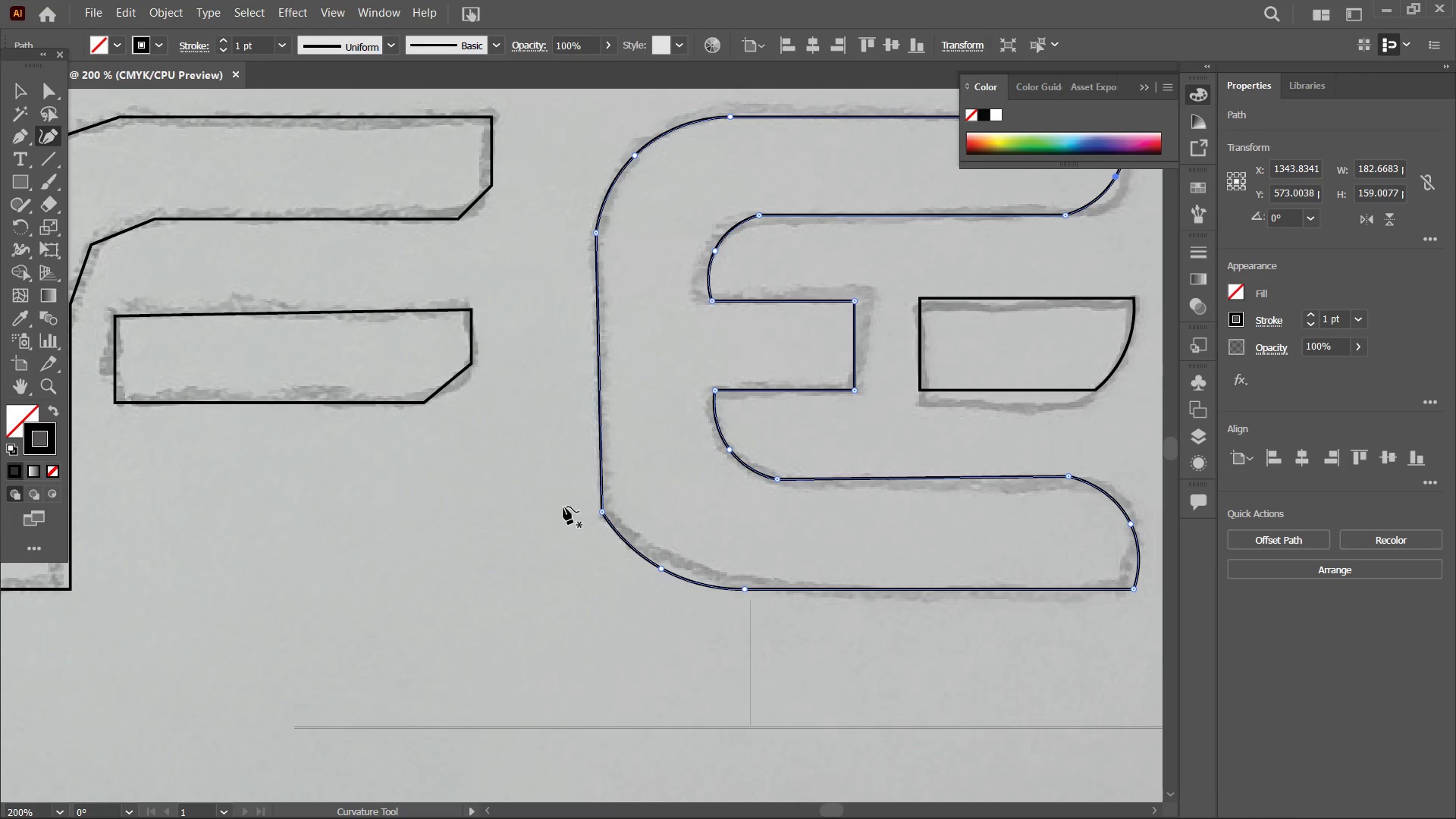 
left_click_drag(start_coordinate=[509, 452], to_coordinate=[608, 522])
 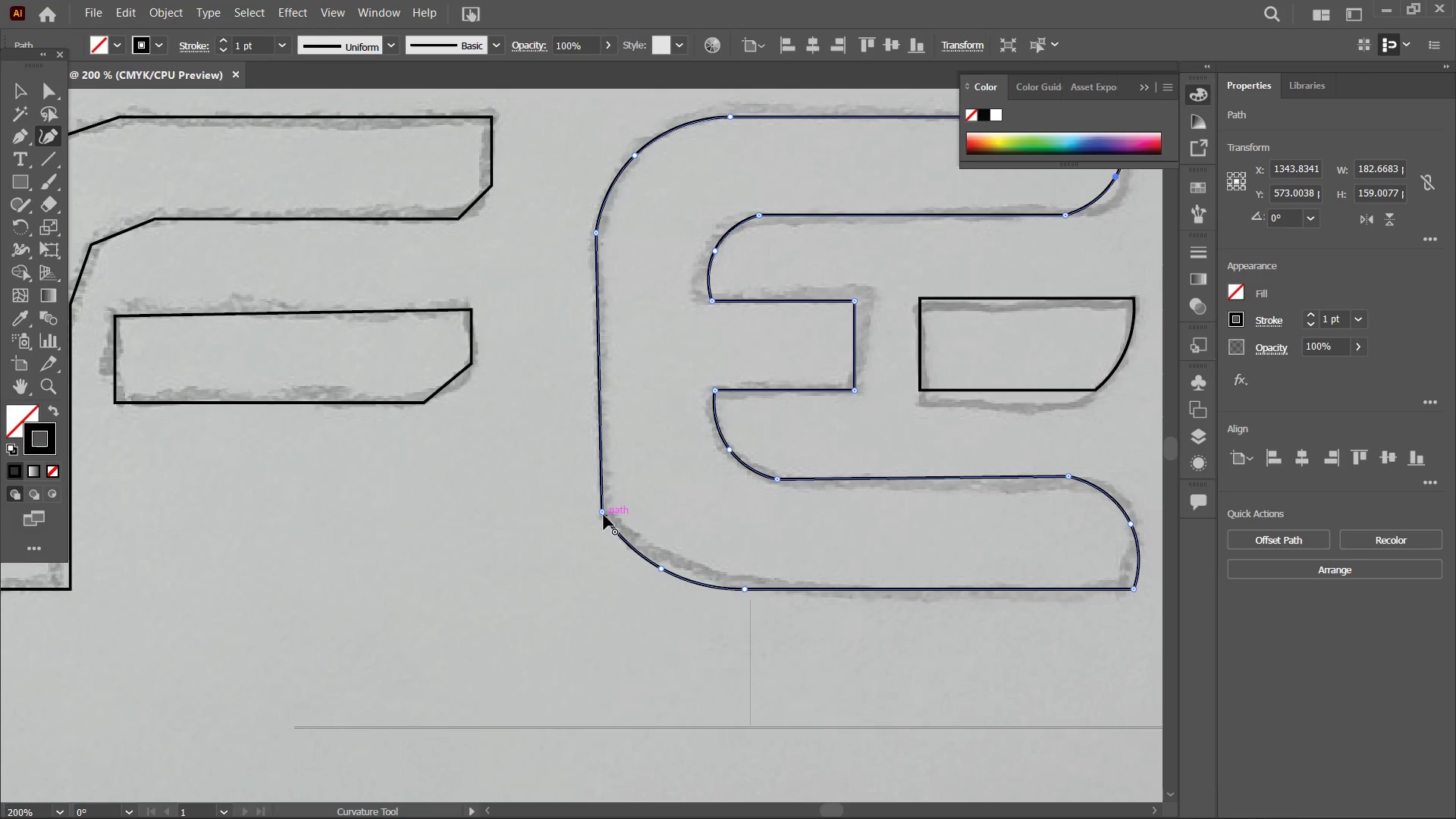 
left_click_drag(start_coordinate=[602, 513], to_coordinate=[602, 496])
 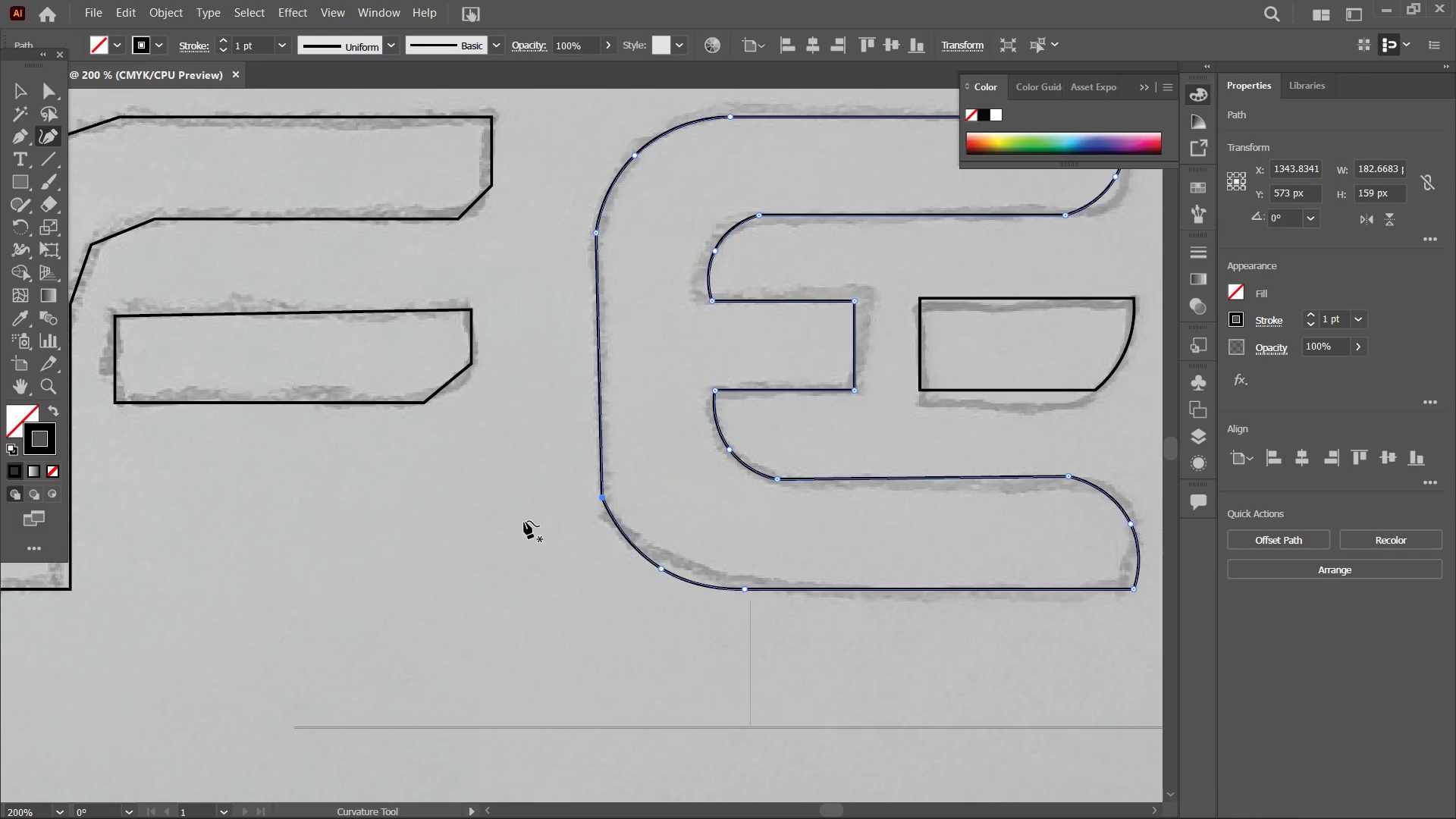 
hold_key(key=Space, duration=1.5)
 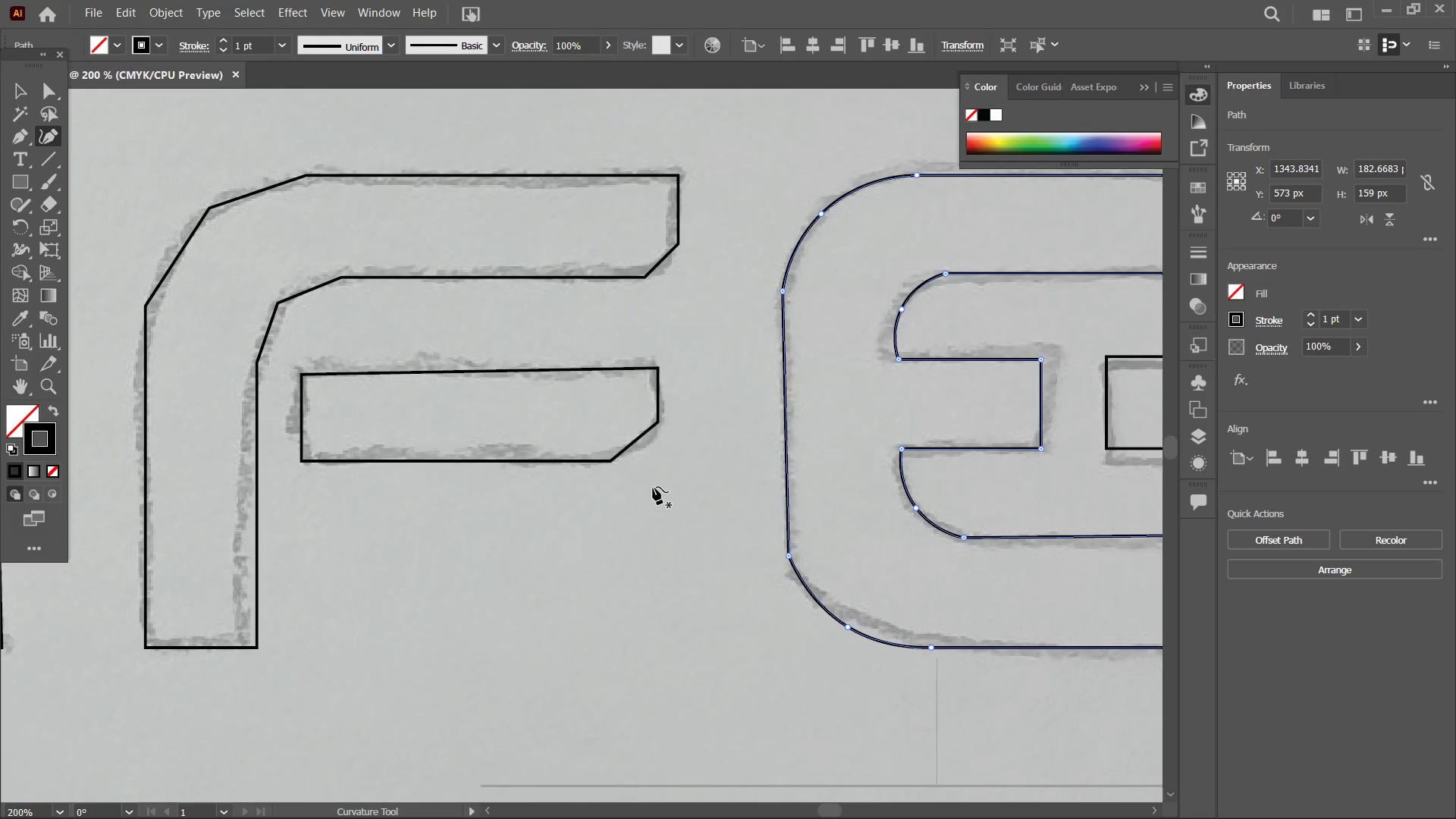 
left_click_drag(start_coordinate=[483, 522], to_coordinate=[608, 587])
 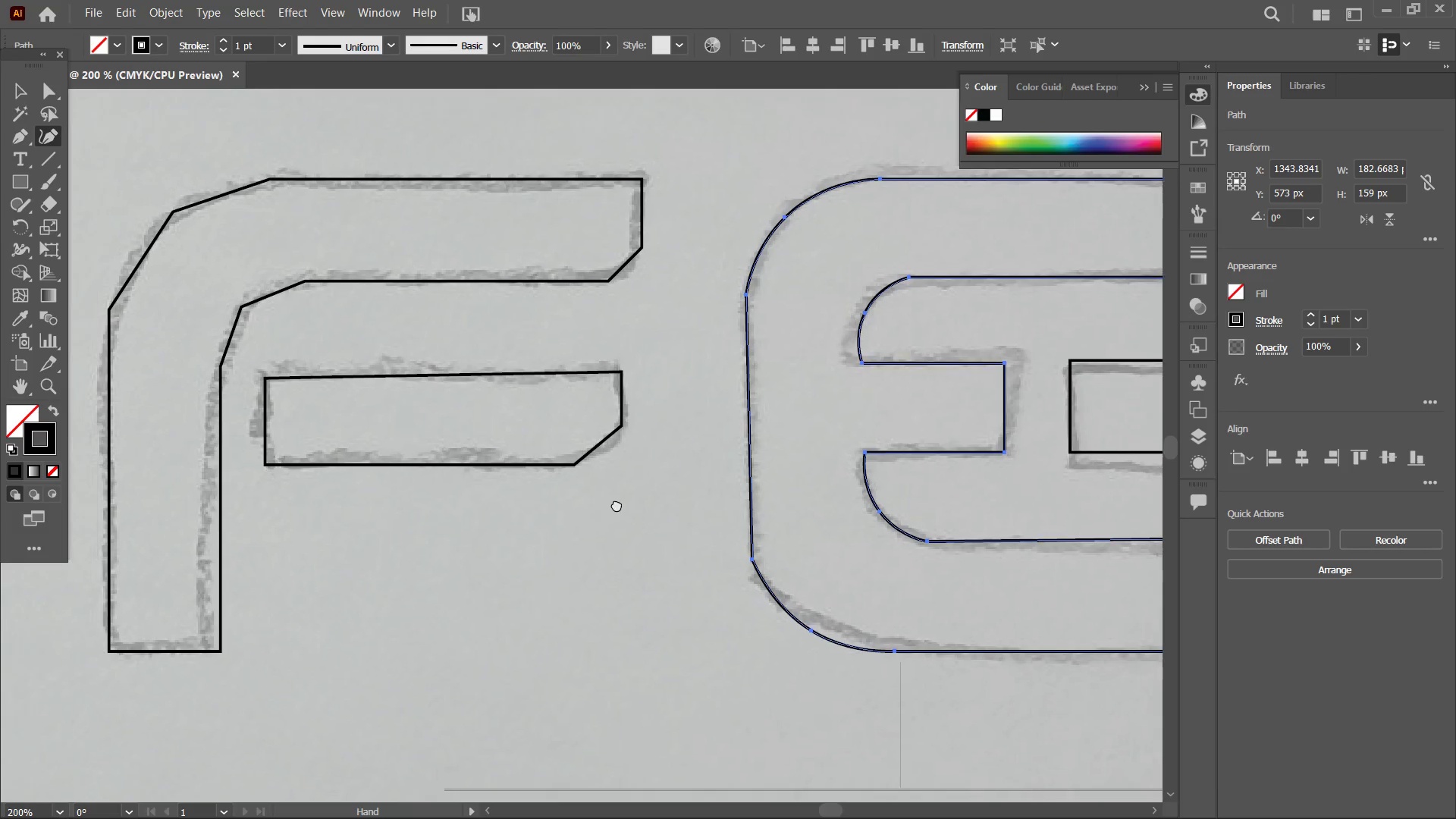 
left_click_drag(start_coordinate=[577, 509], to_coordinate=[639, 502])
 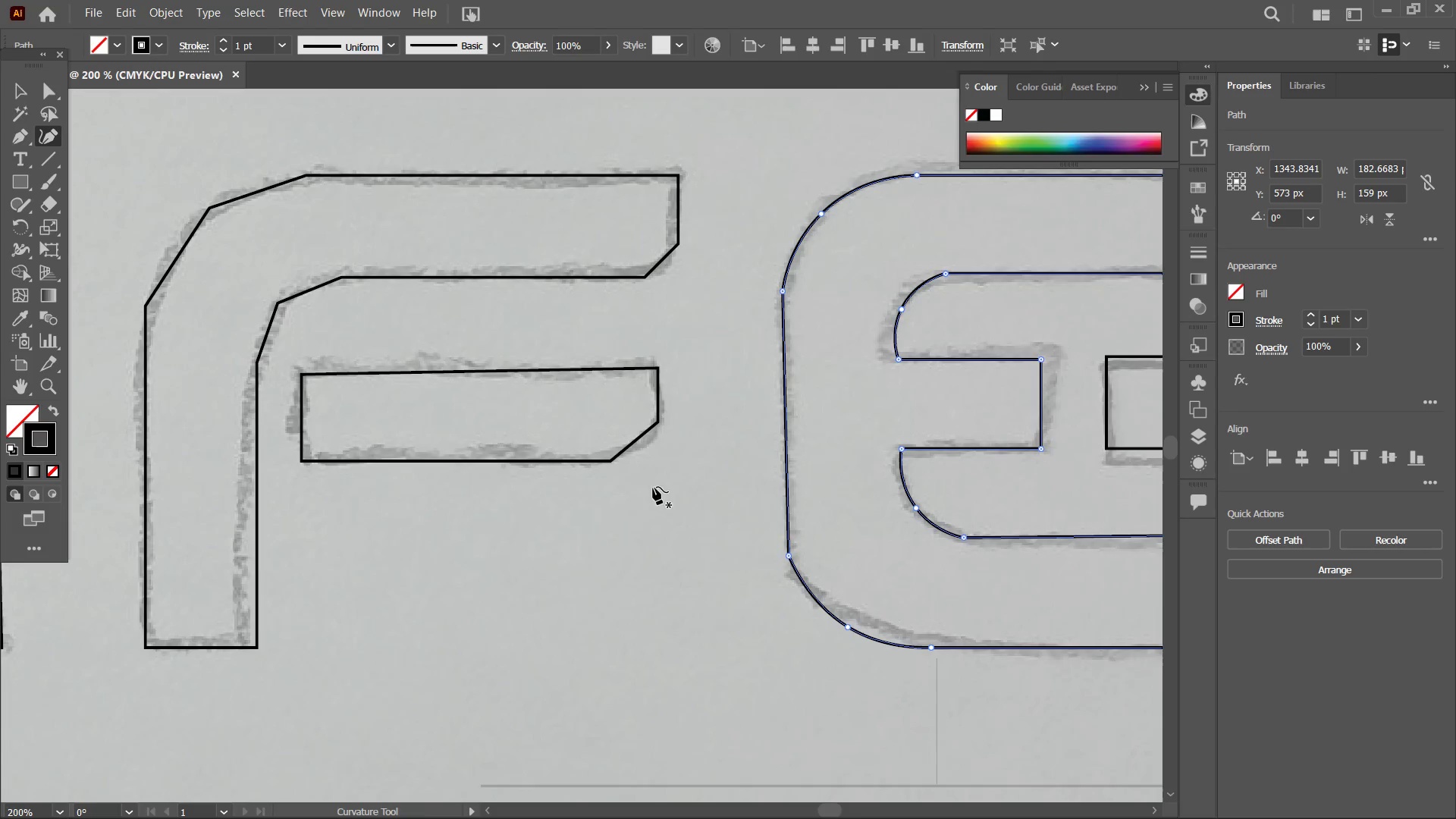 
key(Space)
 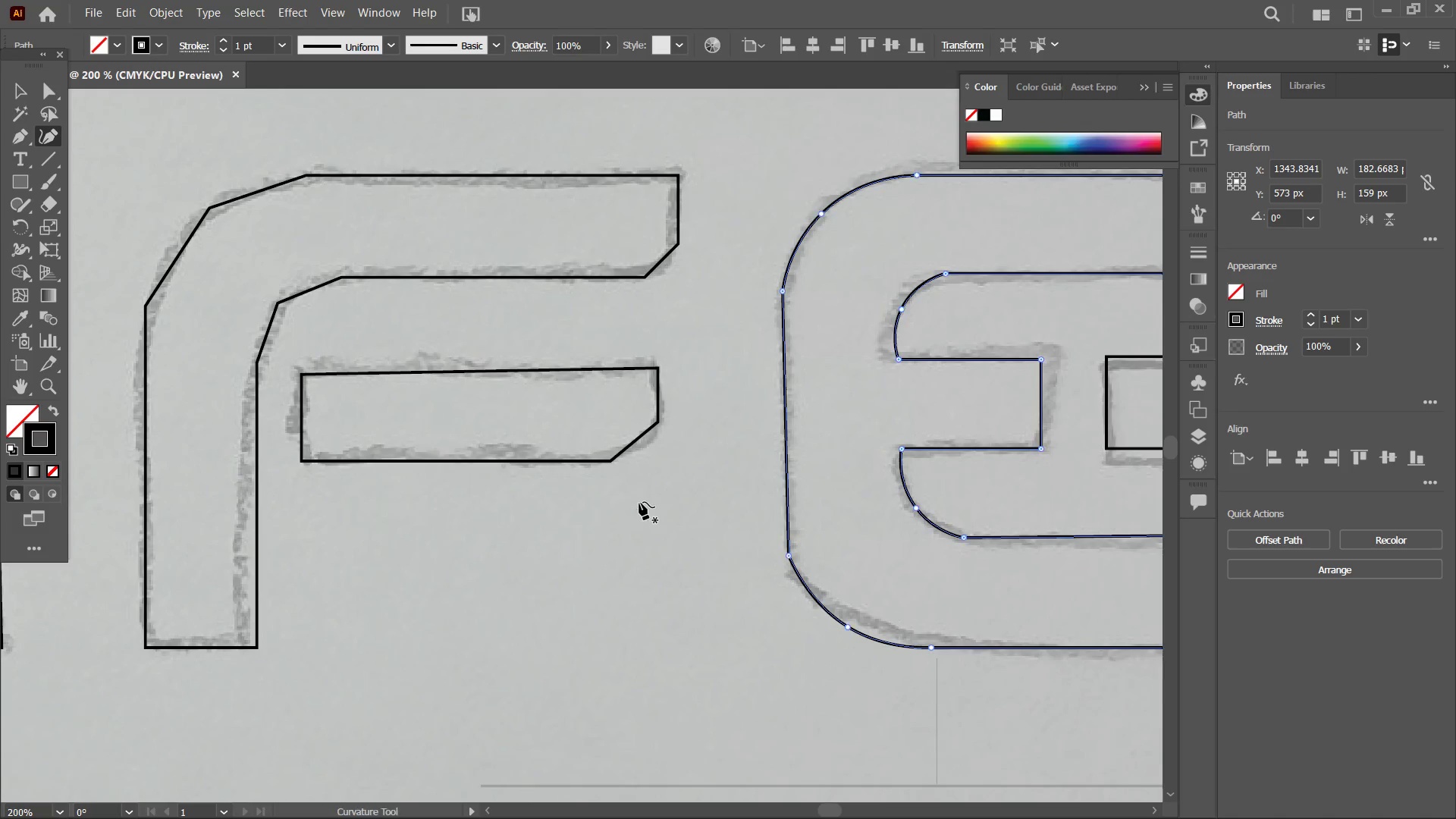 
key(Space)
 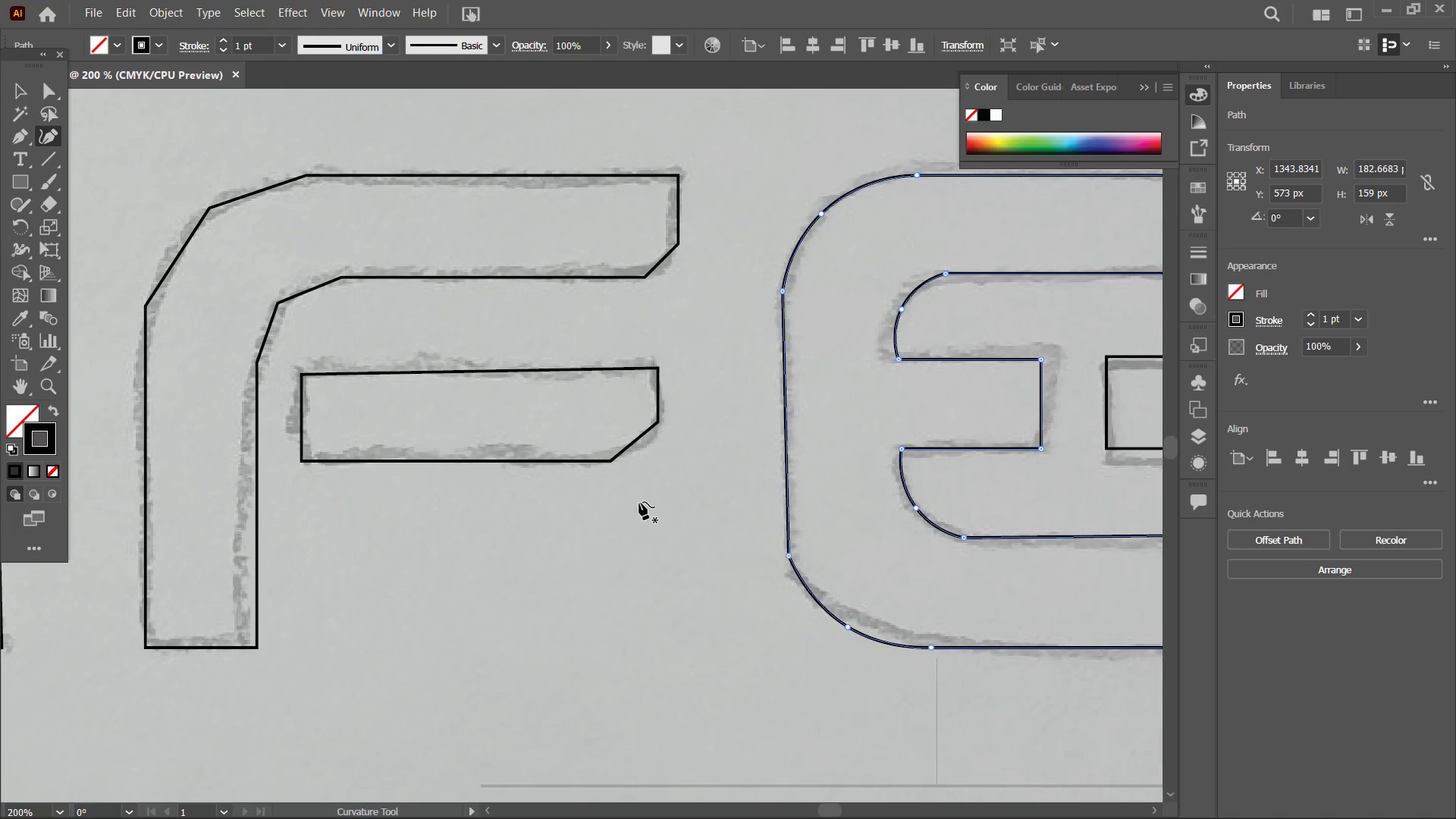 
key(Space)
 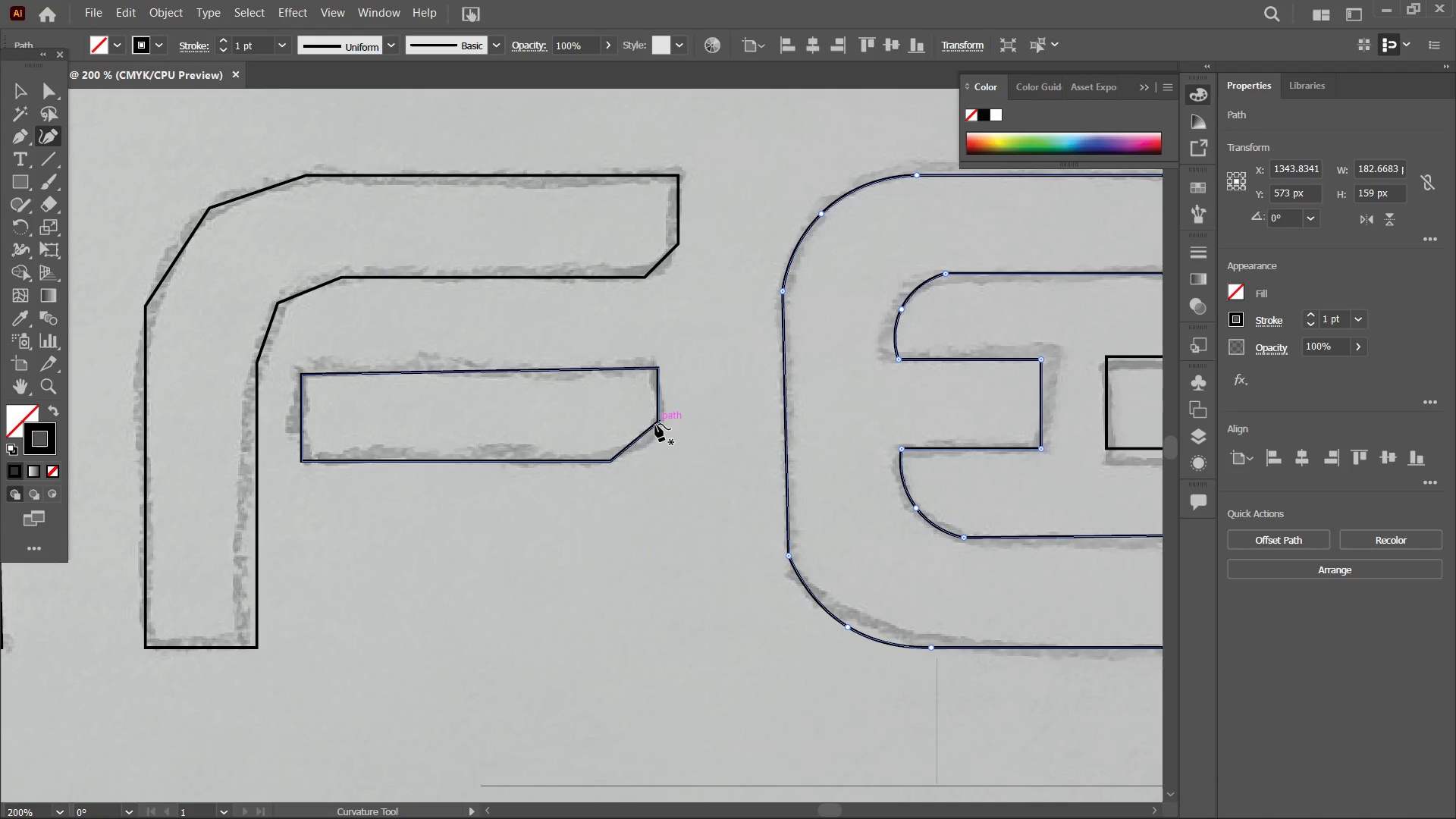 
left_click([654, 424])
 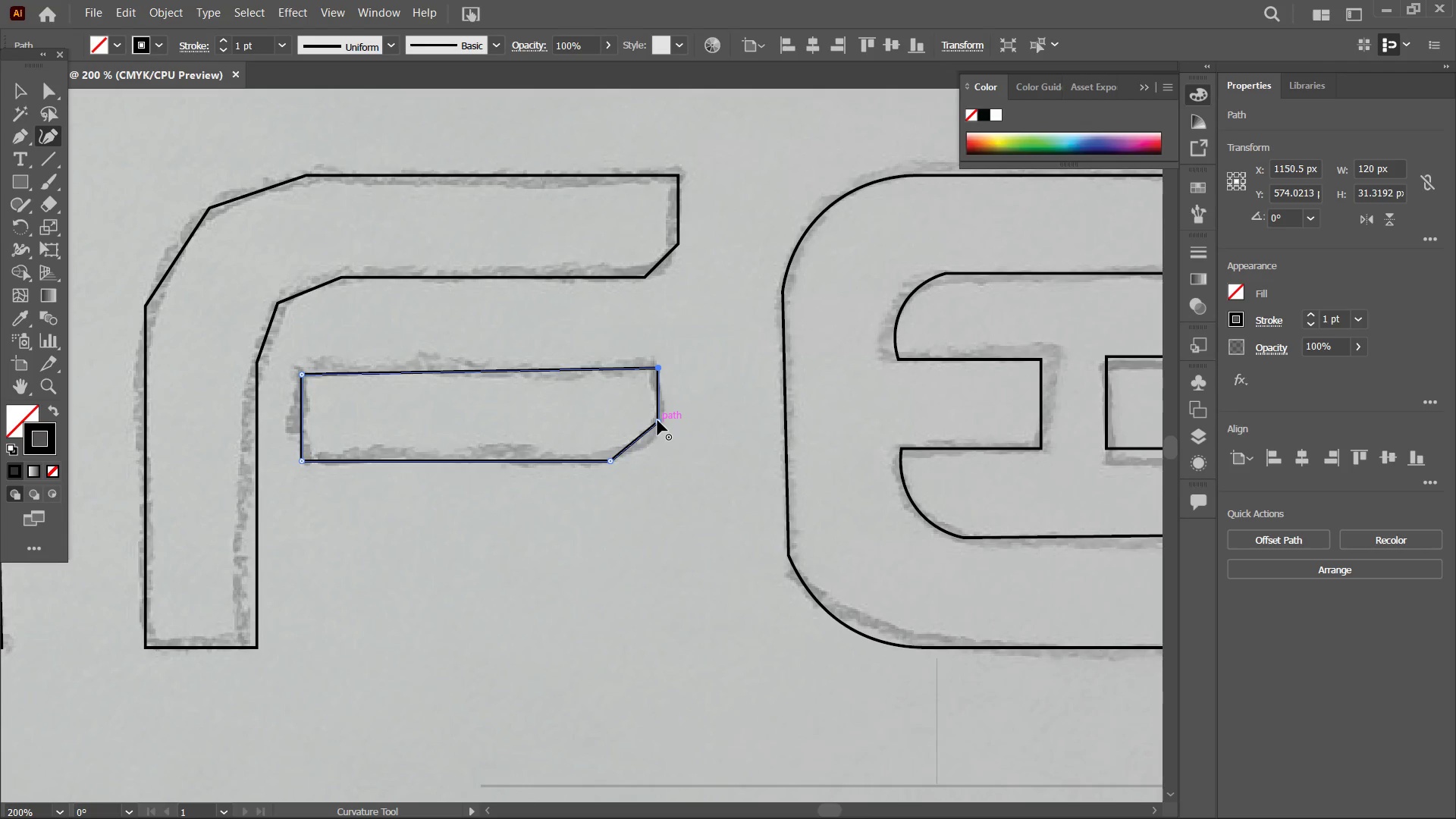 
double_click([657, 420])
 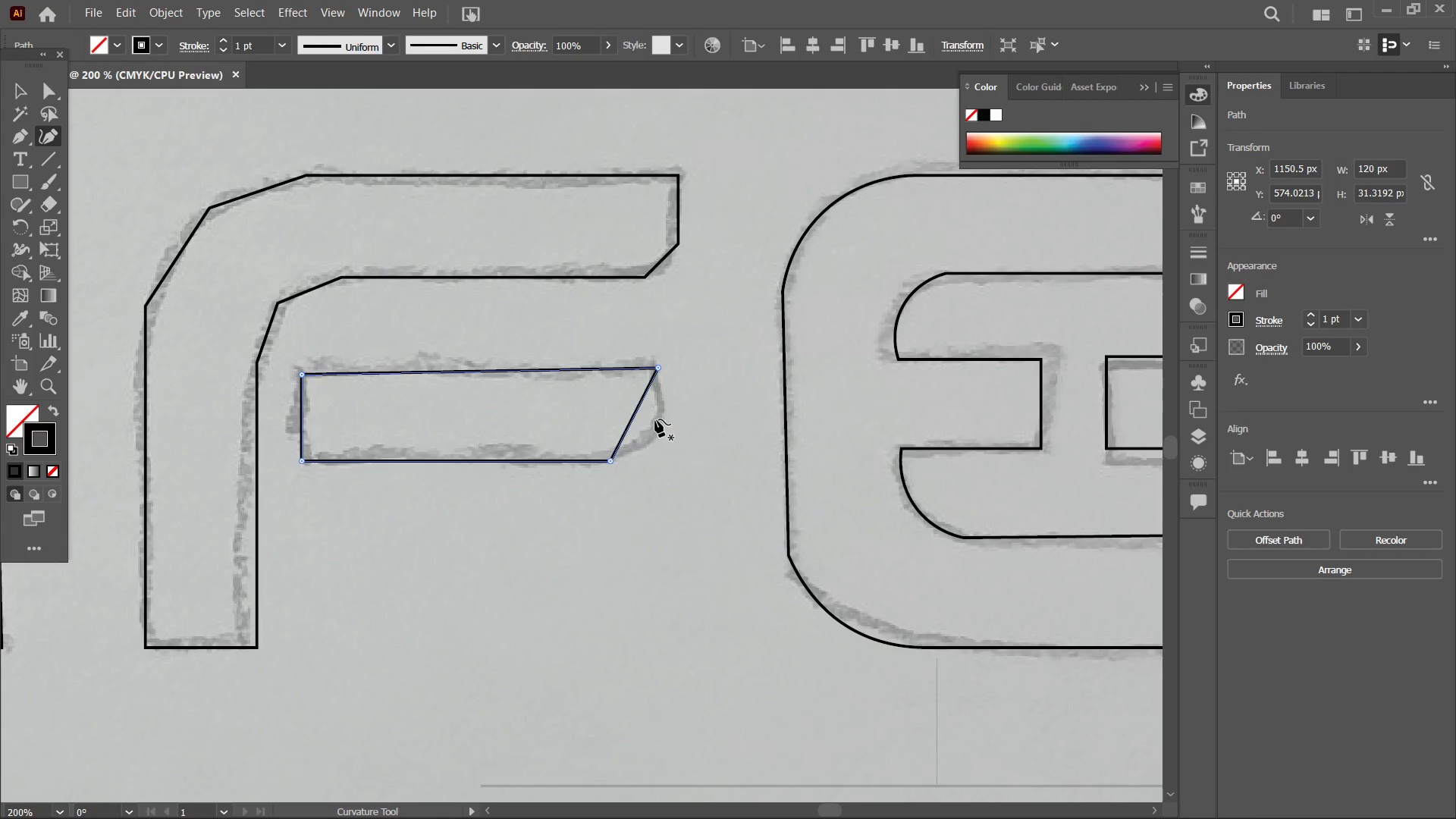 
key(Backspace)
 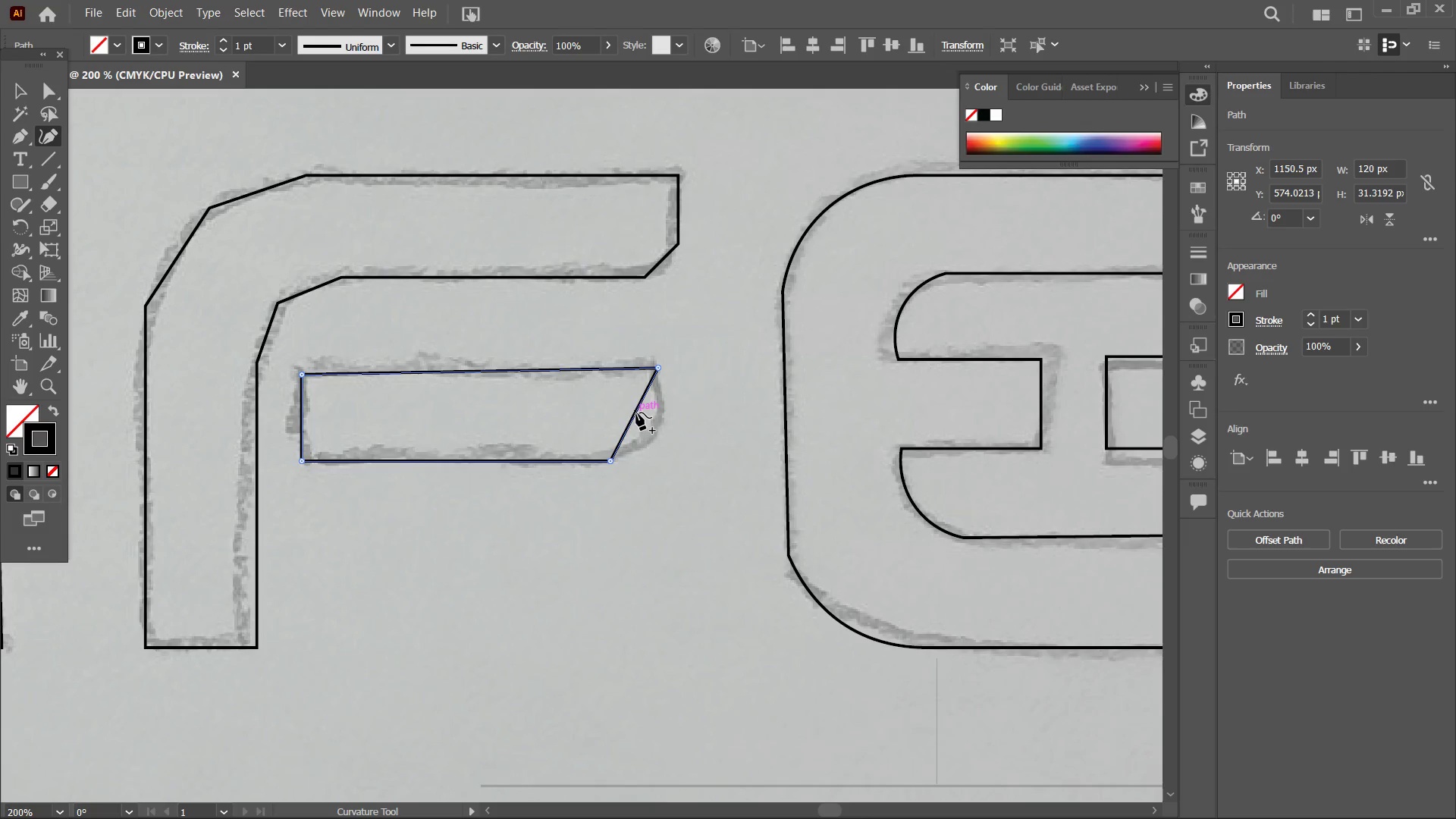 
left_click_drag(start_coordinate=[637, 413], to_coordinate=[648, 430])
 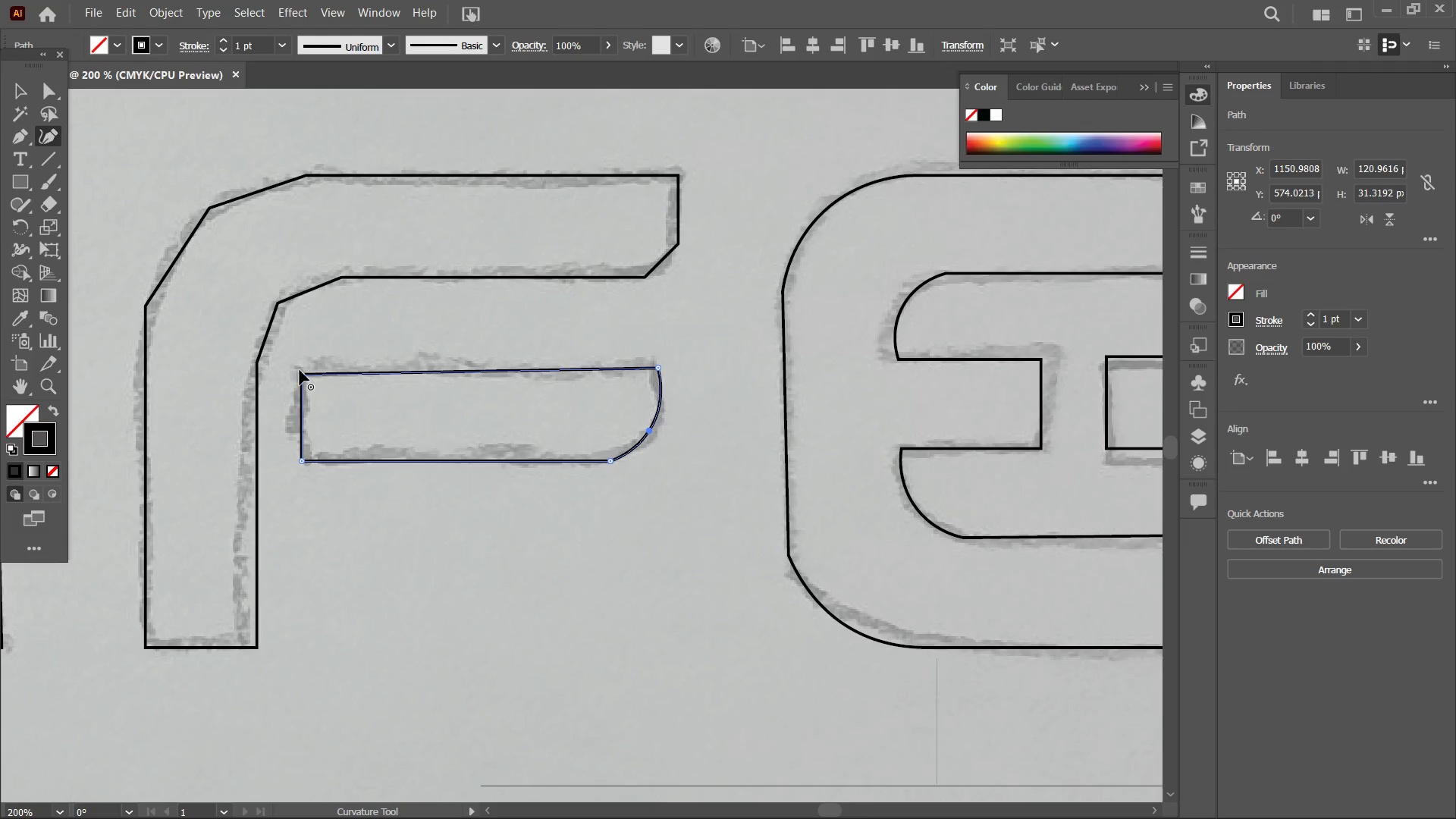 
left_click_drag(start_coordinate=[300, 373], to_coordinate=[301, 369])
 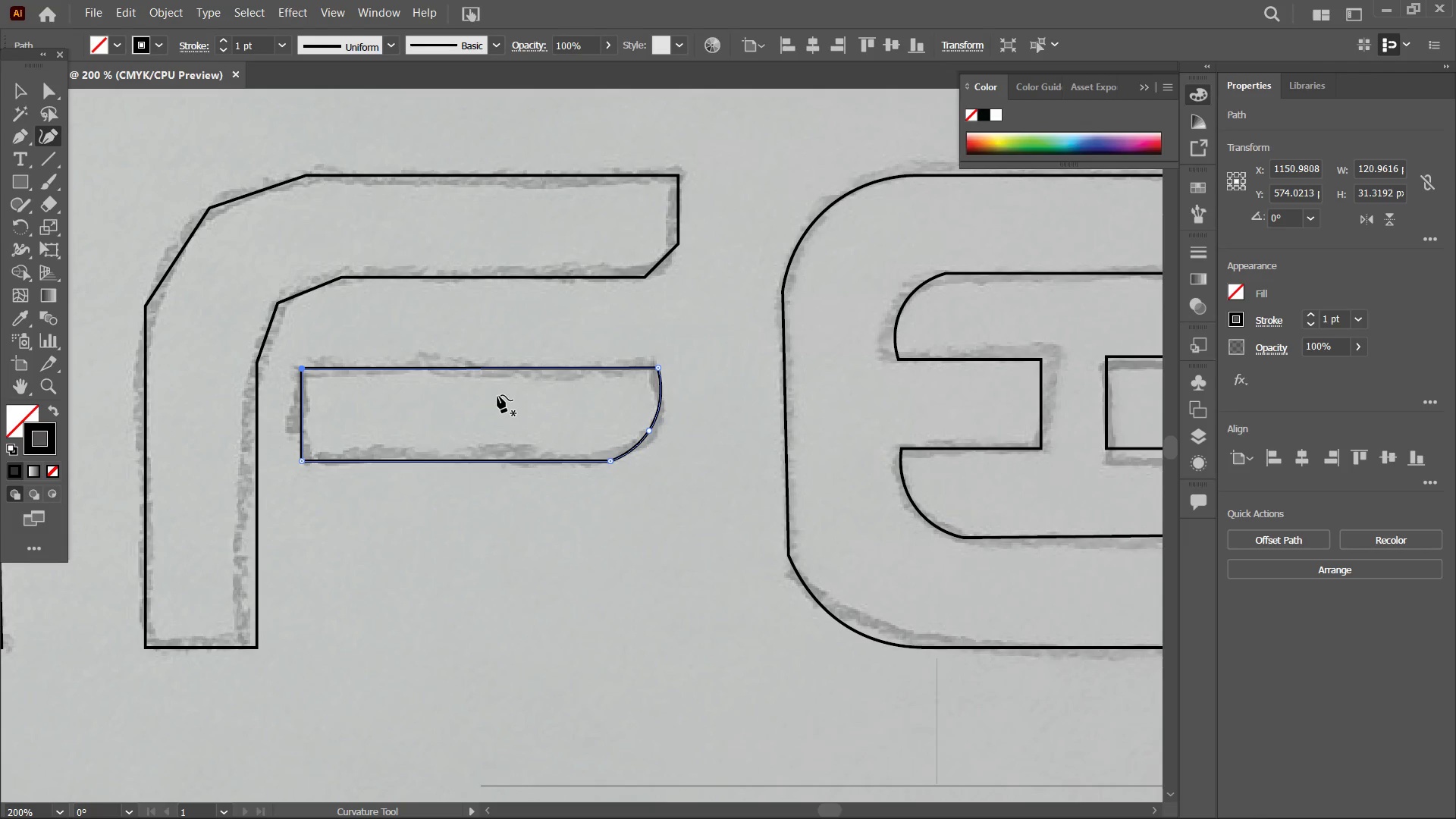 
scroll: coordinate [497, 395], scroll_direction: up, amount: 2.0
 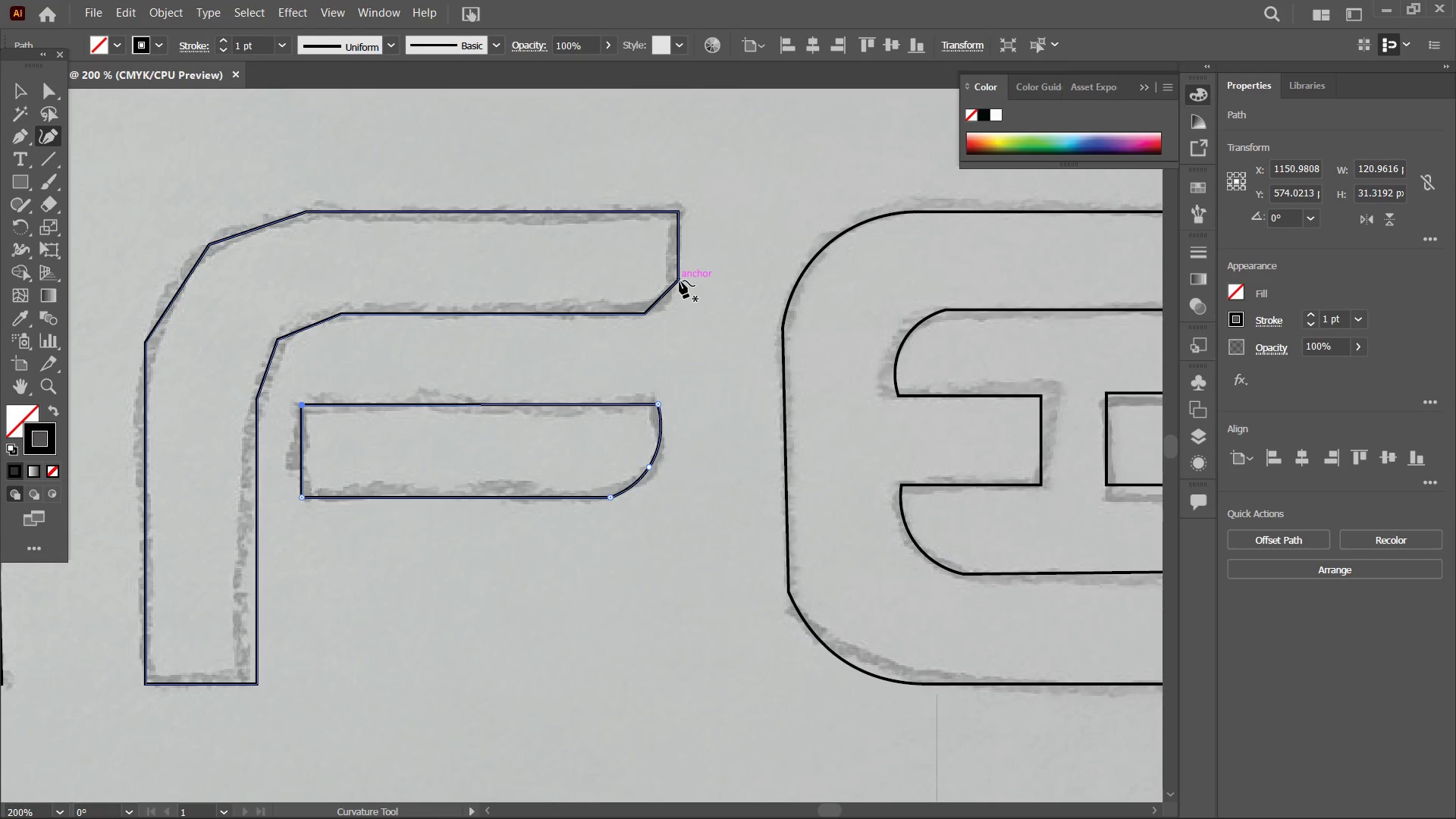 
left_click([679, 281])
 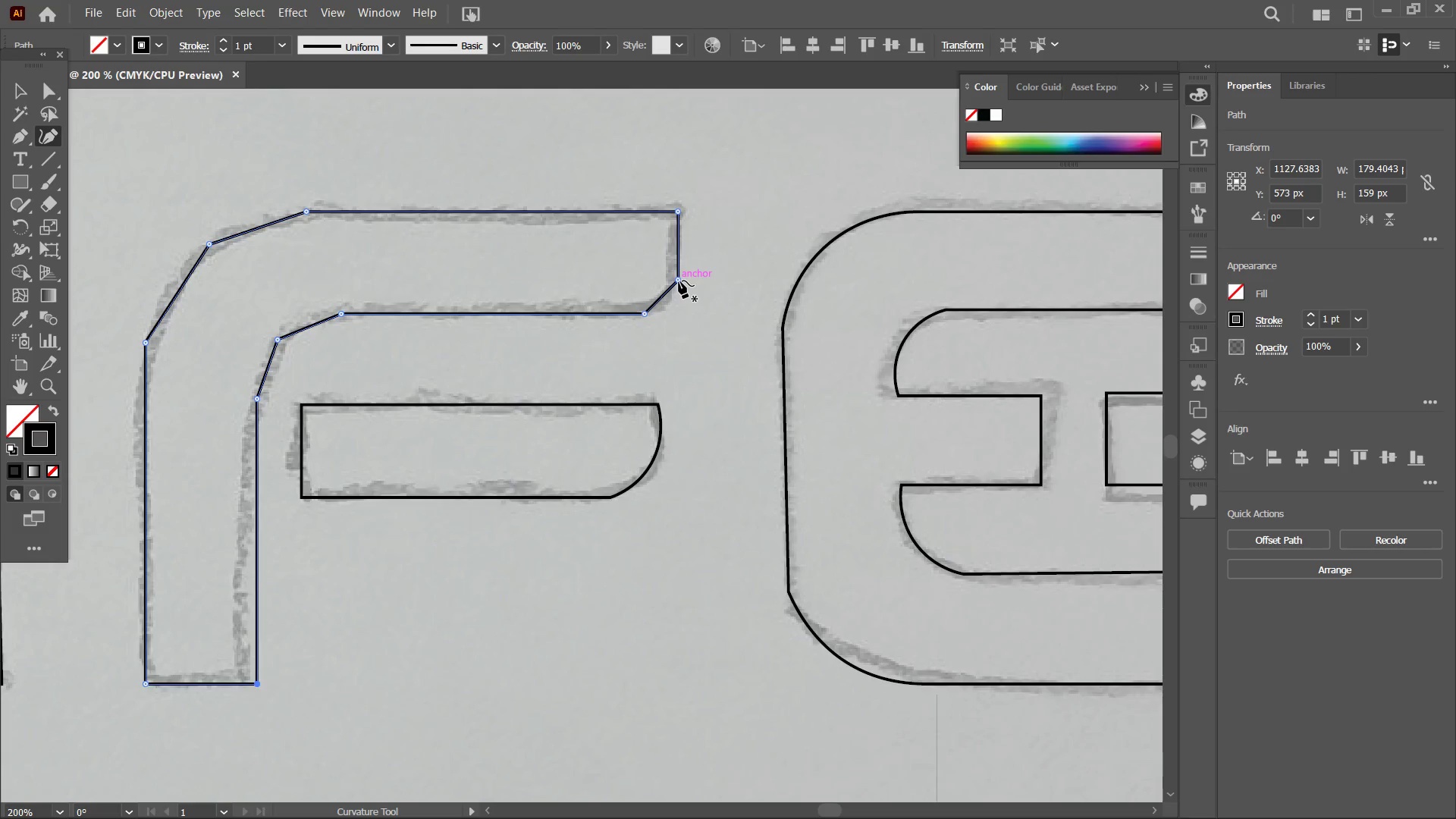 
key(Backspace)
 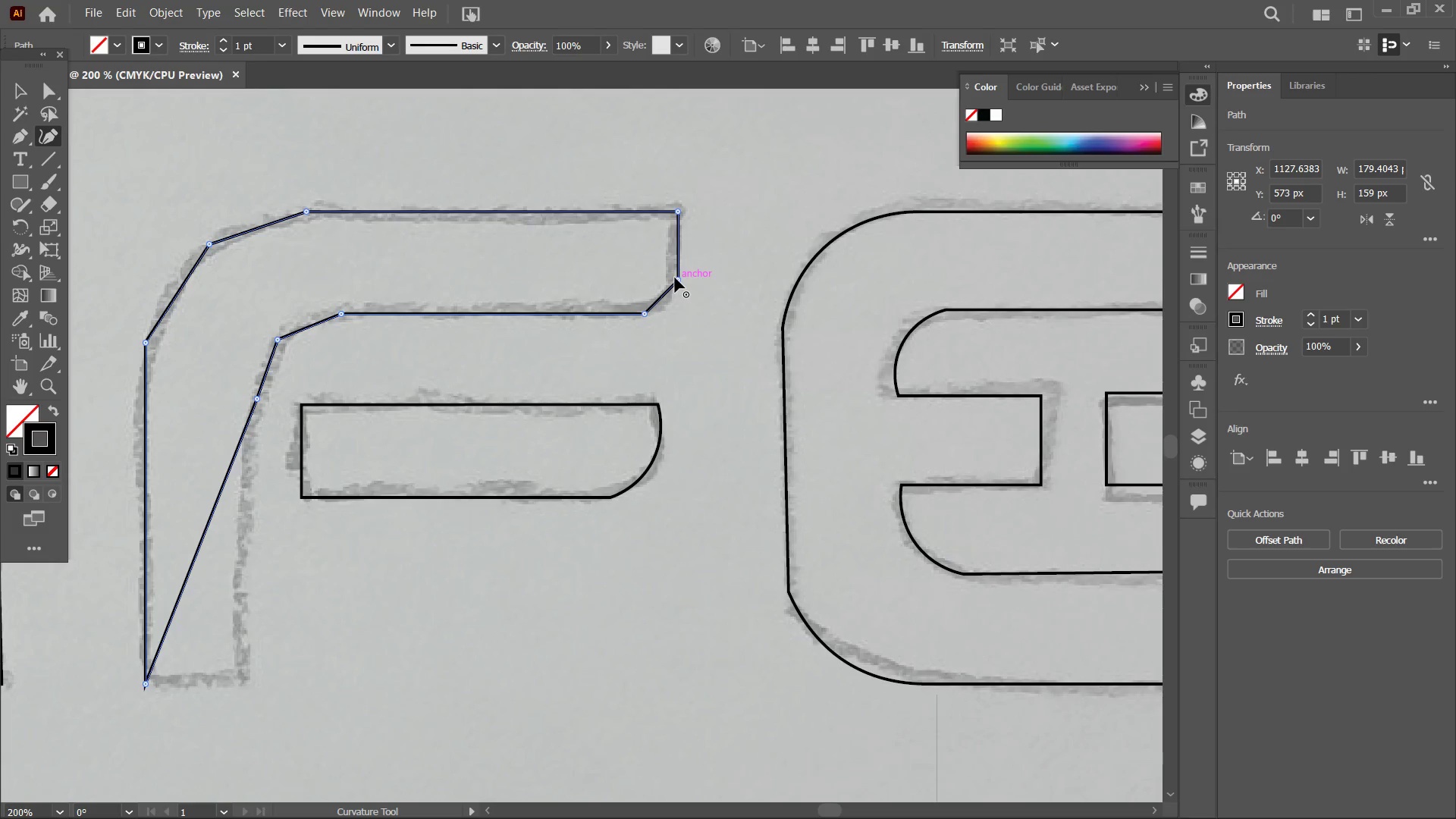 
key(Control+Z)
 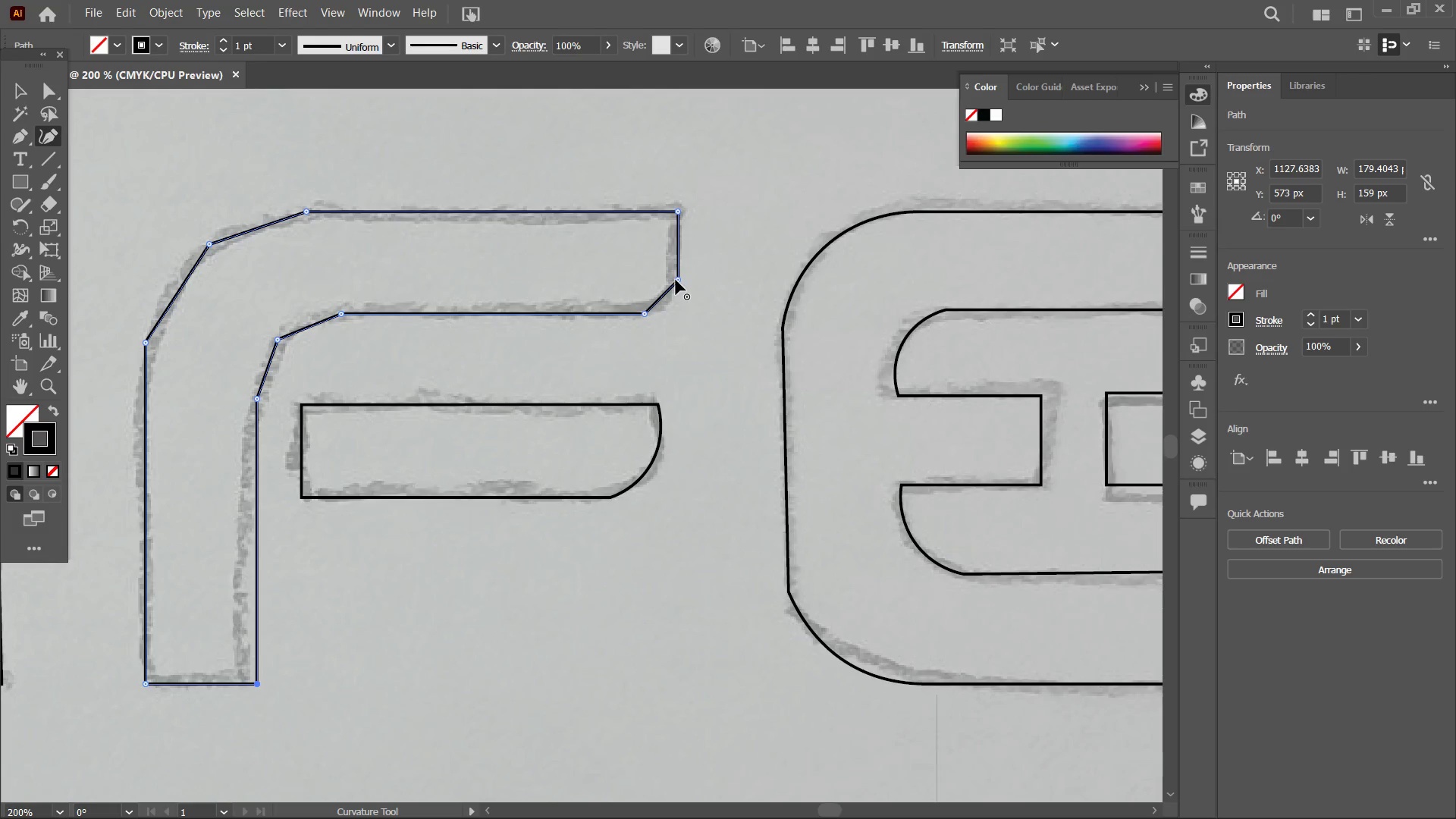 
left_click([676, 280])
 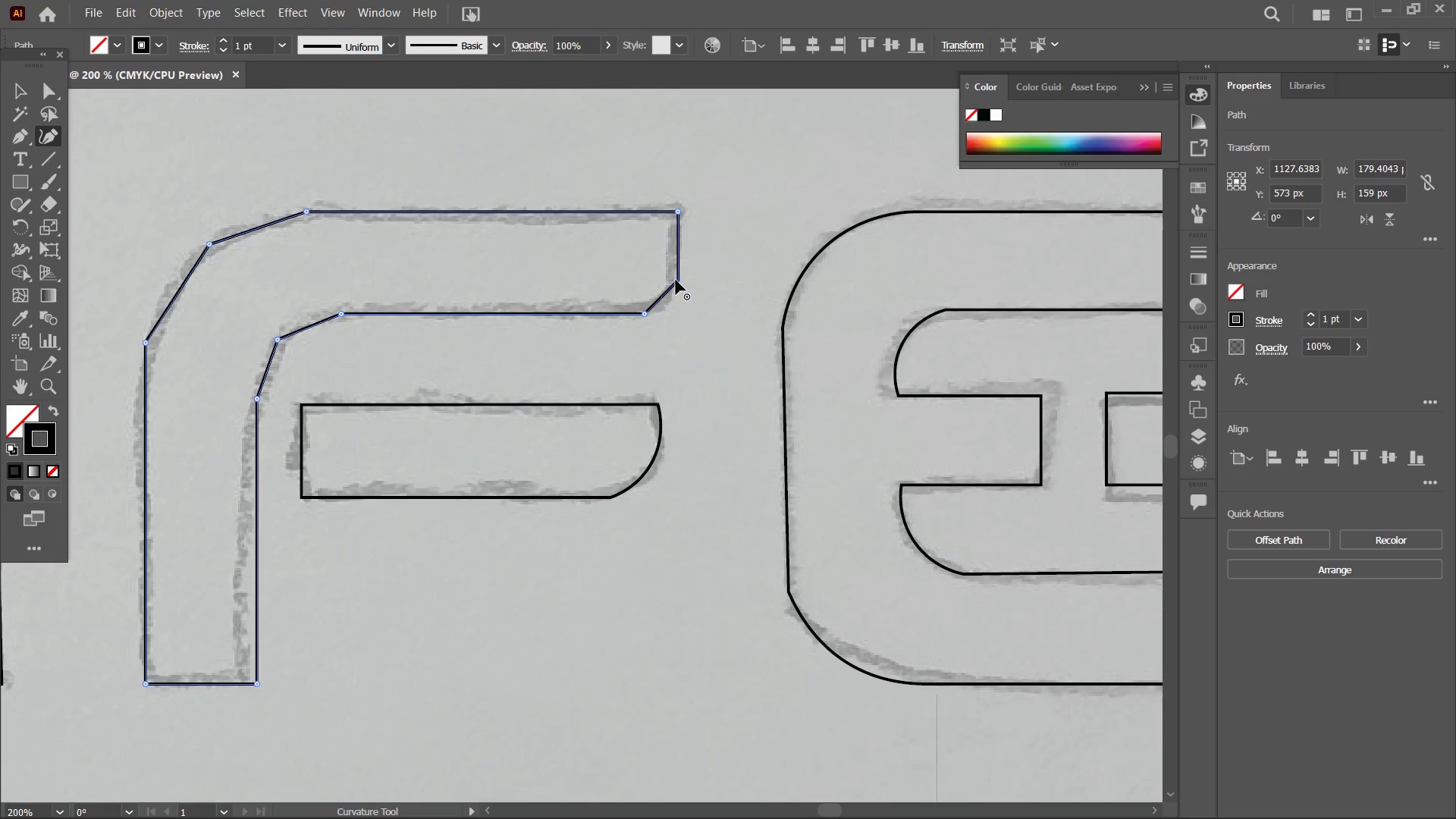 
key(Backspace)
 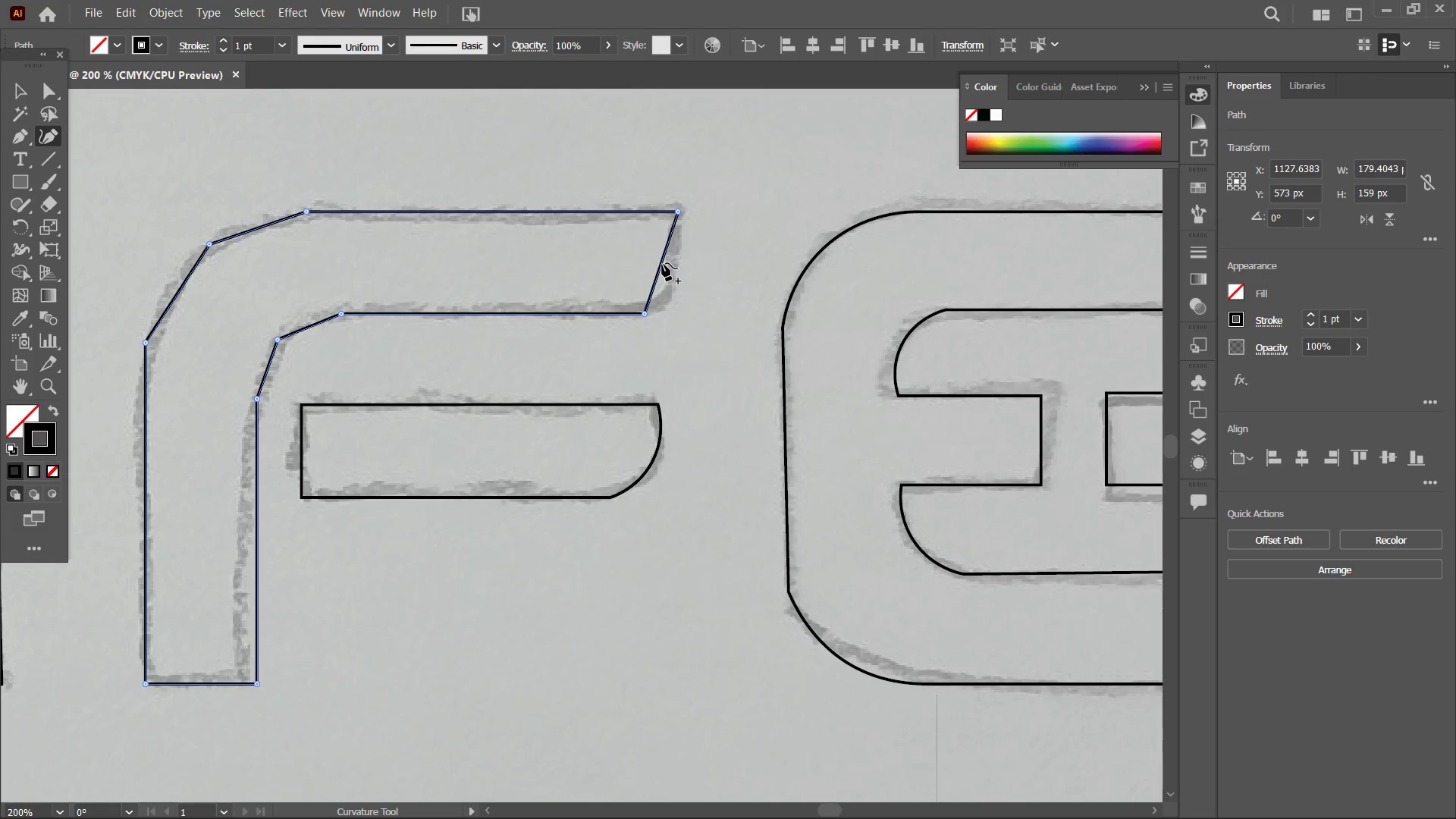 
left_click_drag(start_coordinate=[662, 263], to_coordinate=[677, 278])
 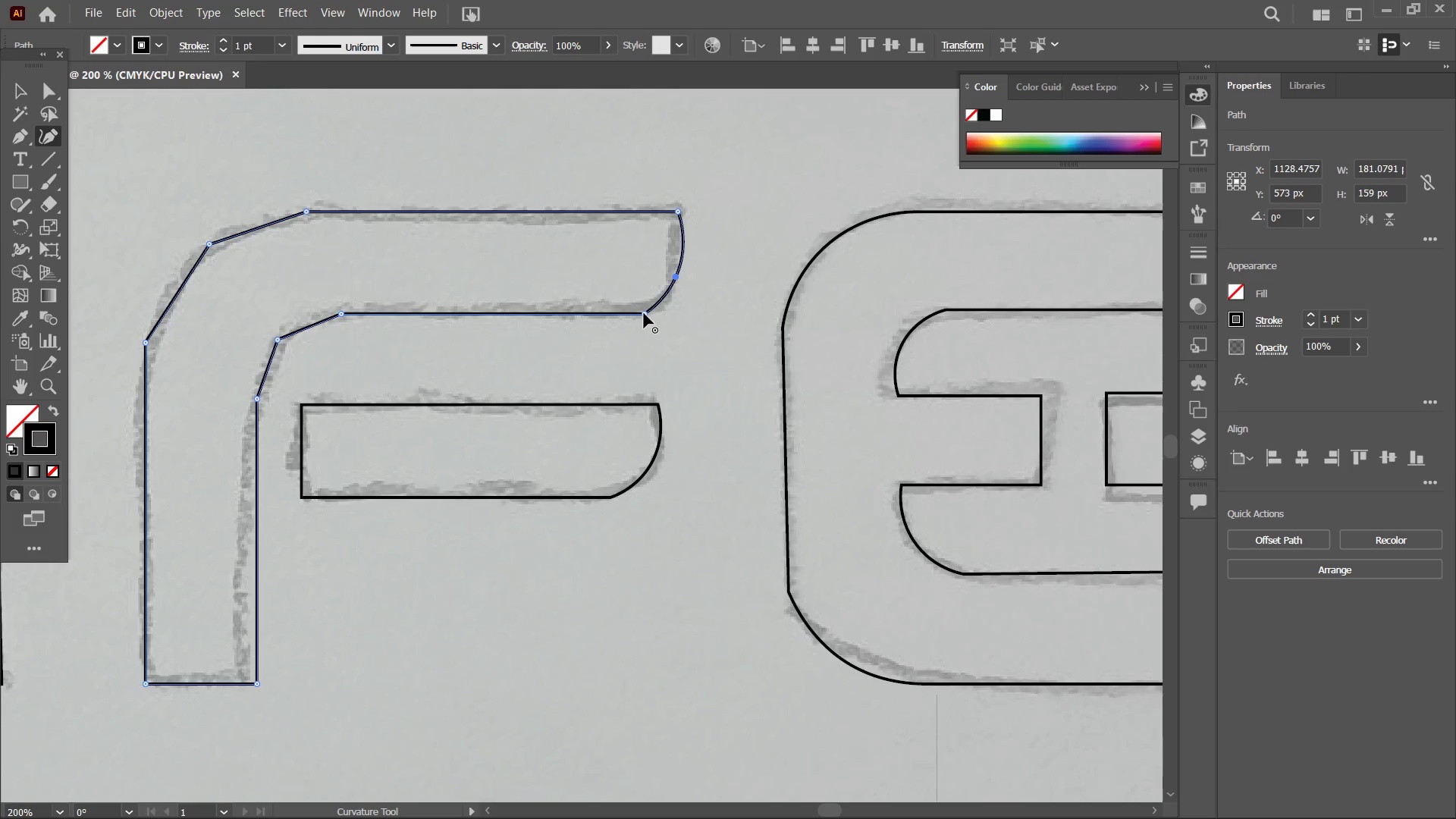 
left_click_drag(start_coordinate=[644, 313], to_coordinate=[626, 314])
 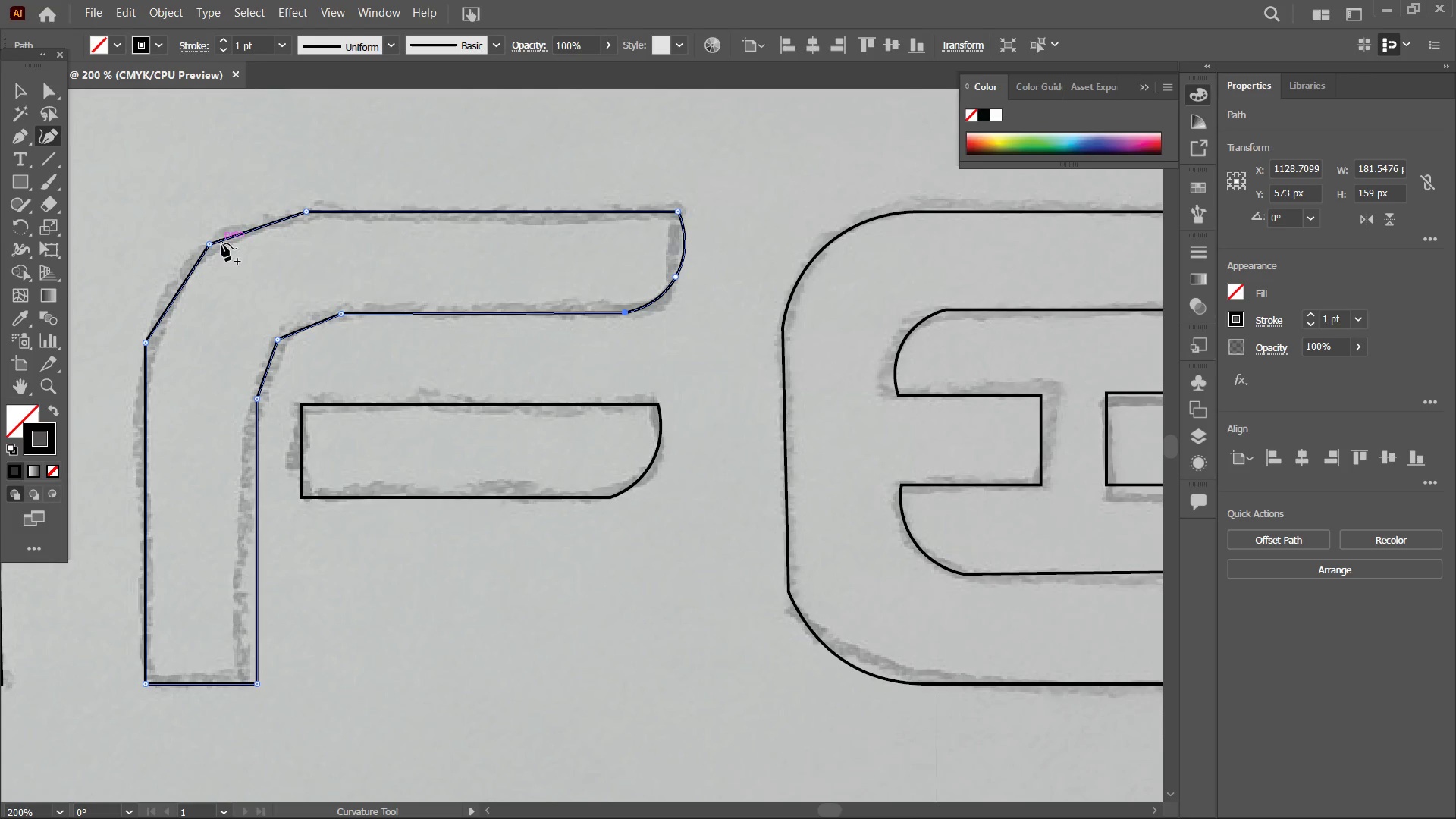 
left_click([212, 243])
 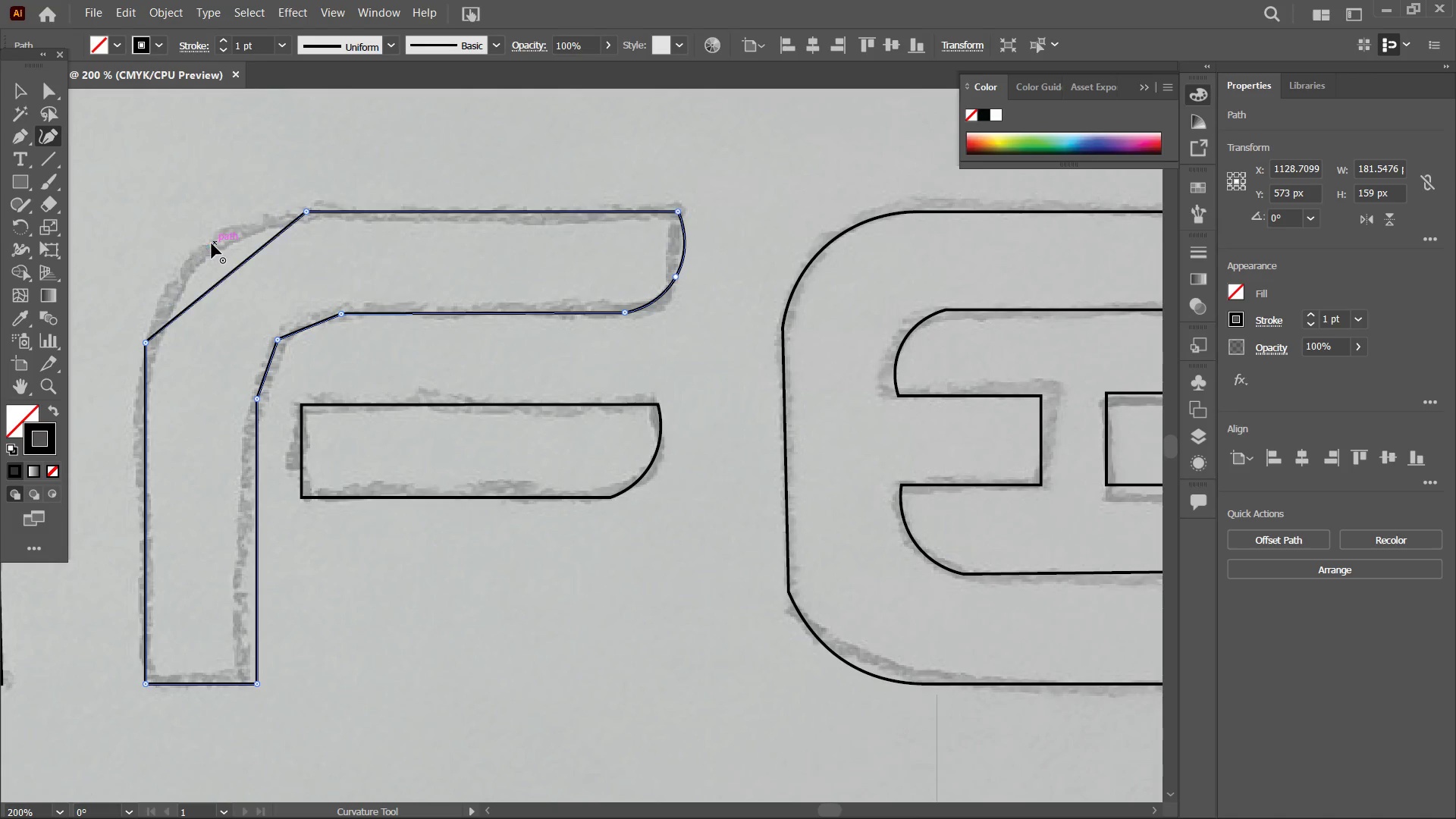 
key(Backspace)
 